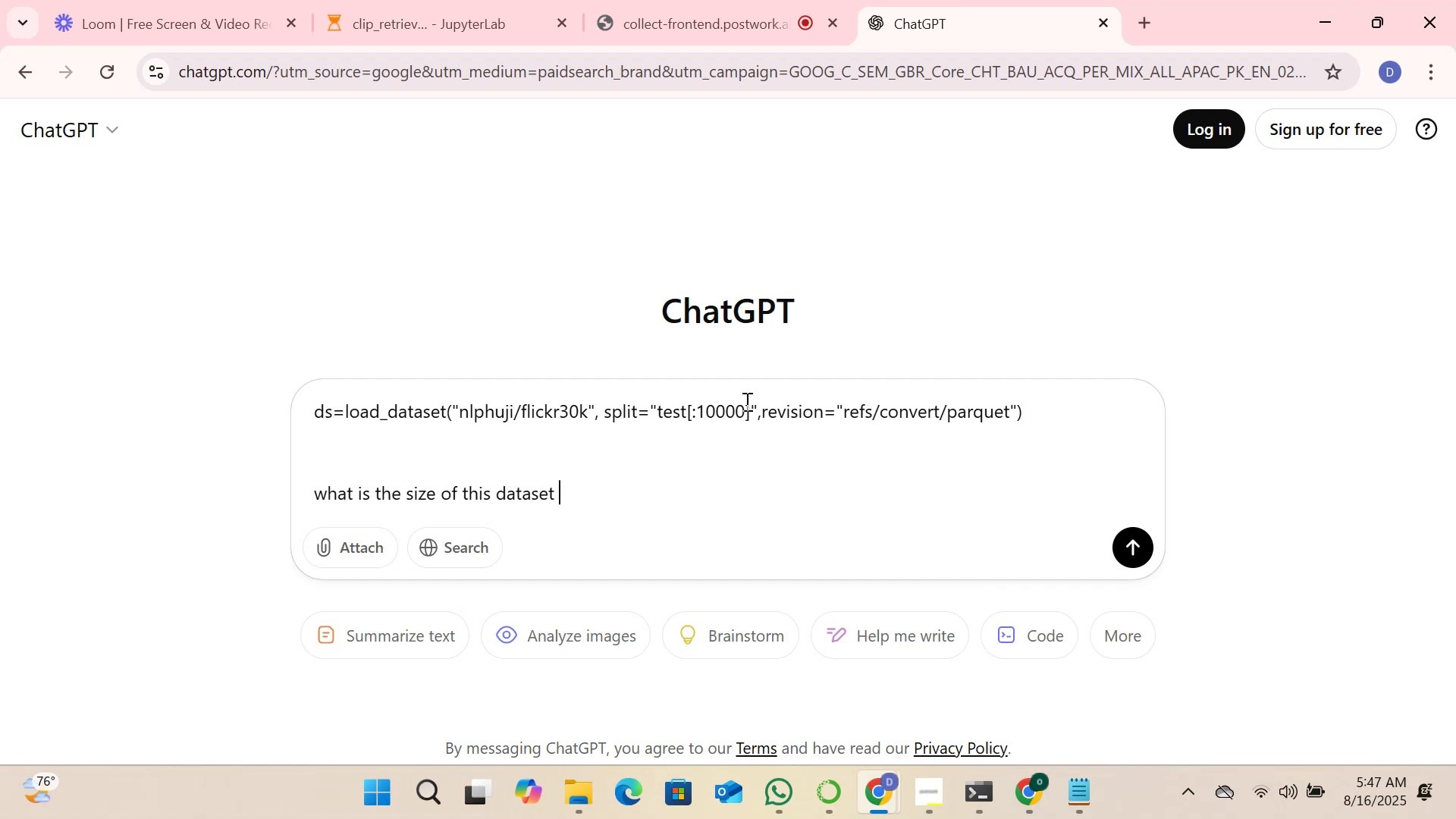 
key(Enter)
 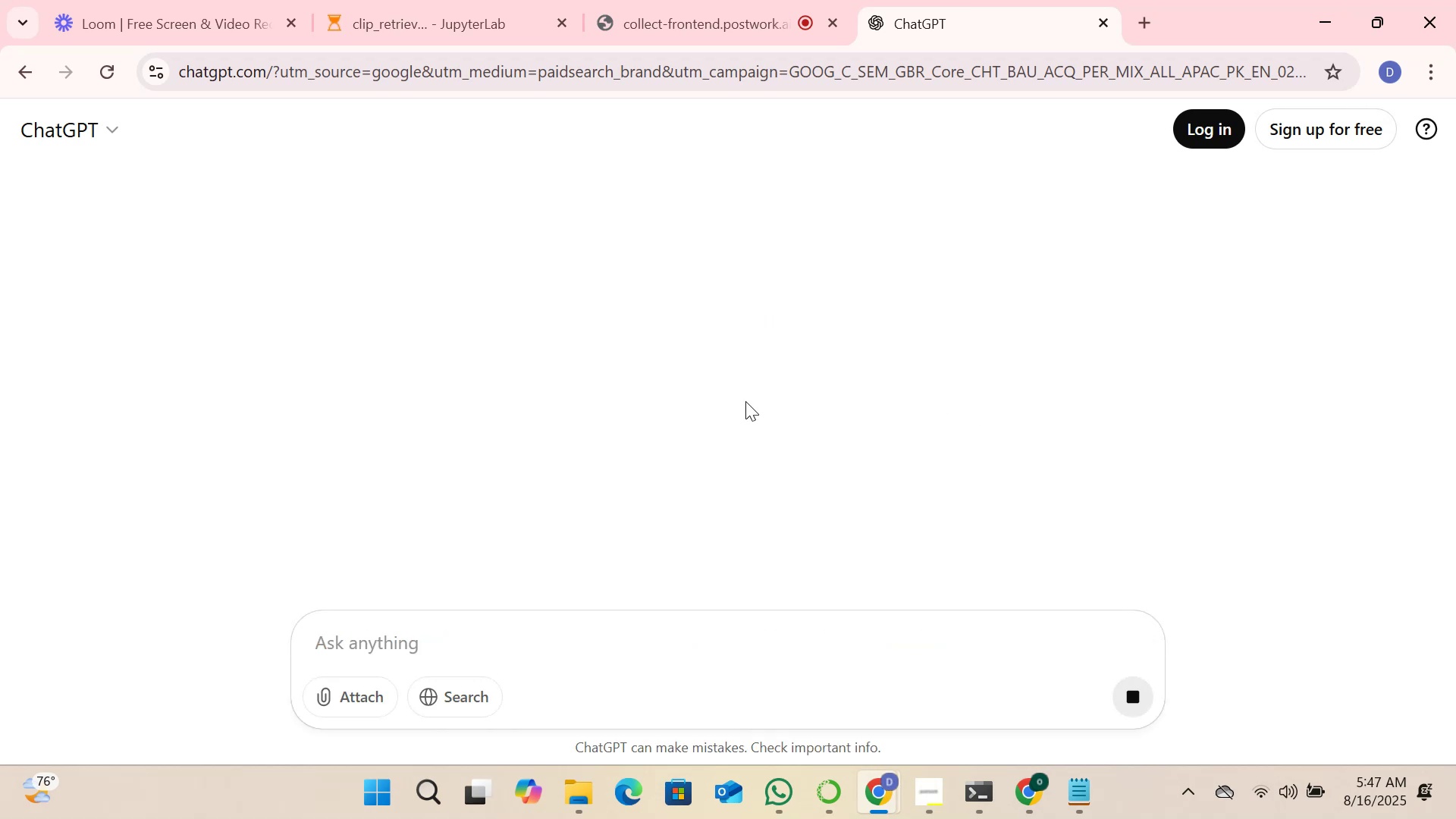 
scroll: coordinate [876, 378], scroll_direction: up, amount: 7.0
 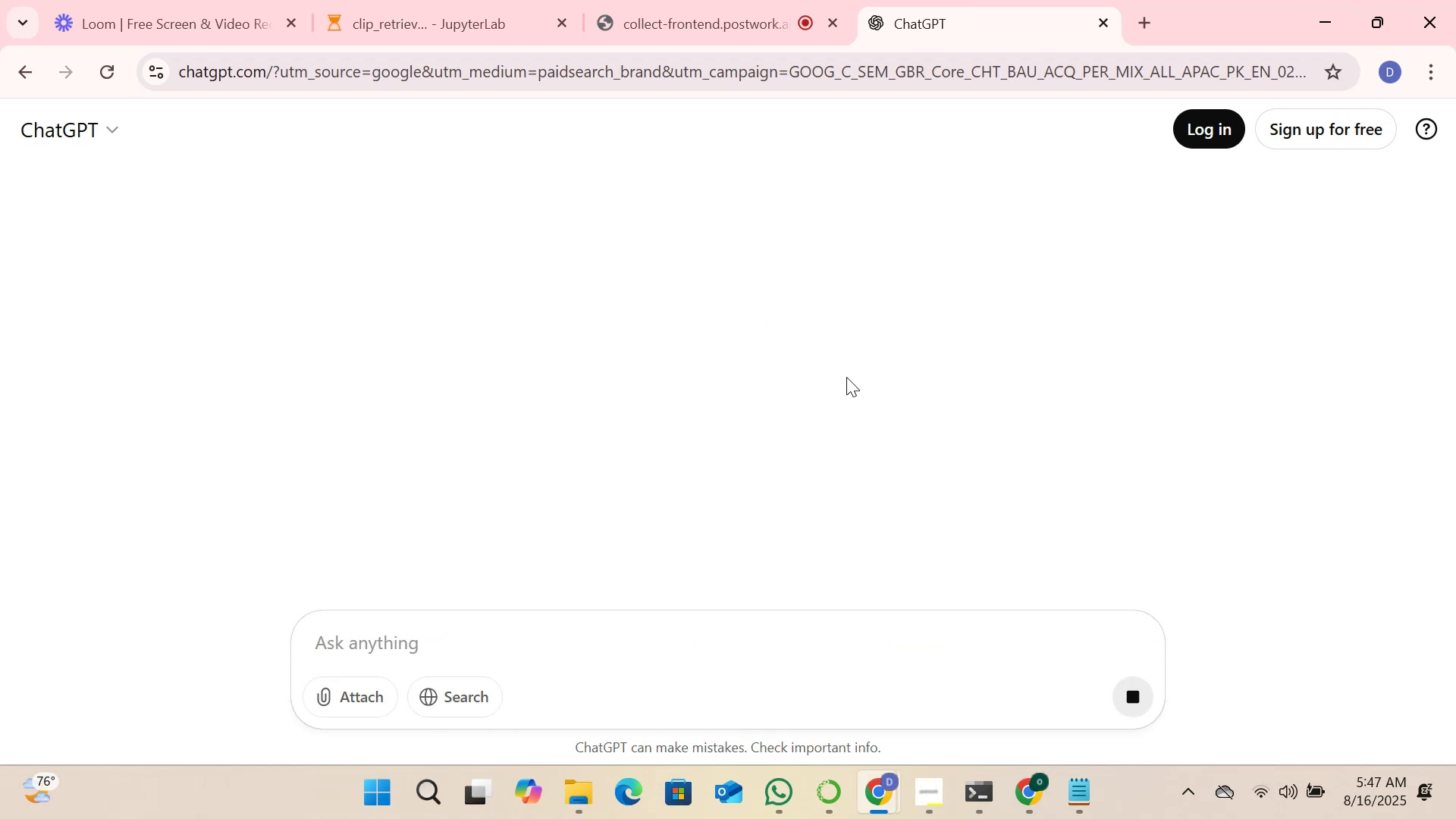 
left_click([403, 0])
 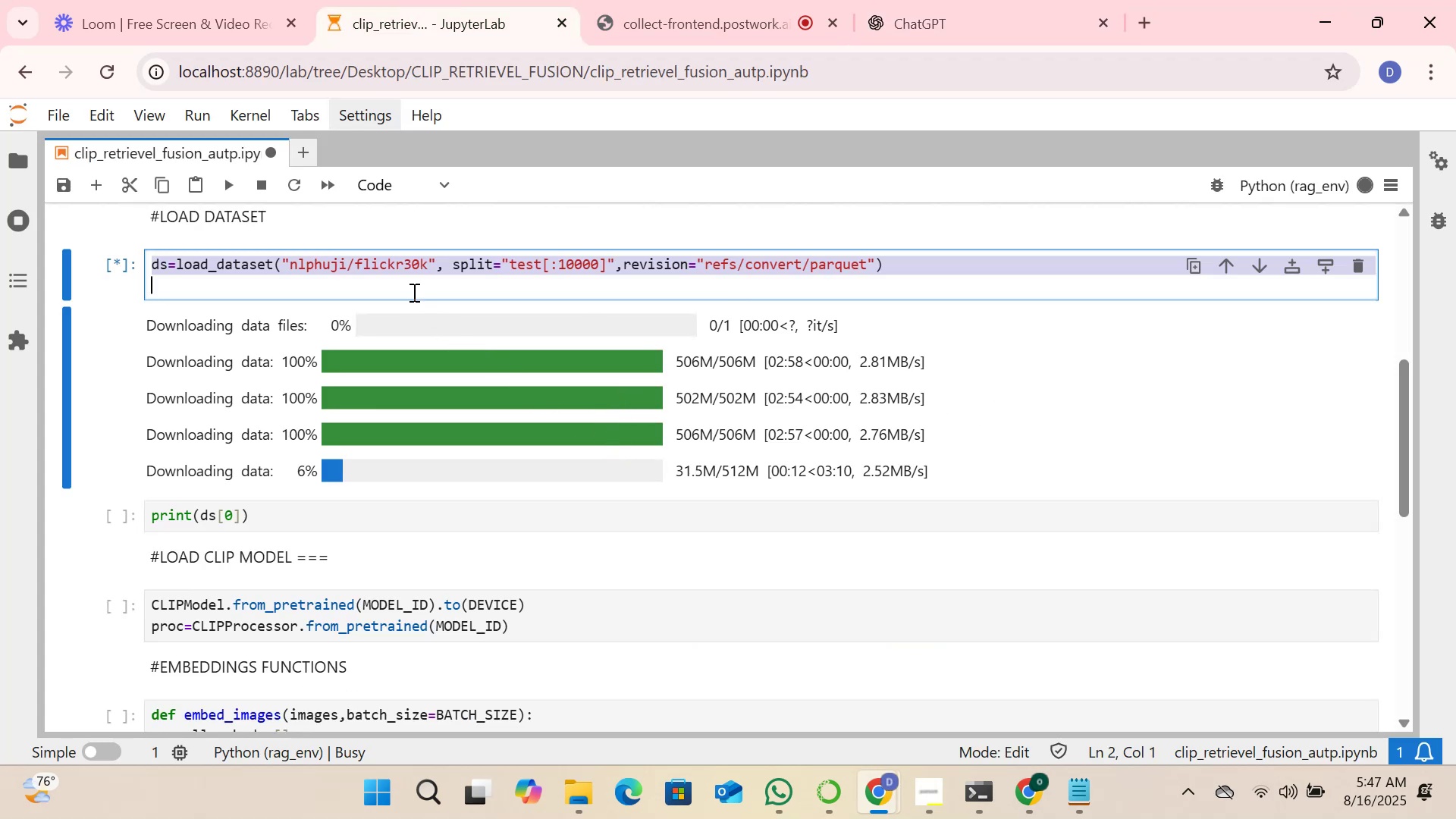 
left_click([413, 292])
 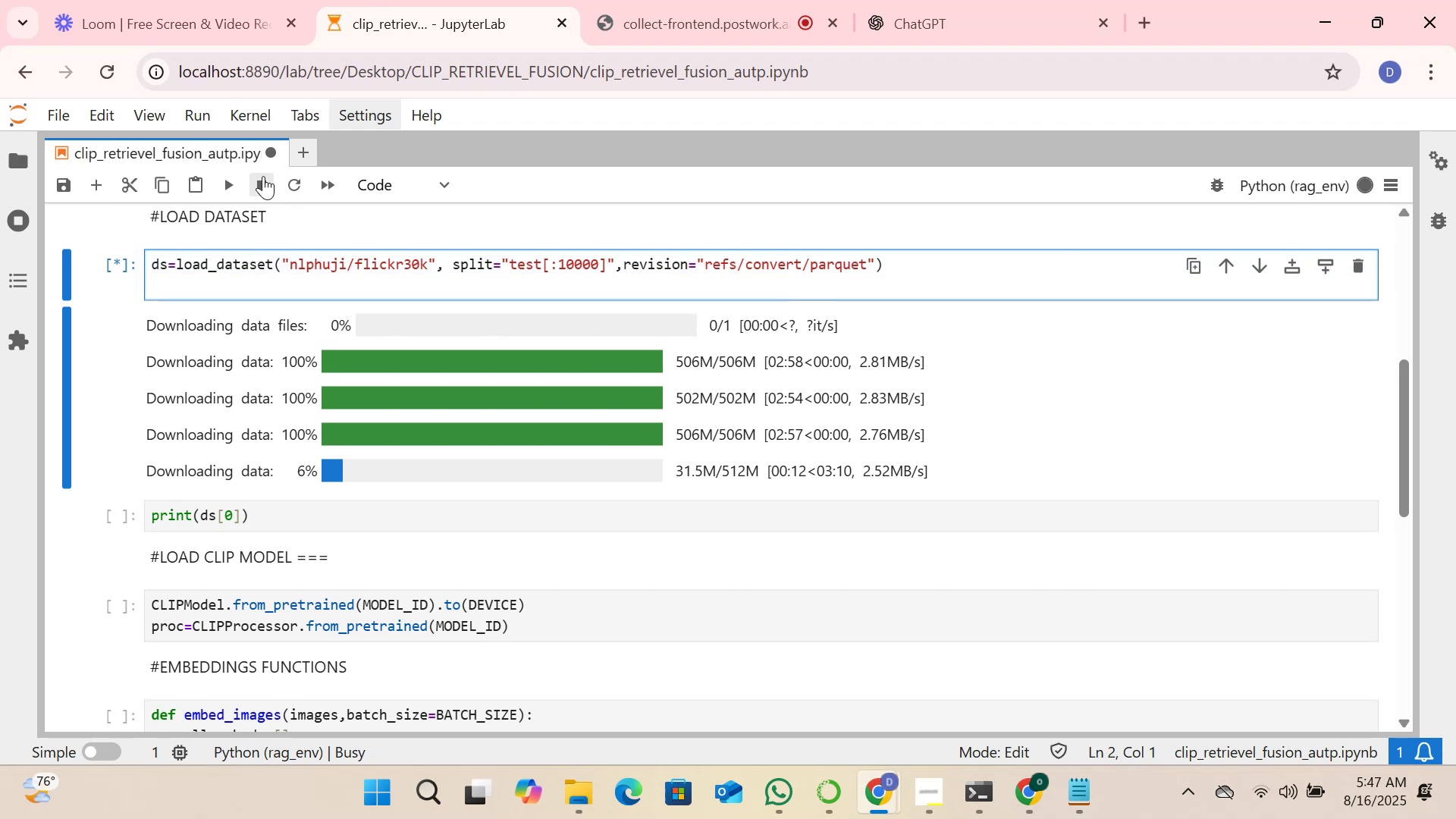 
left_click([262, 176])
 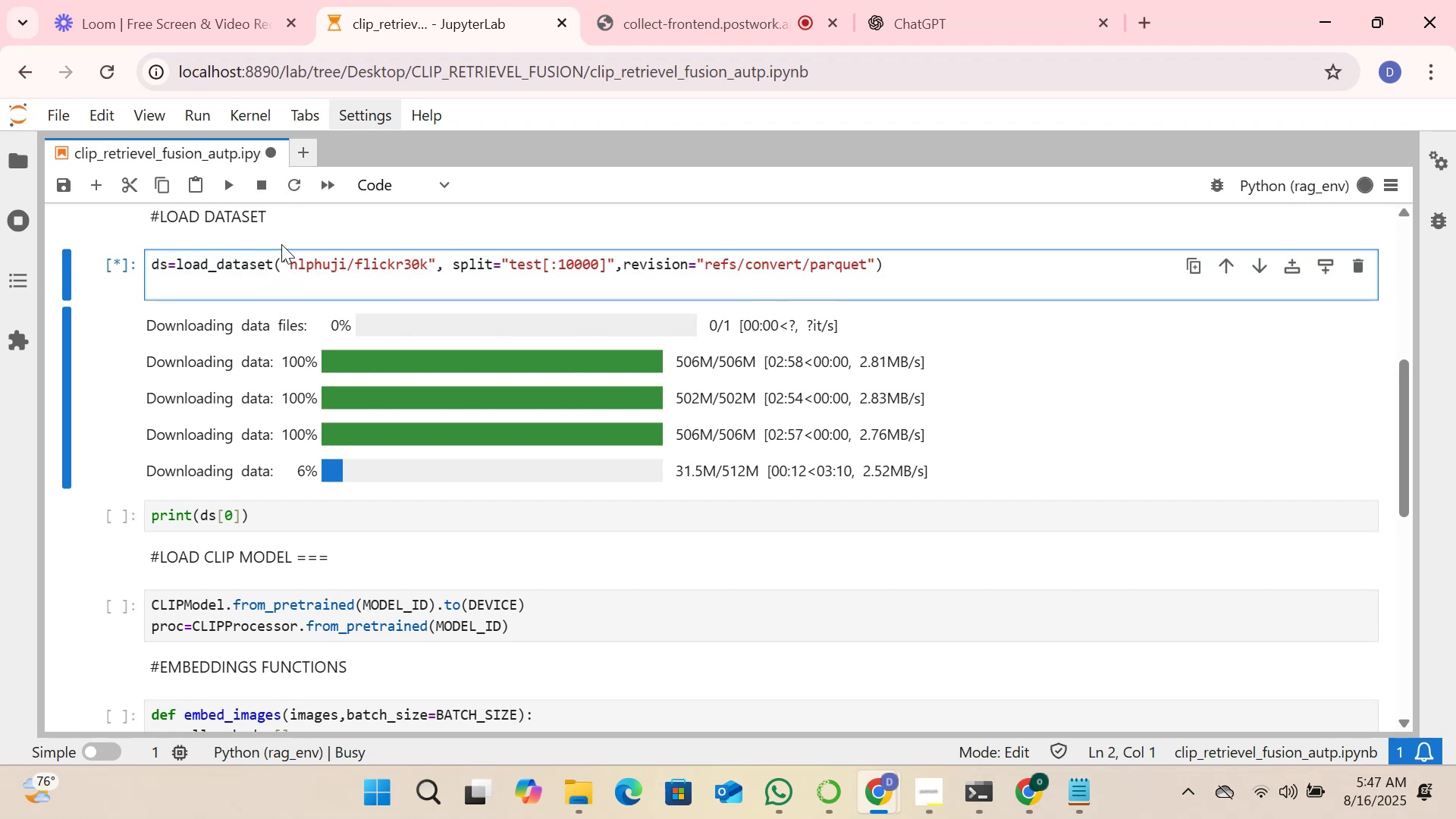 
scroll: coordinate [281, 244], scroll_direction: down, amount: 5.0
 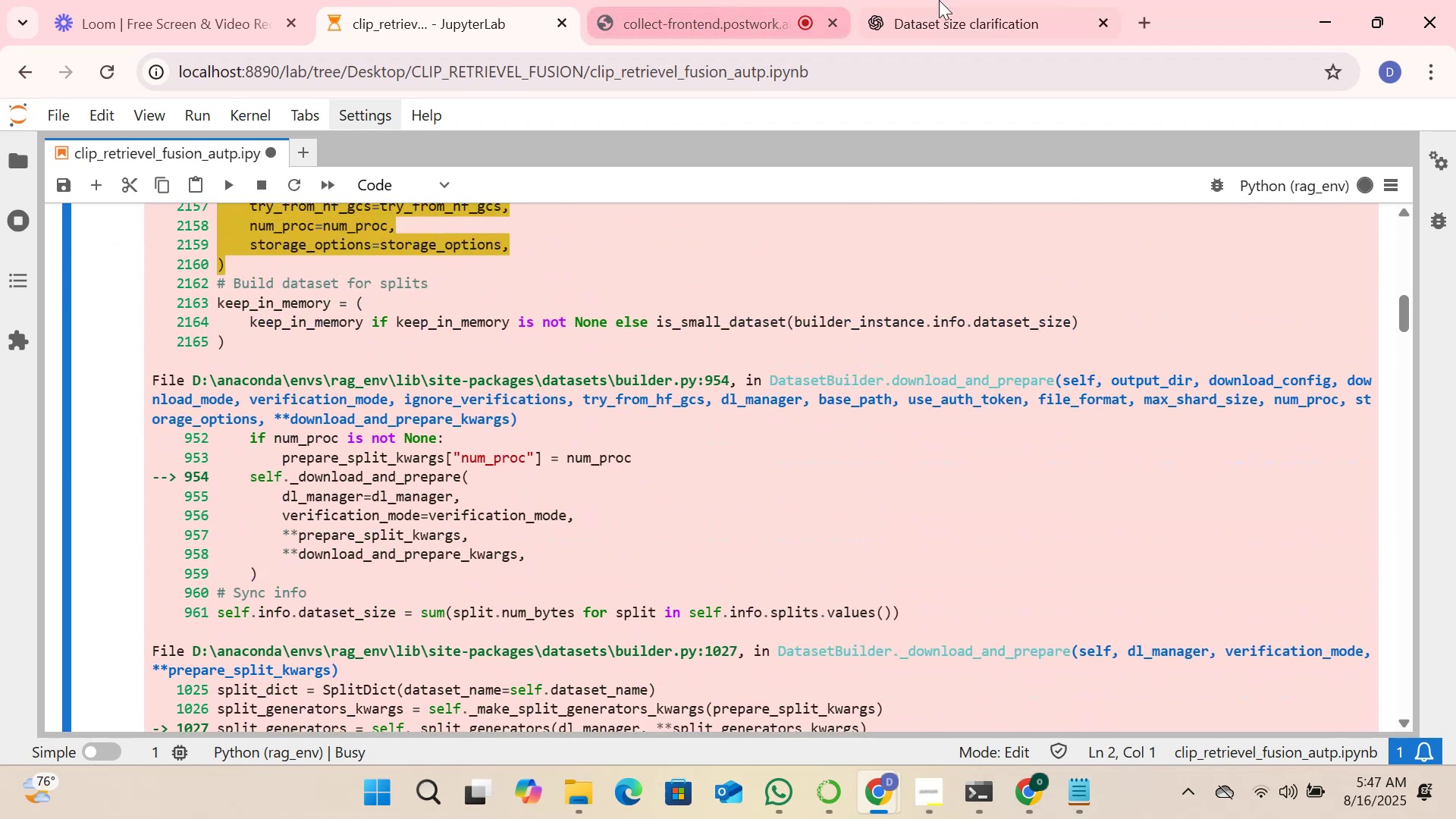 
left_click([972, 0])
 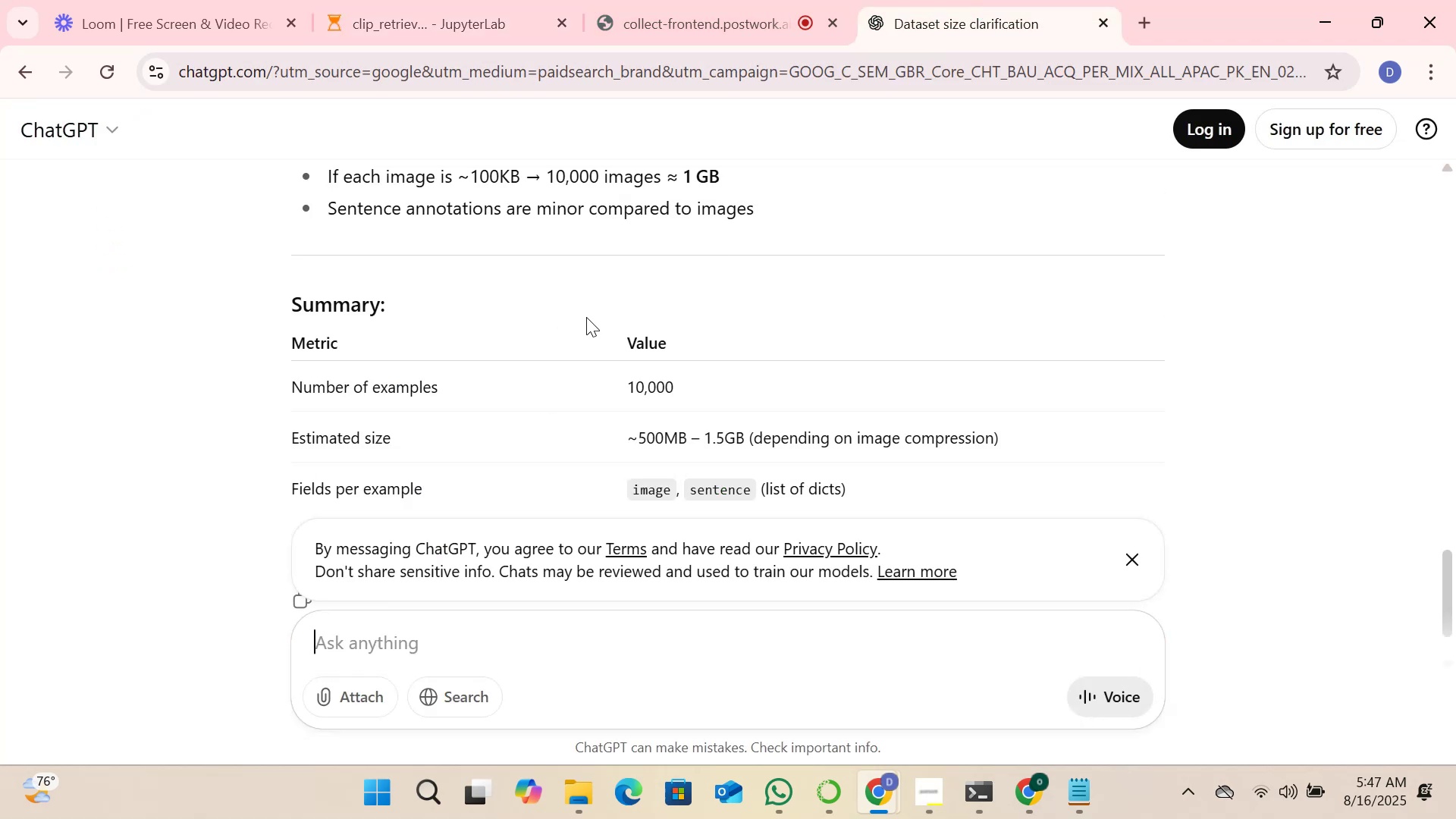 
scroll: coordinate [581, 317], scroll_direction: up, amount: 10.0
 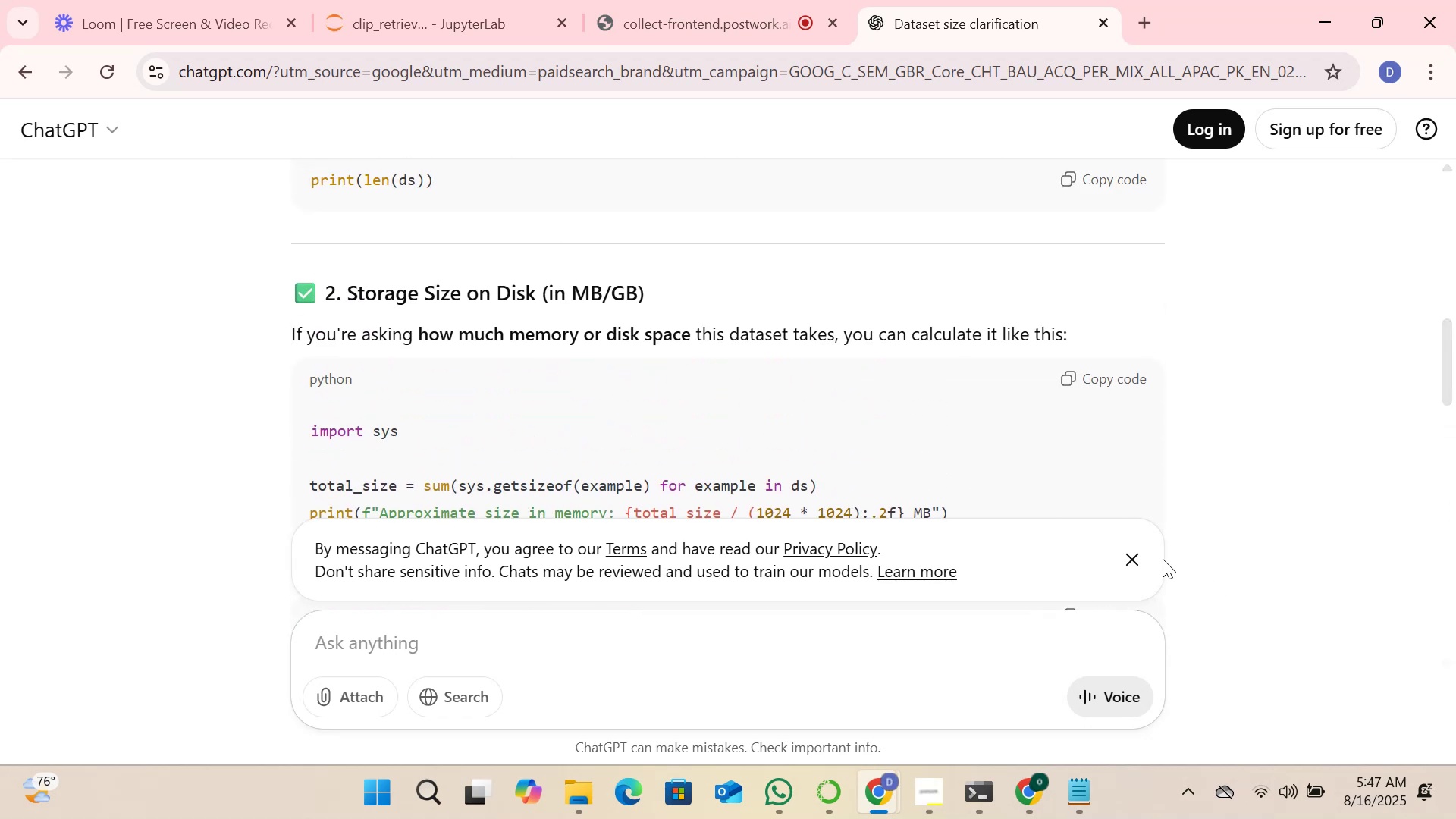 
left_click([1133, 557])
 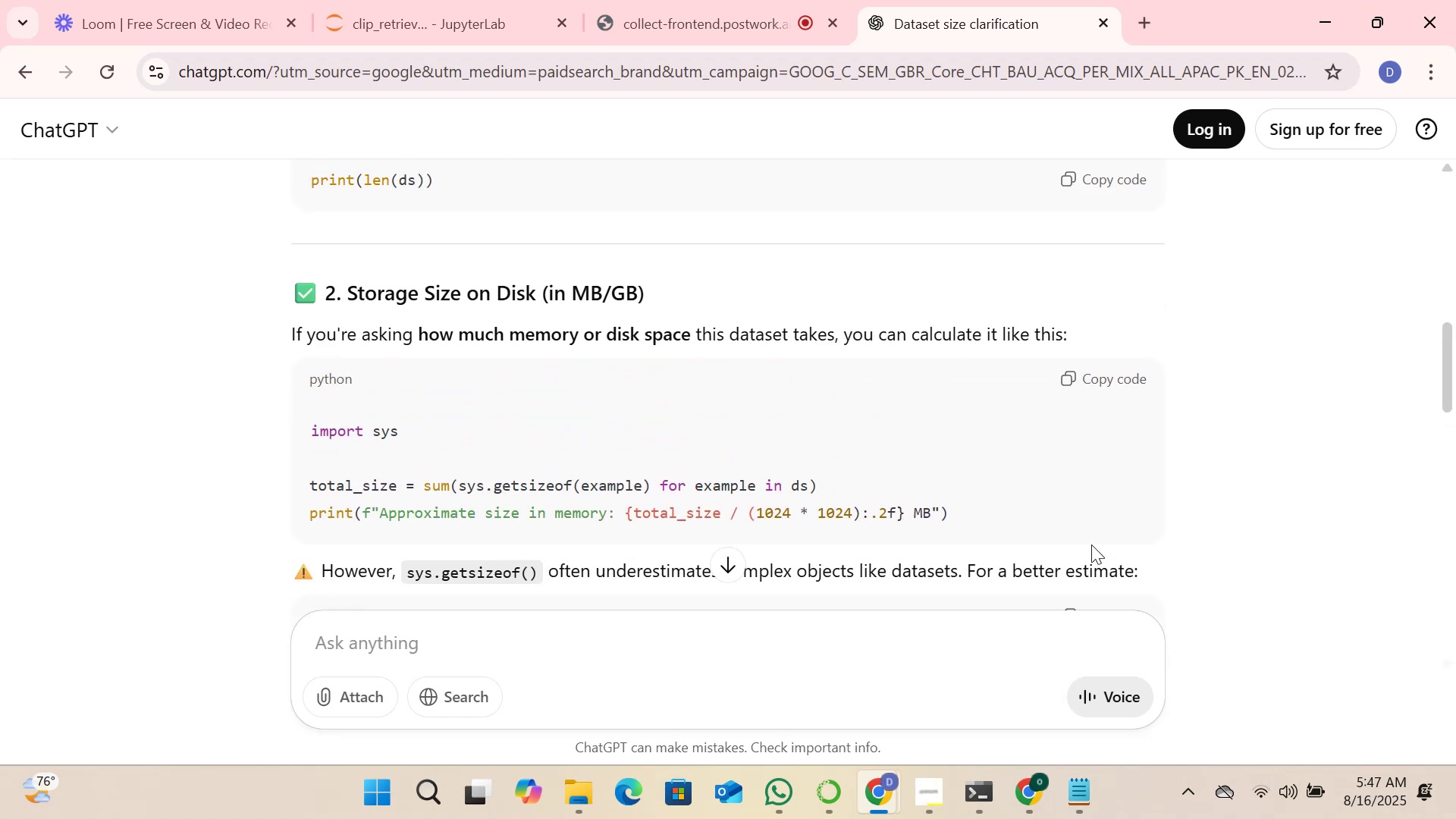 
scroll: coordinate [849, 482], scroll_direction: up, amount: 13.0
 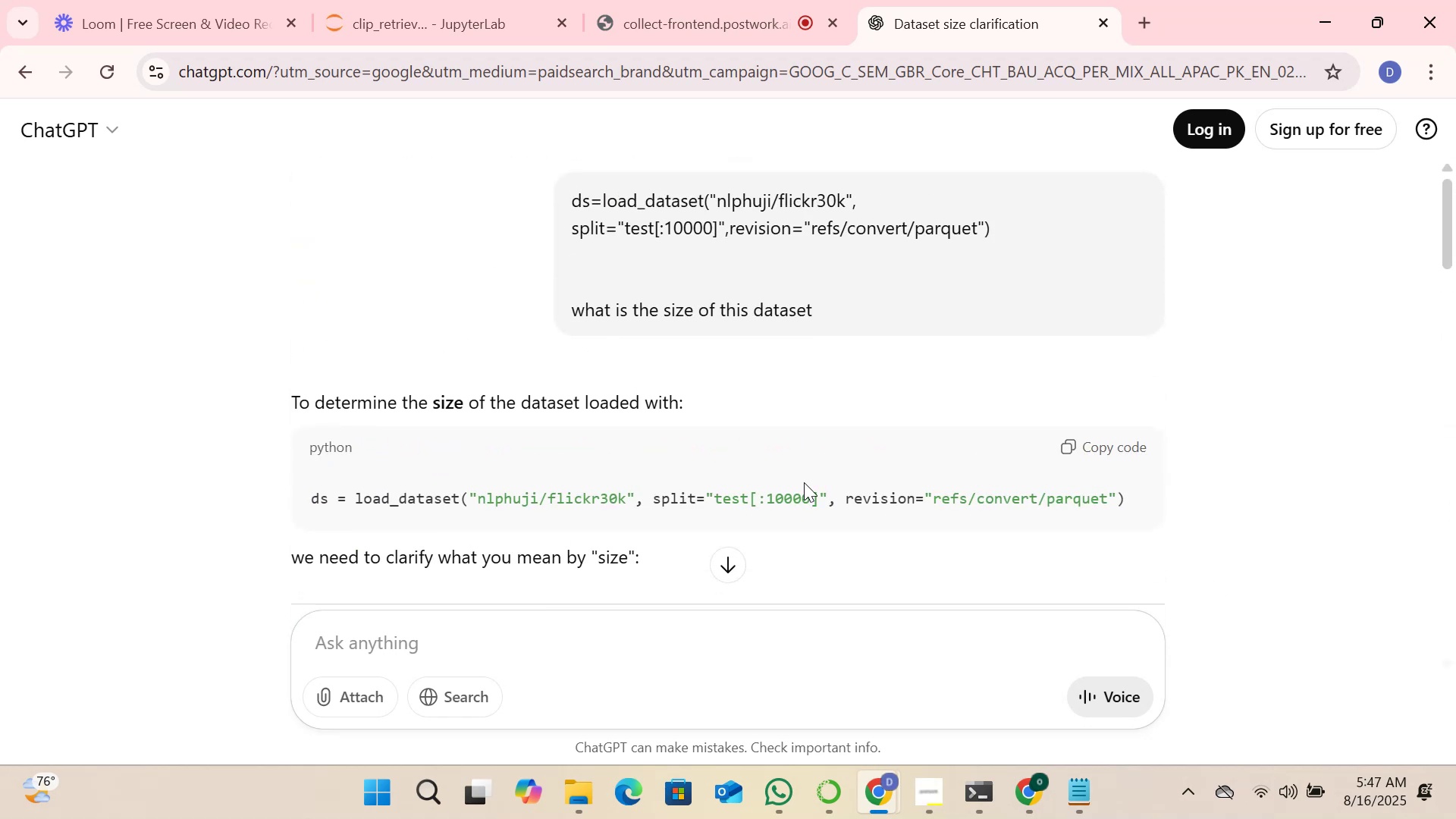 
scroll: coordinate [422, 354], scroll_direction: down, amount: 6.0
 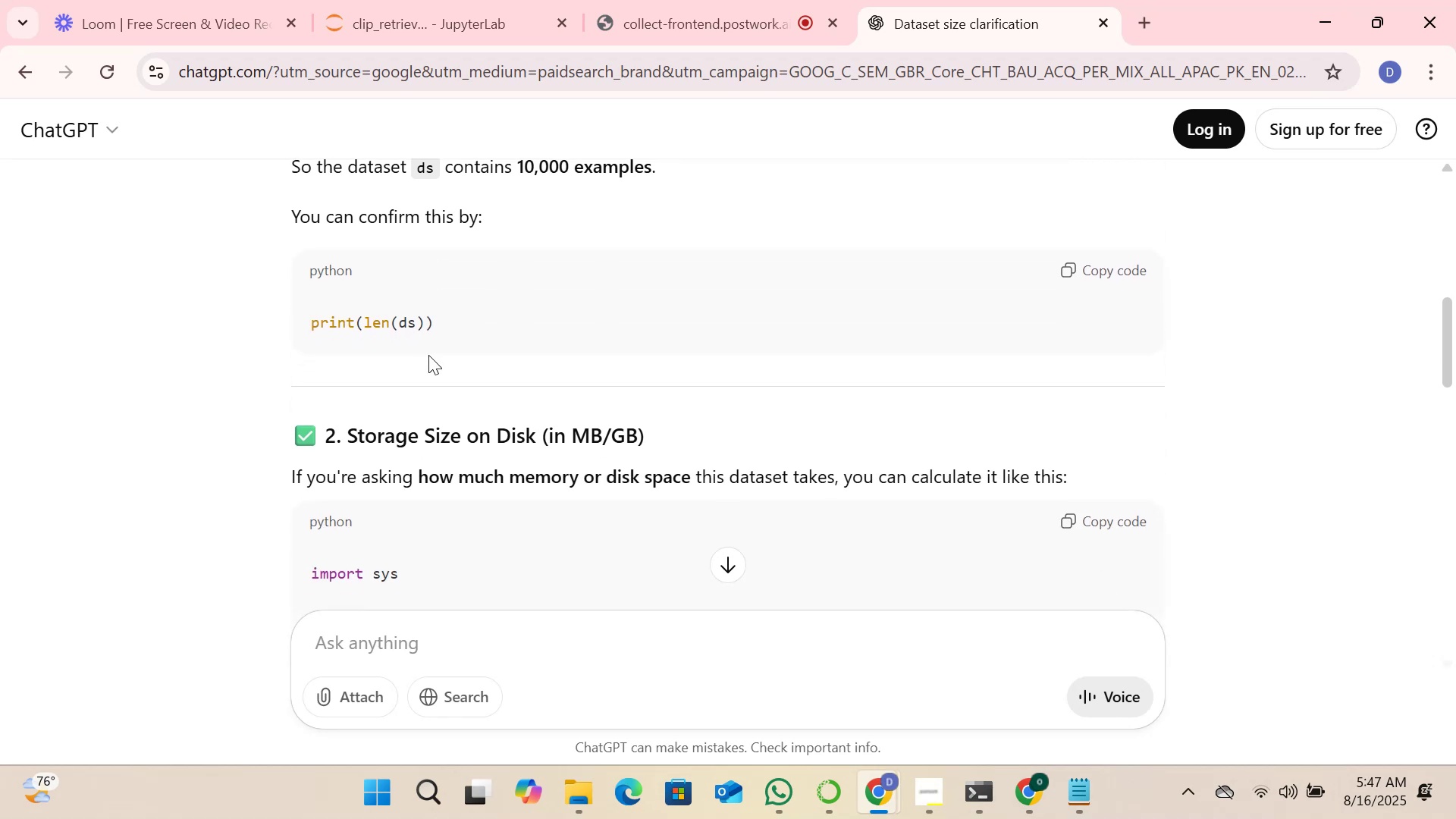 
scroll: coordinate [617, 413], scroll_direction: down, amount: 15.0
 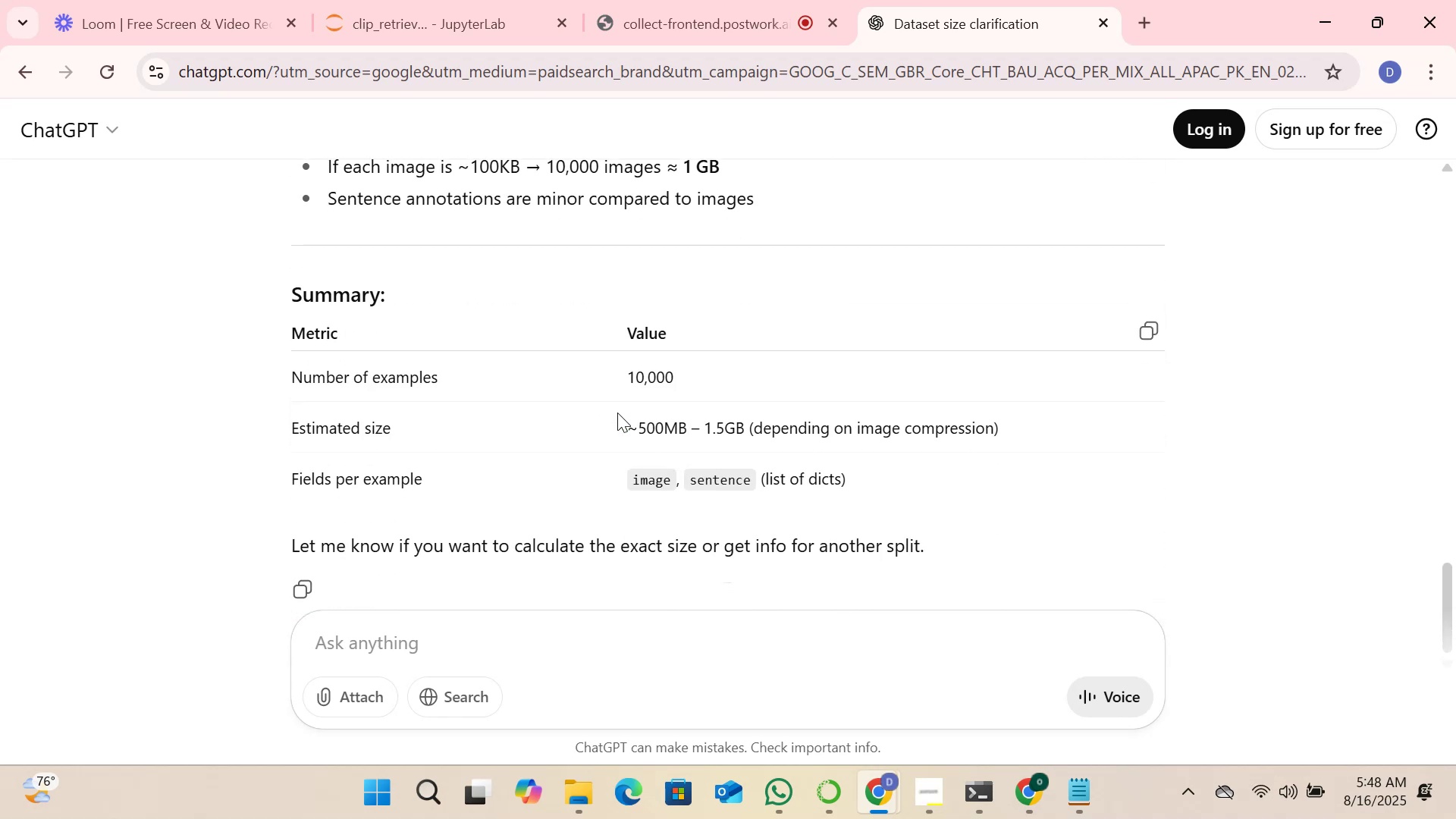 
scroll: coordinate [582, 429], scroll_direction: down, amount: 3.0
 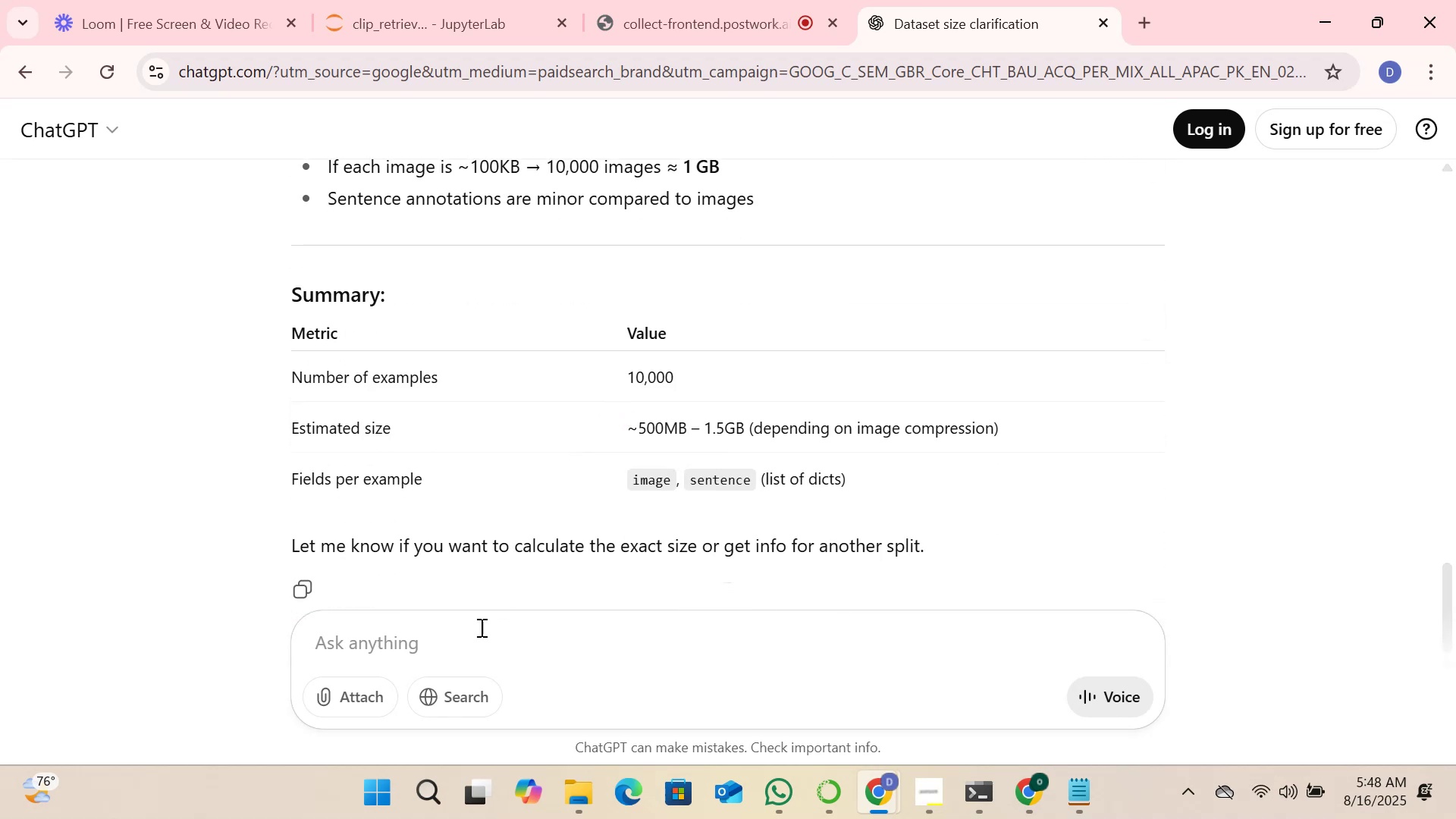 
left_click([477, 645])
 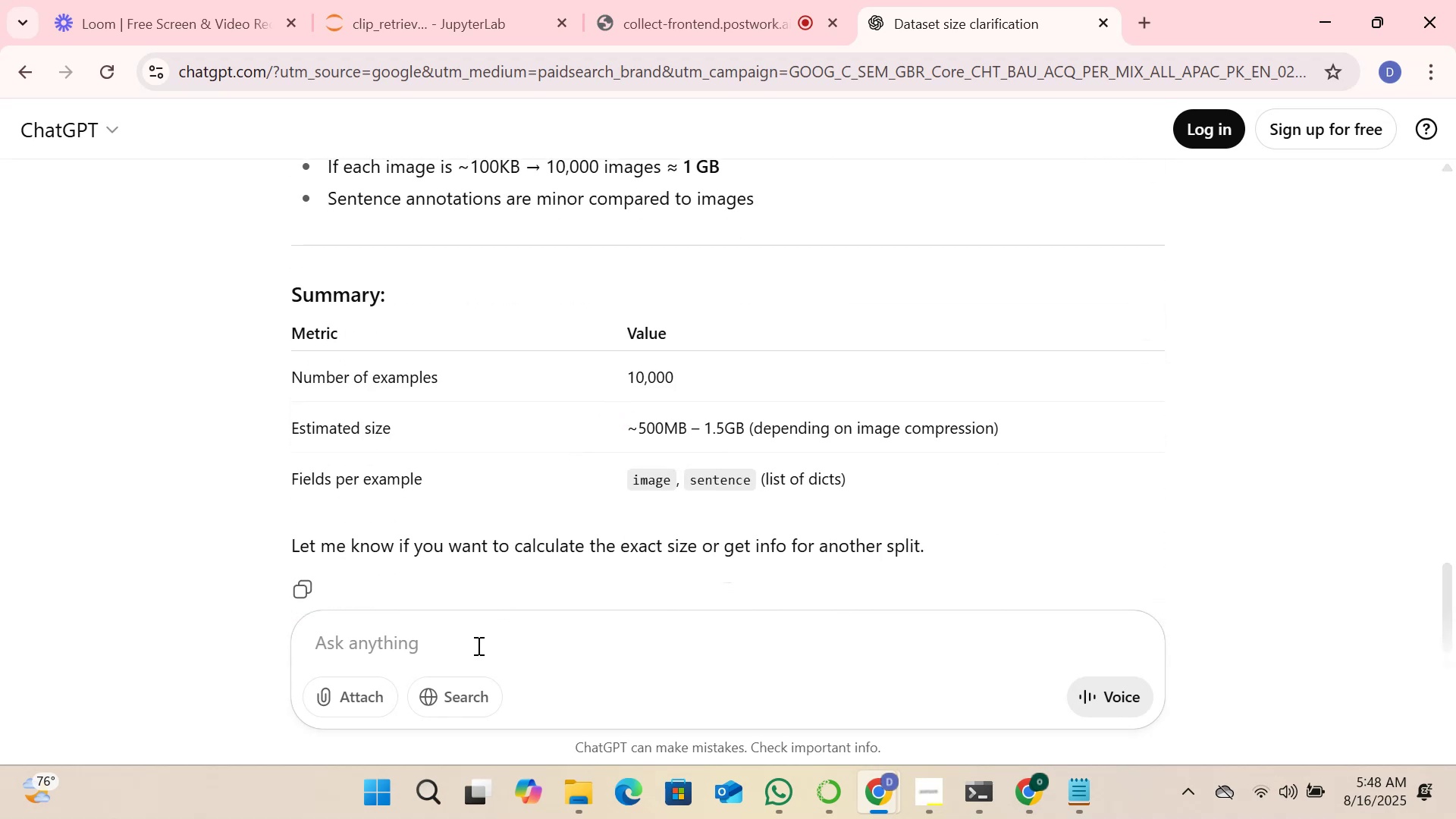 
type(i mean what is the size offli)
key(Backspace)
key(Backspace)
type( )
key(Backspace)
key(Backspace)
type( flickr30k in huggingface )
 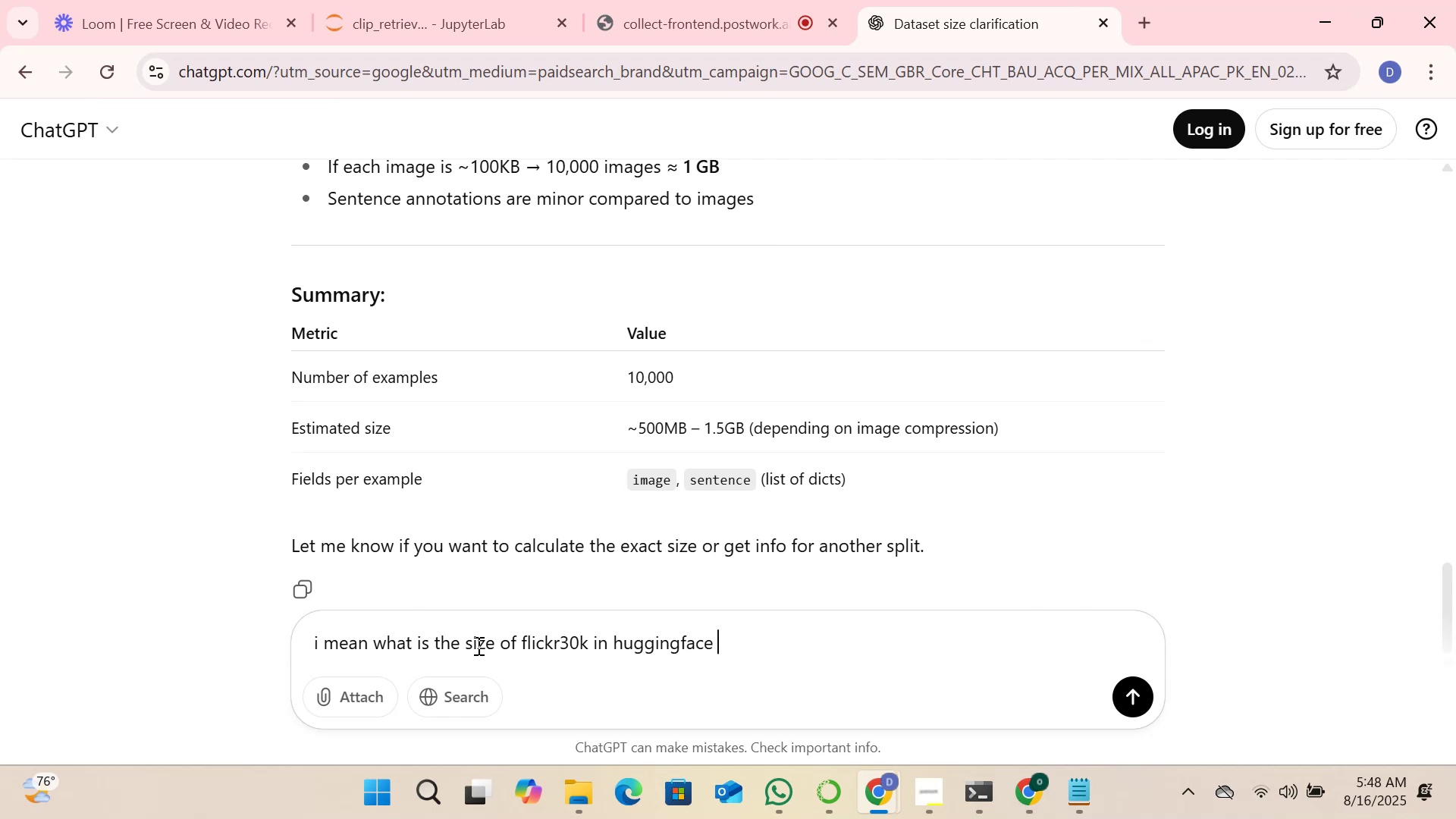 
key(Enter)
 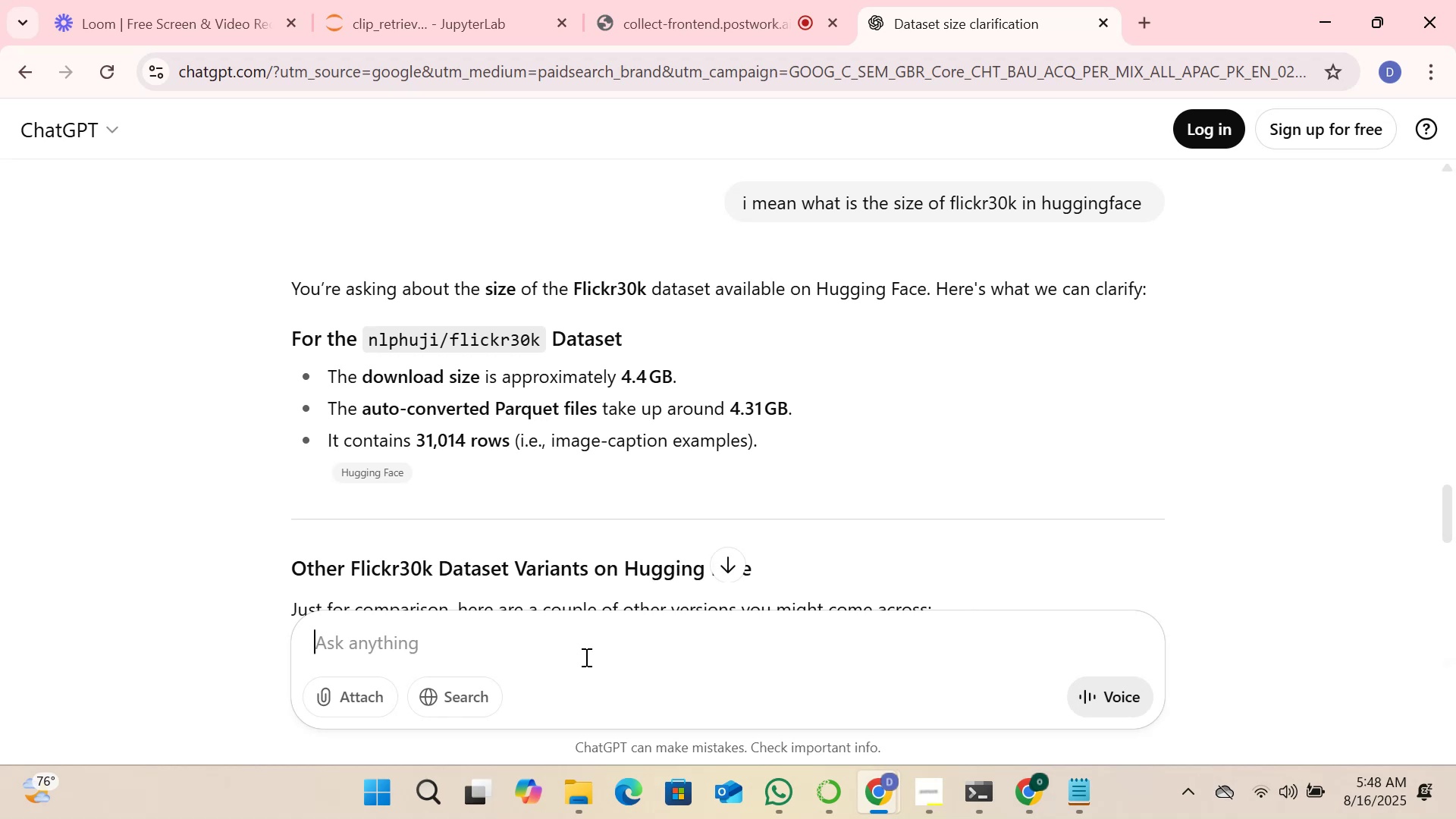 
wait(21.48)
 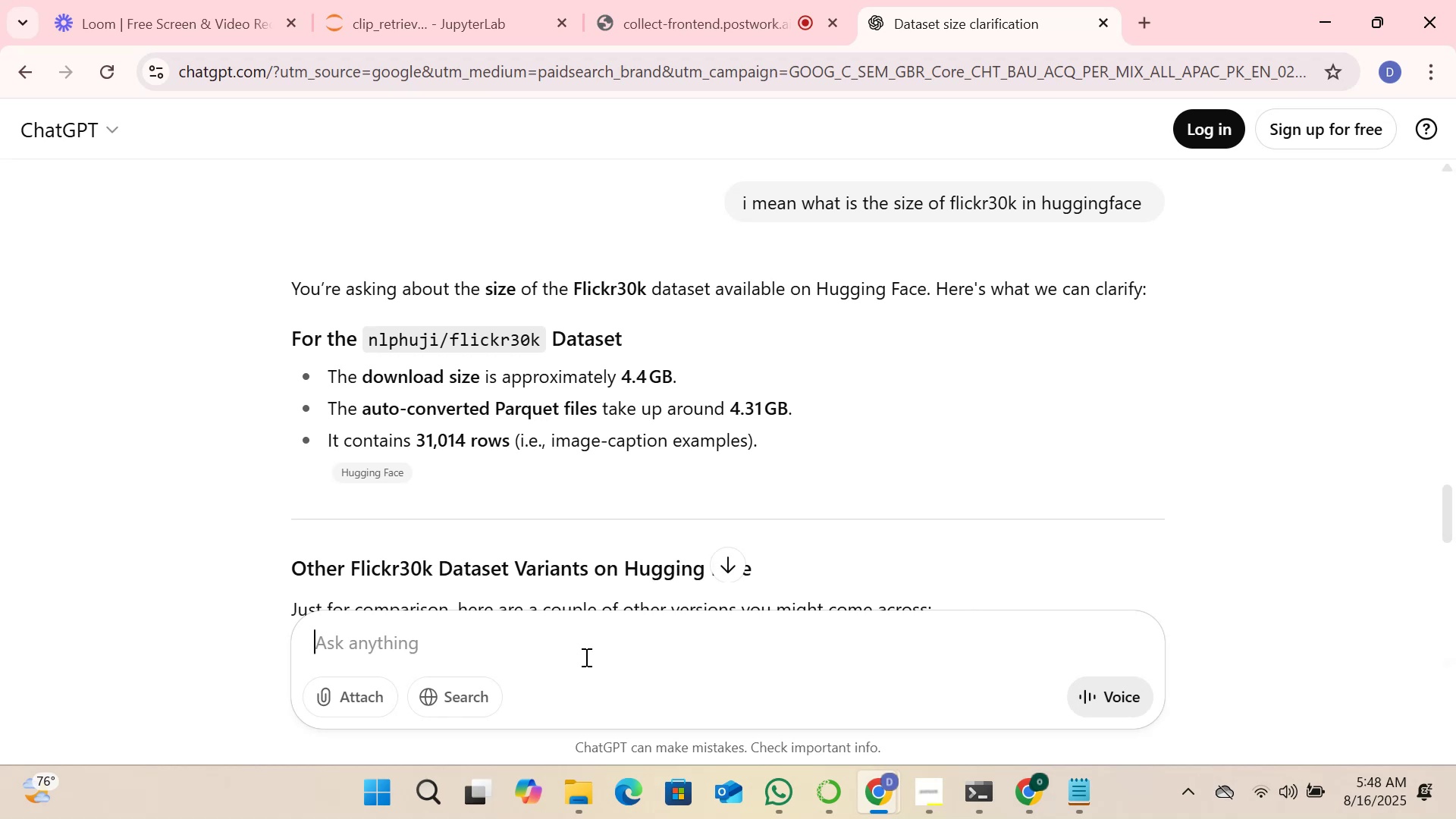 
scroll: coordinate [697, 440], scroll_direction: up, amount: 1.0
 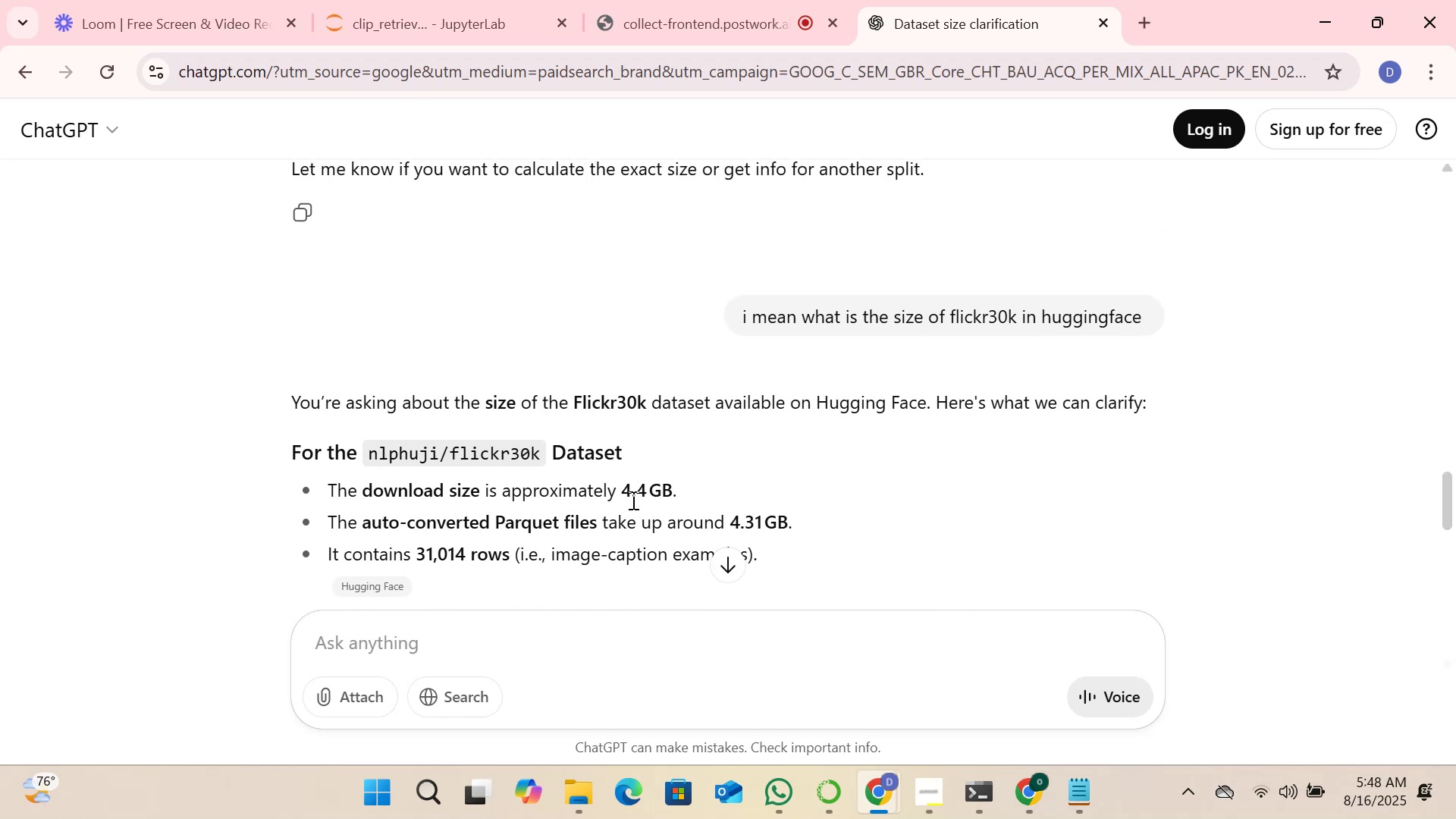 
scroll: coordinate [692, 457], scroll_direction: down, amount: 3.0
 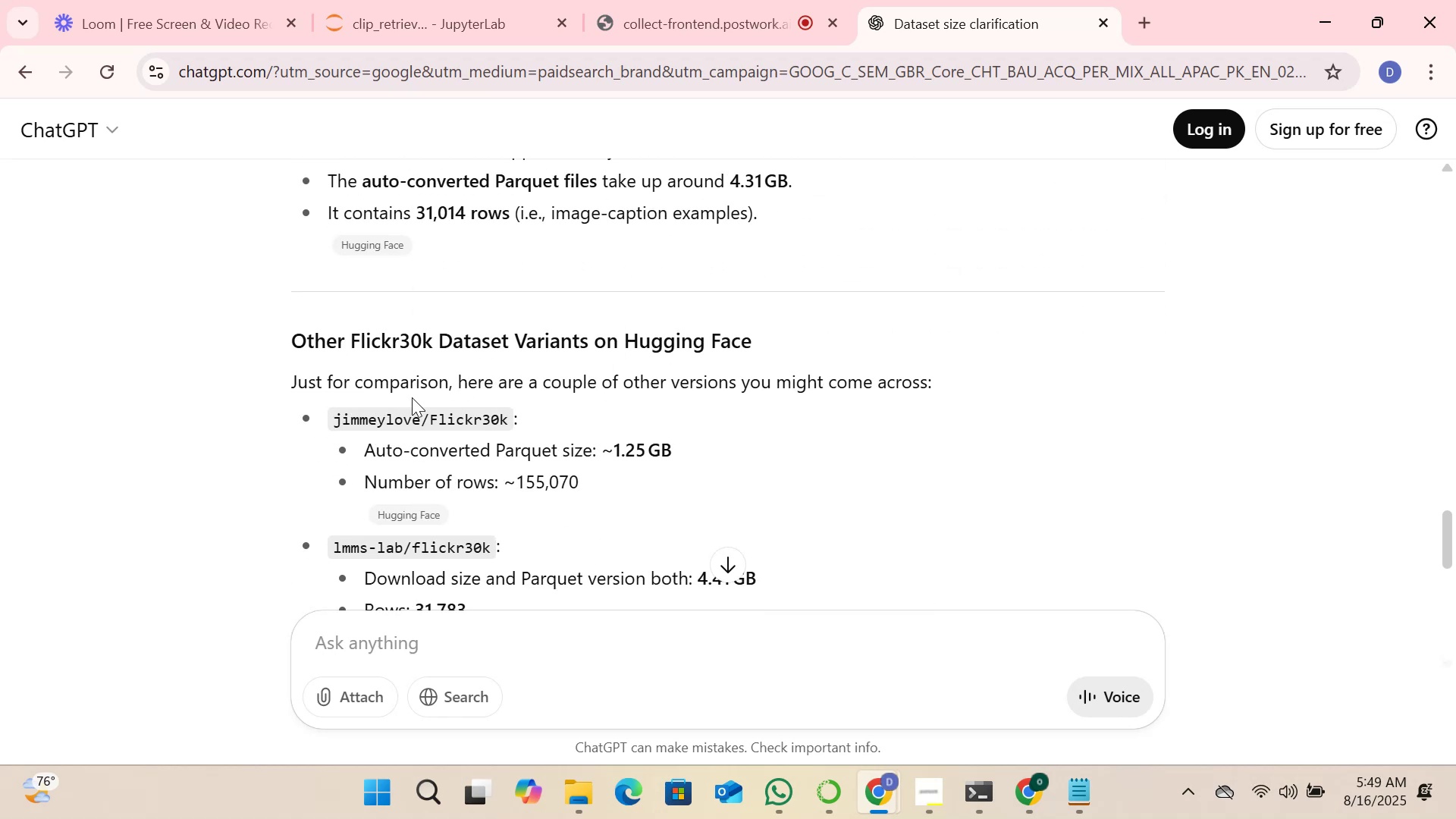 
wait(10.26)
 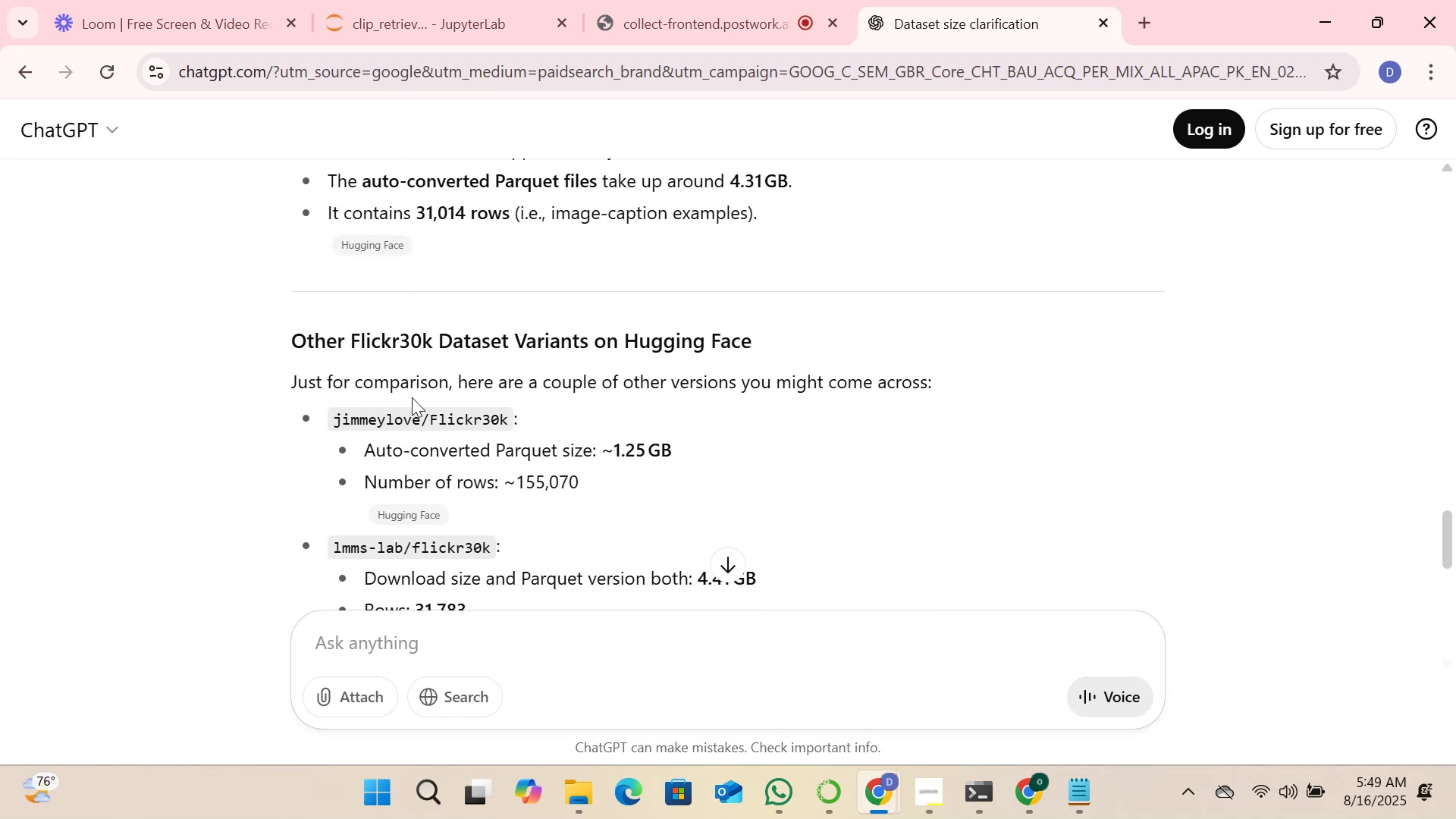 
scroll: coordinate [590, 346], scroll_direction: down, amount: 4.0
 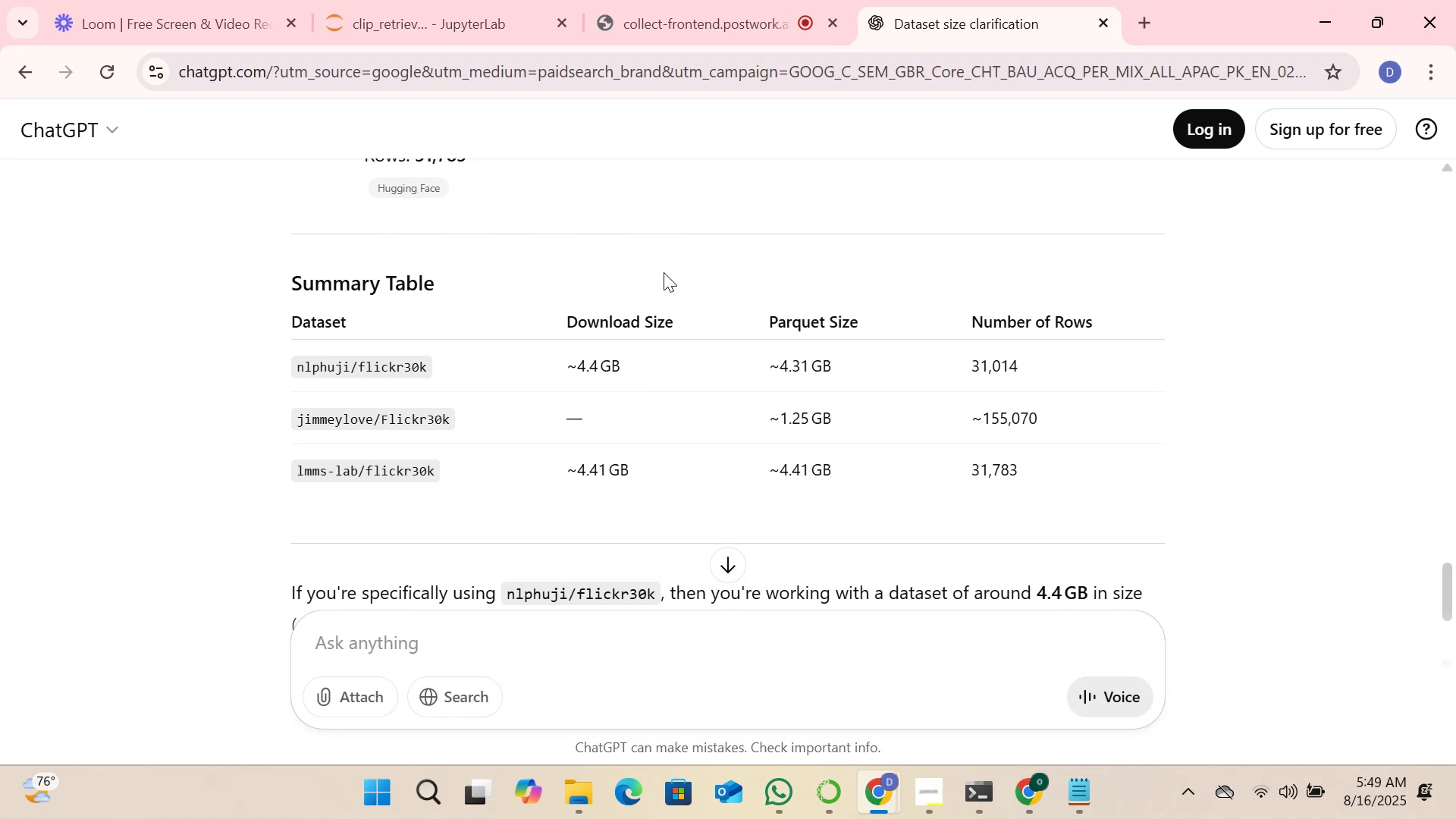 
wait(14.21)
 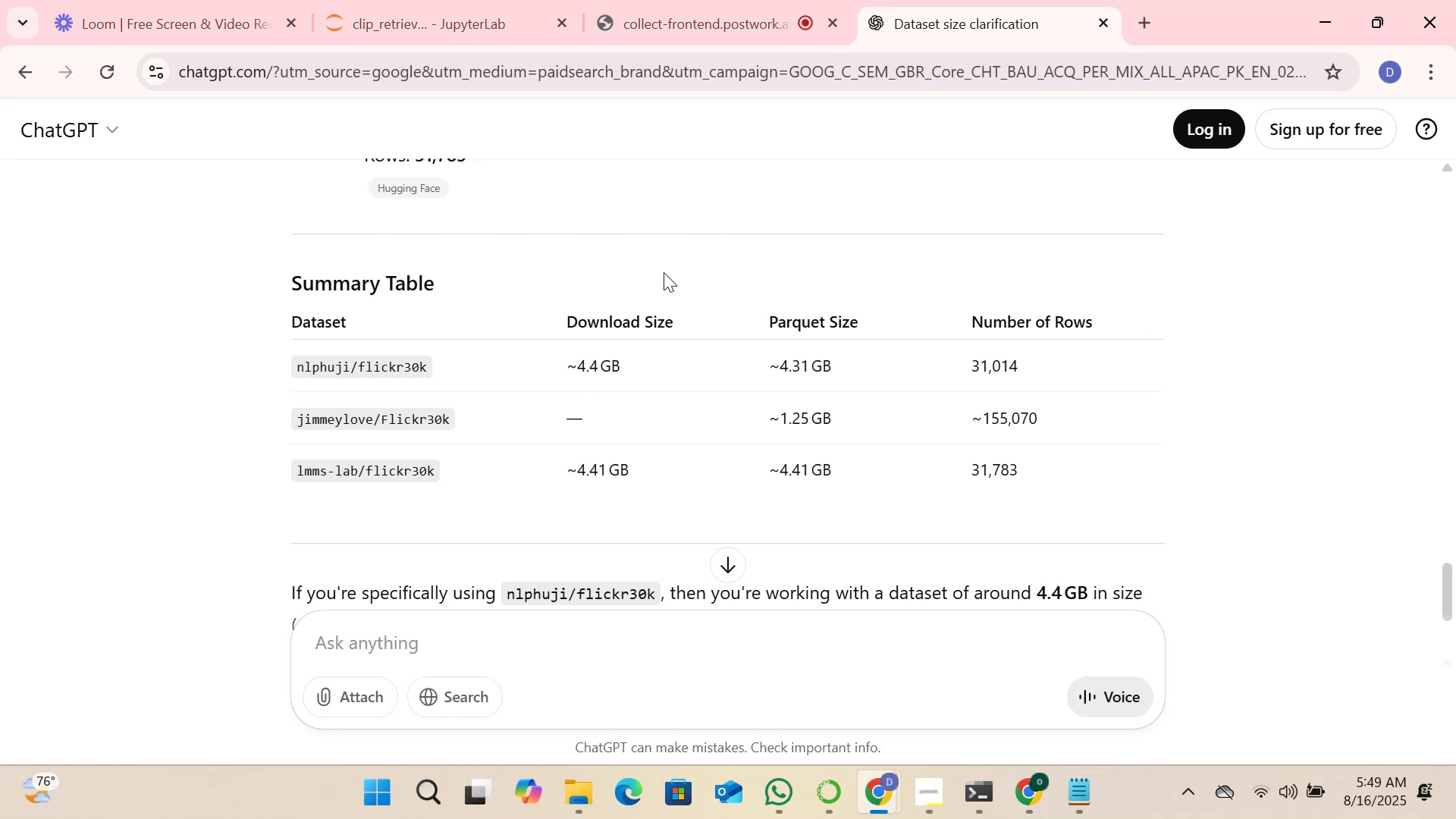 
scroll: coordinate [800, 410], scroll_direction: down, amount: 2.0
 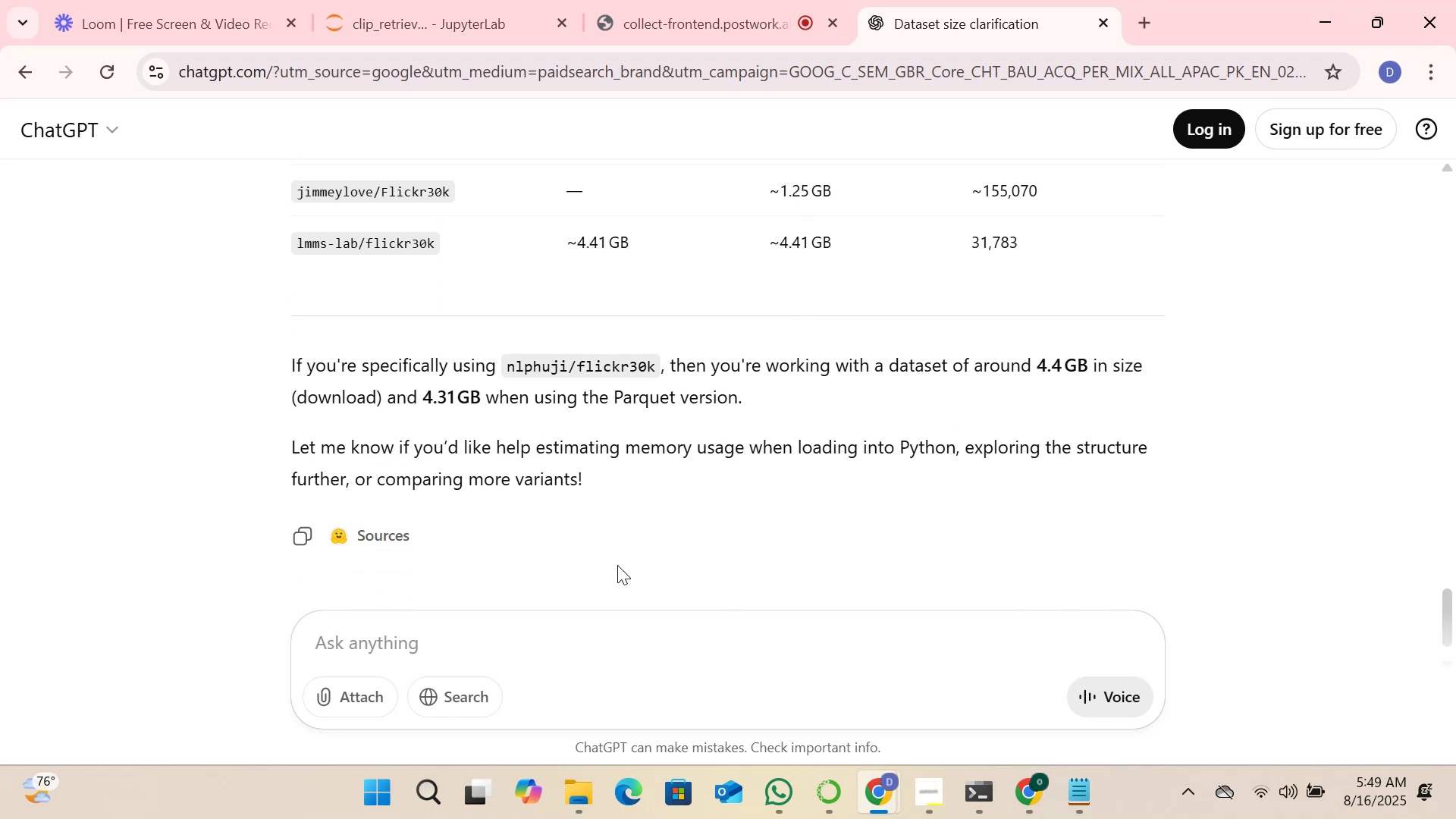 
left_click([585, 618])
 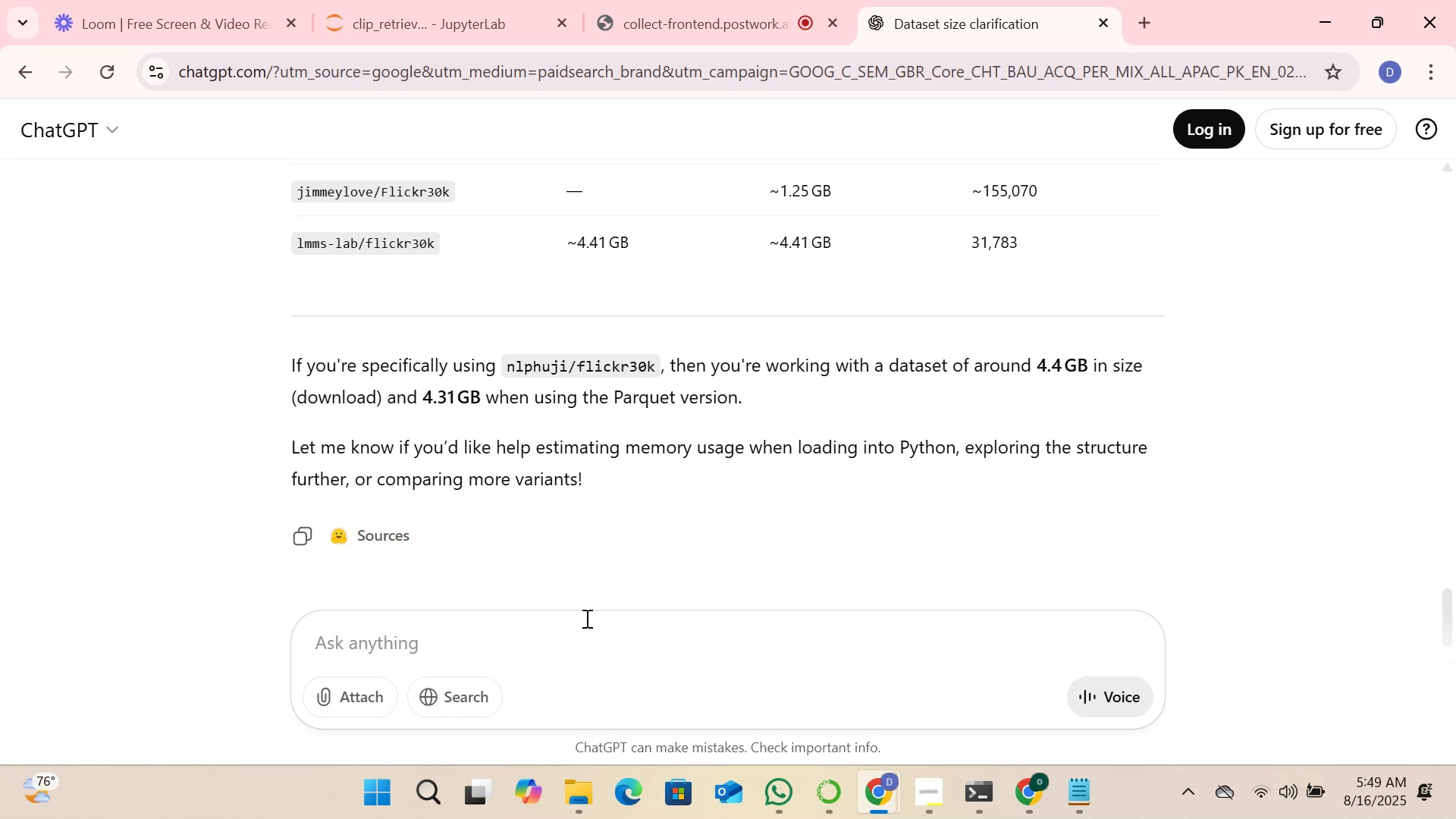 
type(okso i)
key(Backspace)
key(Backspace)
key(Backspace)
key(Backspace)
type( so when )
 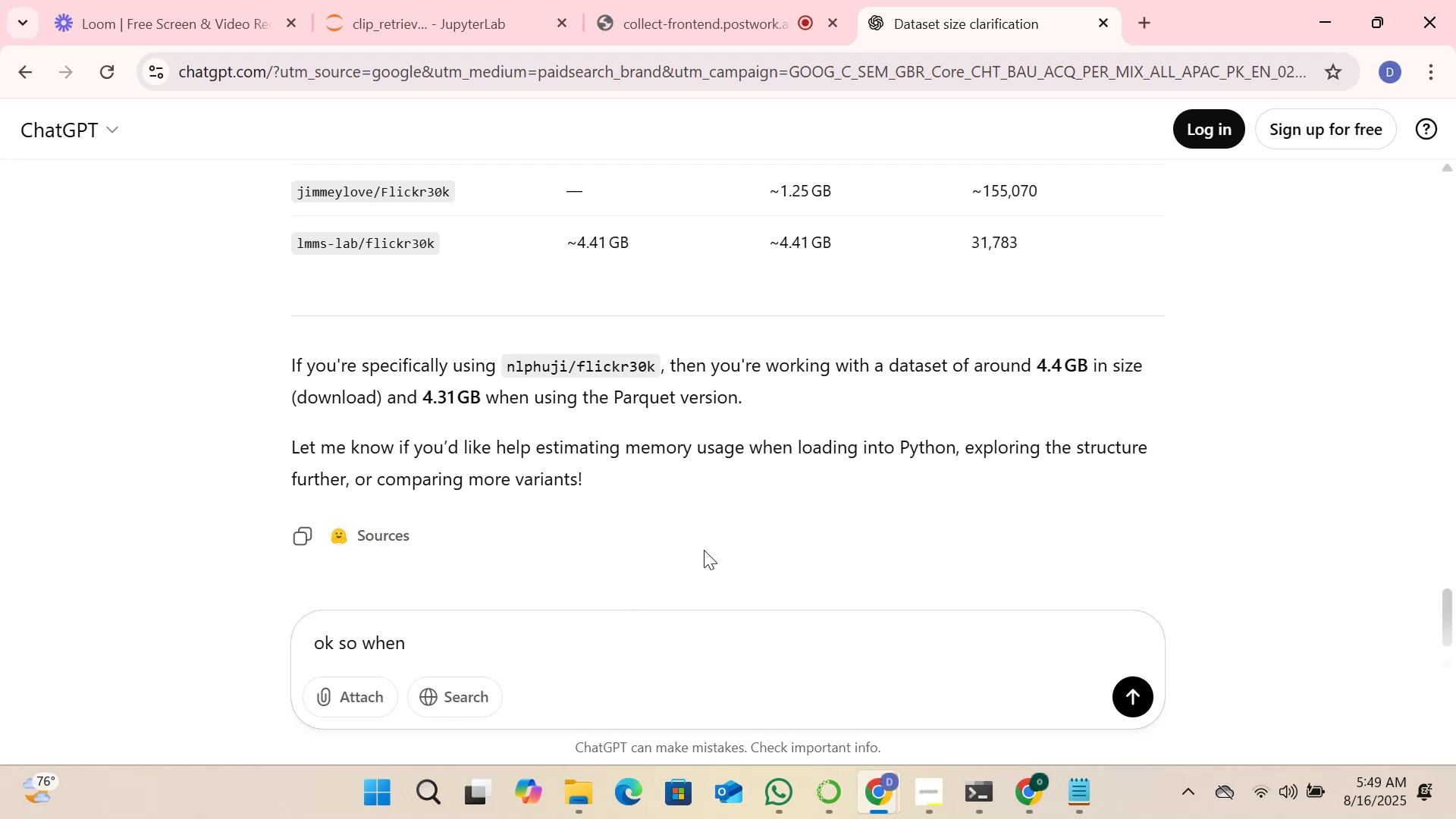 
left_click([473, 0])
 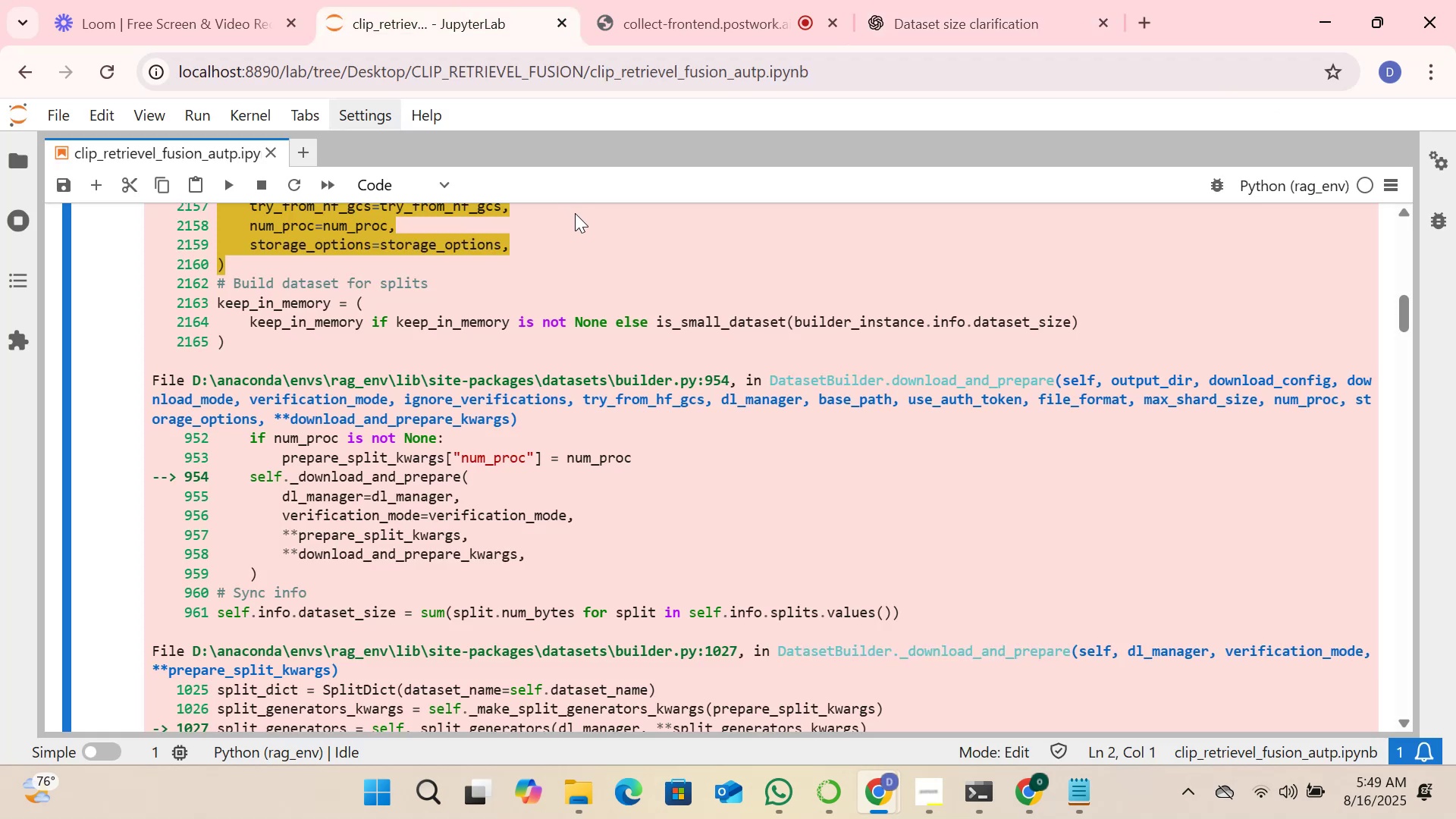 
scroll: coordinate [584, 207], scroll_direction: up, amount: 2.0
 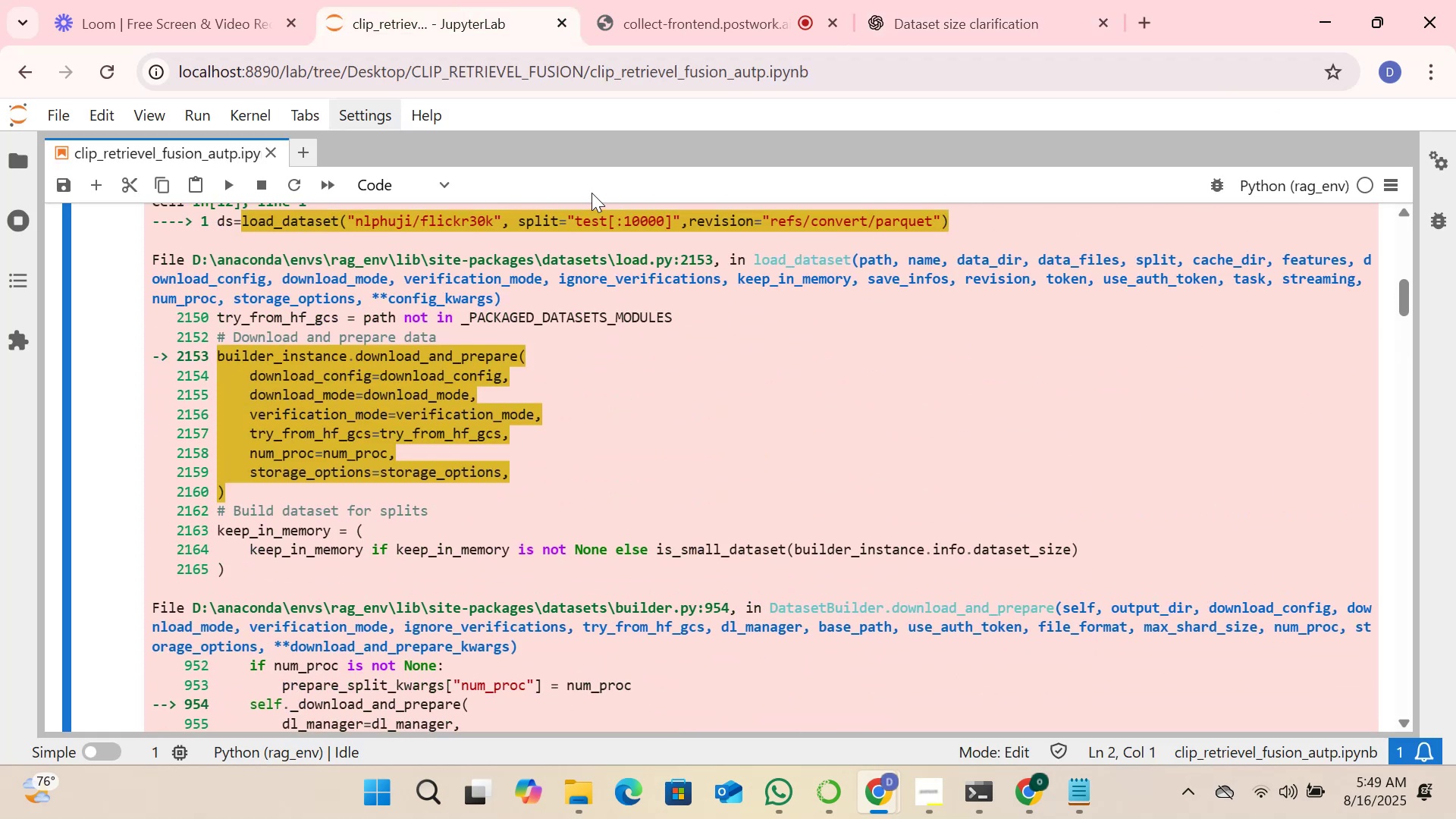 
scroll: coordinate [538, 333], scroll_direction: down, amount: 4.0
 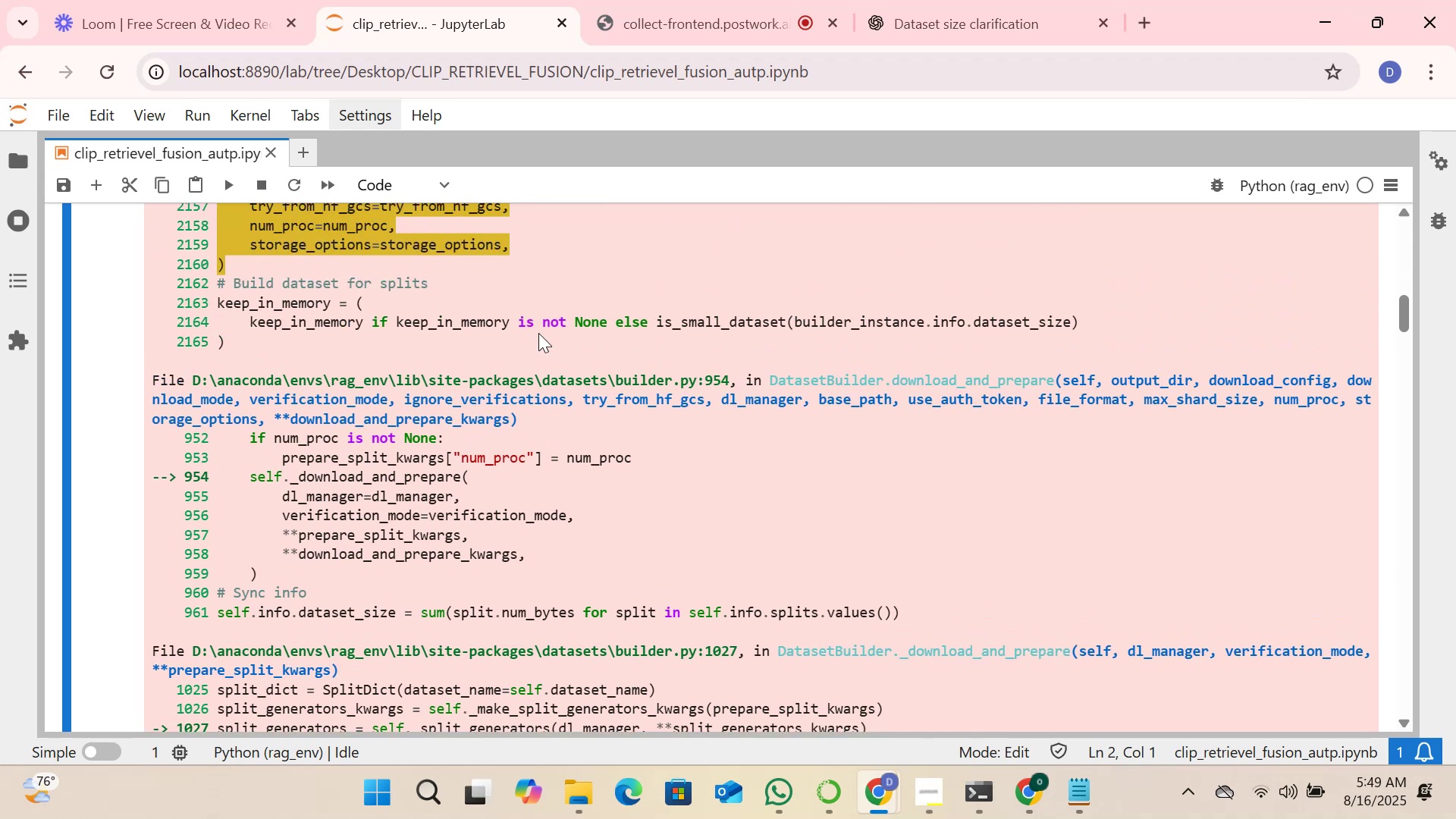 
scroll: coordinate [544, 333], scroll_direction: up, amount: 3.0
 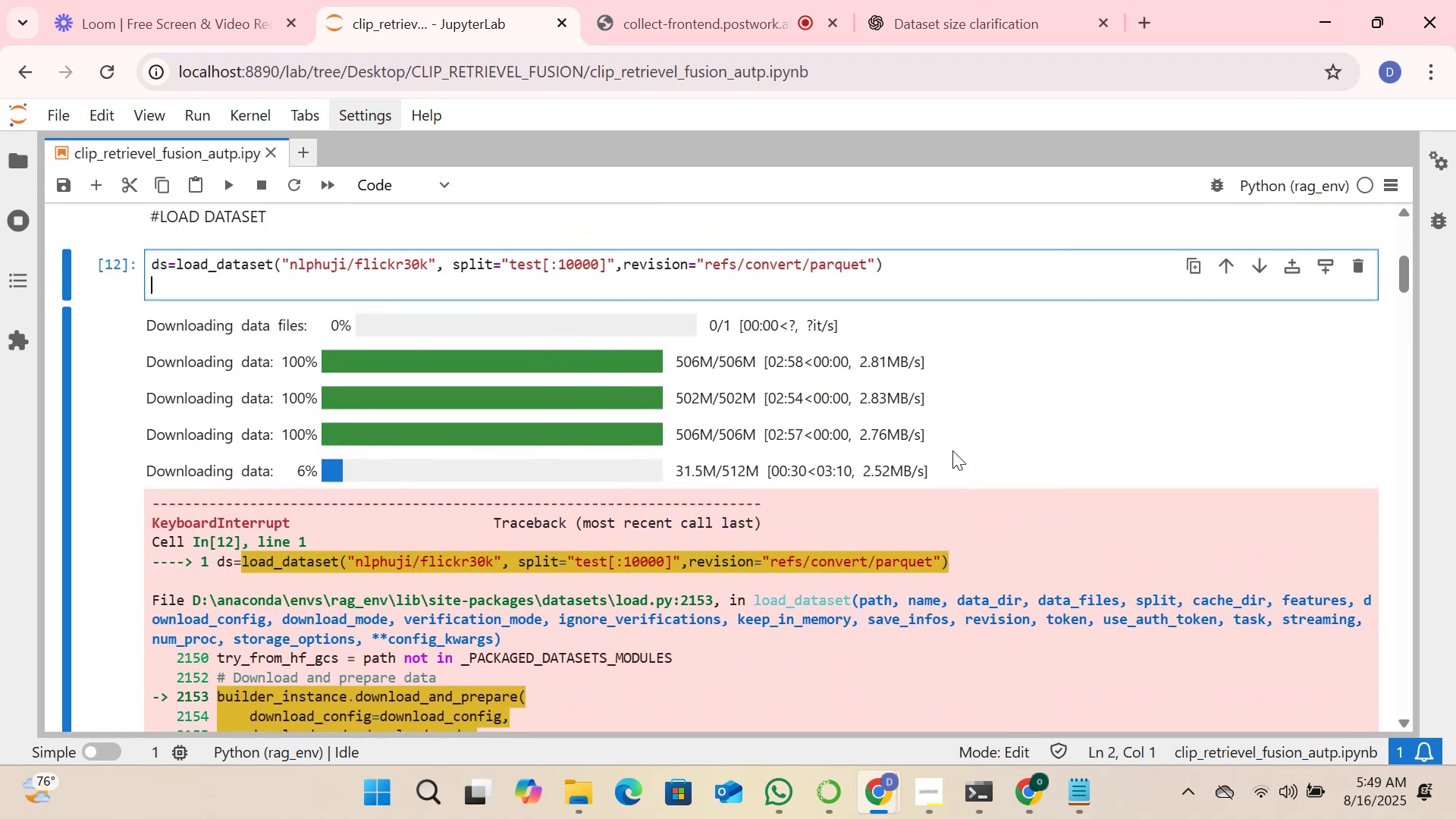 
left_click_drag(start_coordinate=[953, 469], to_coordinate=[248, 266])
 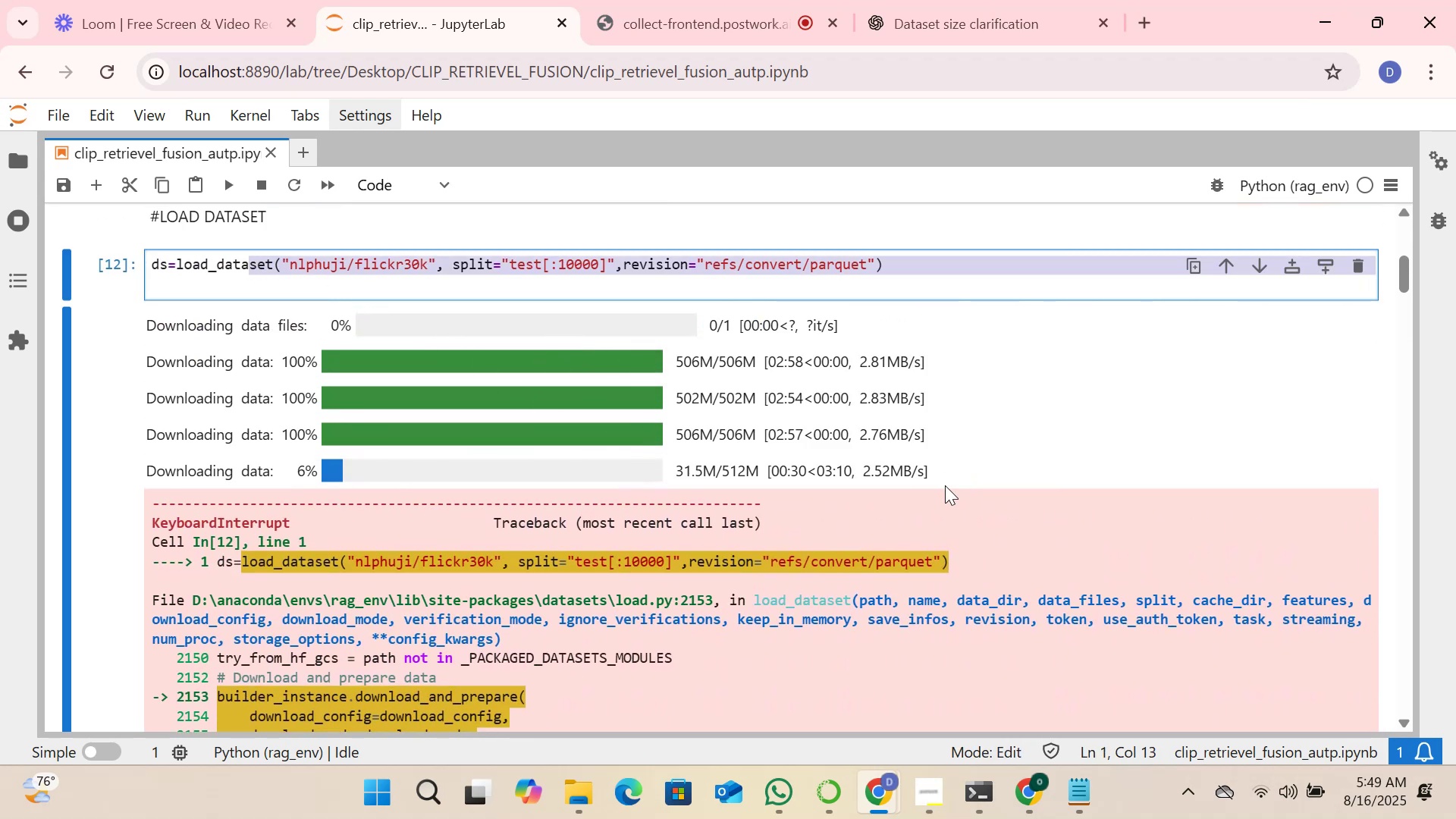 
left_click_drag(start_coordinate=[940, 473], to_coordinate=[149, 328])
 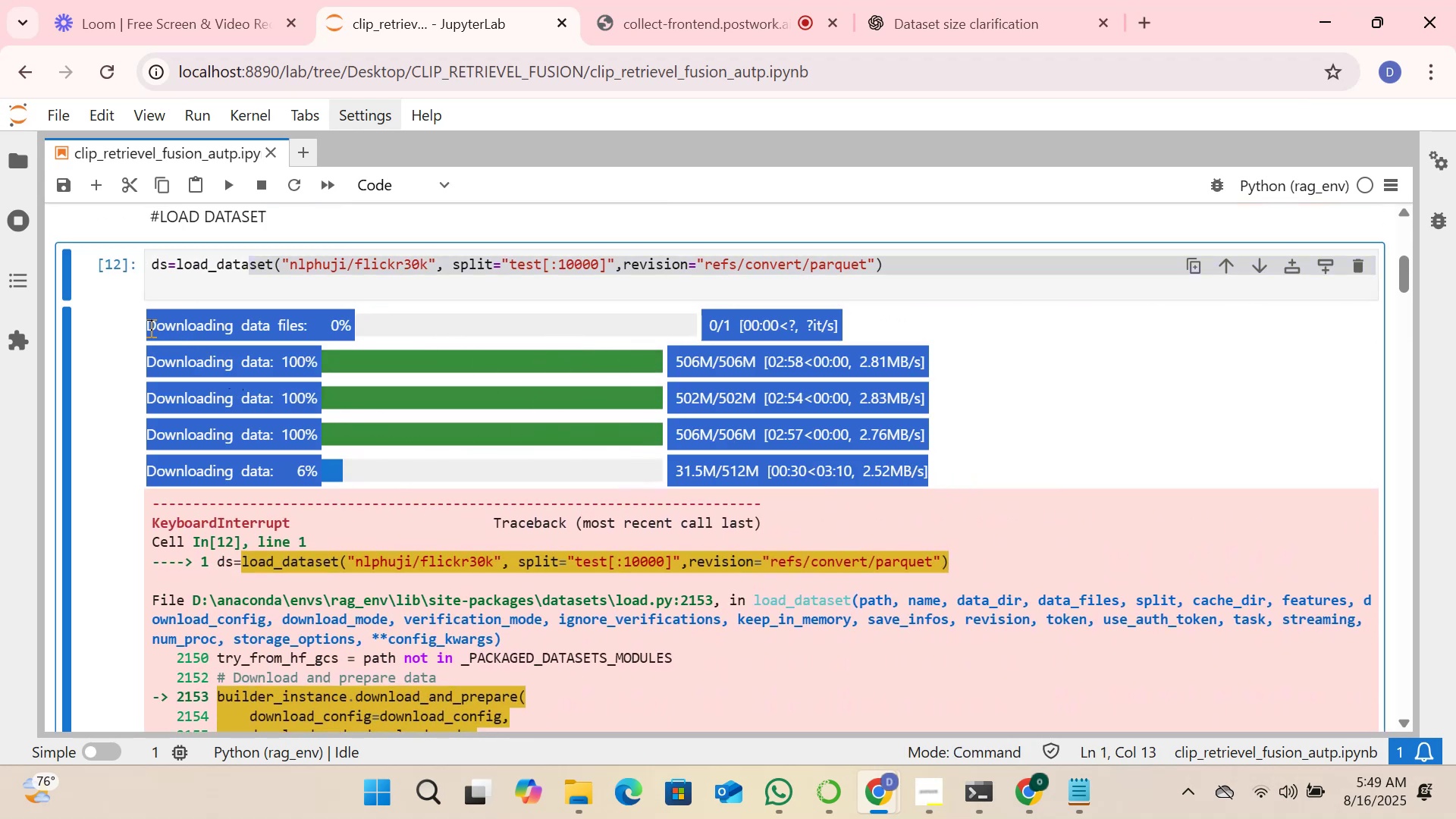 
key(Control+C)
 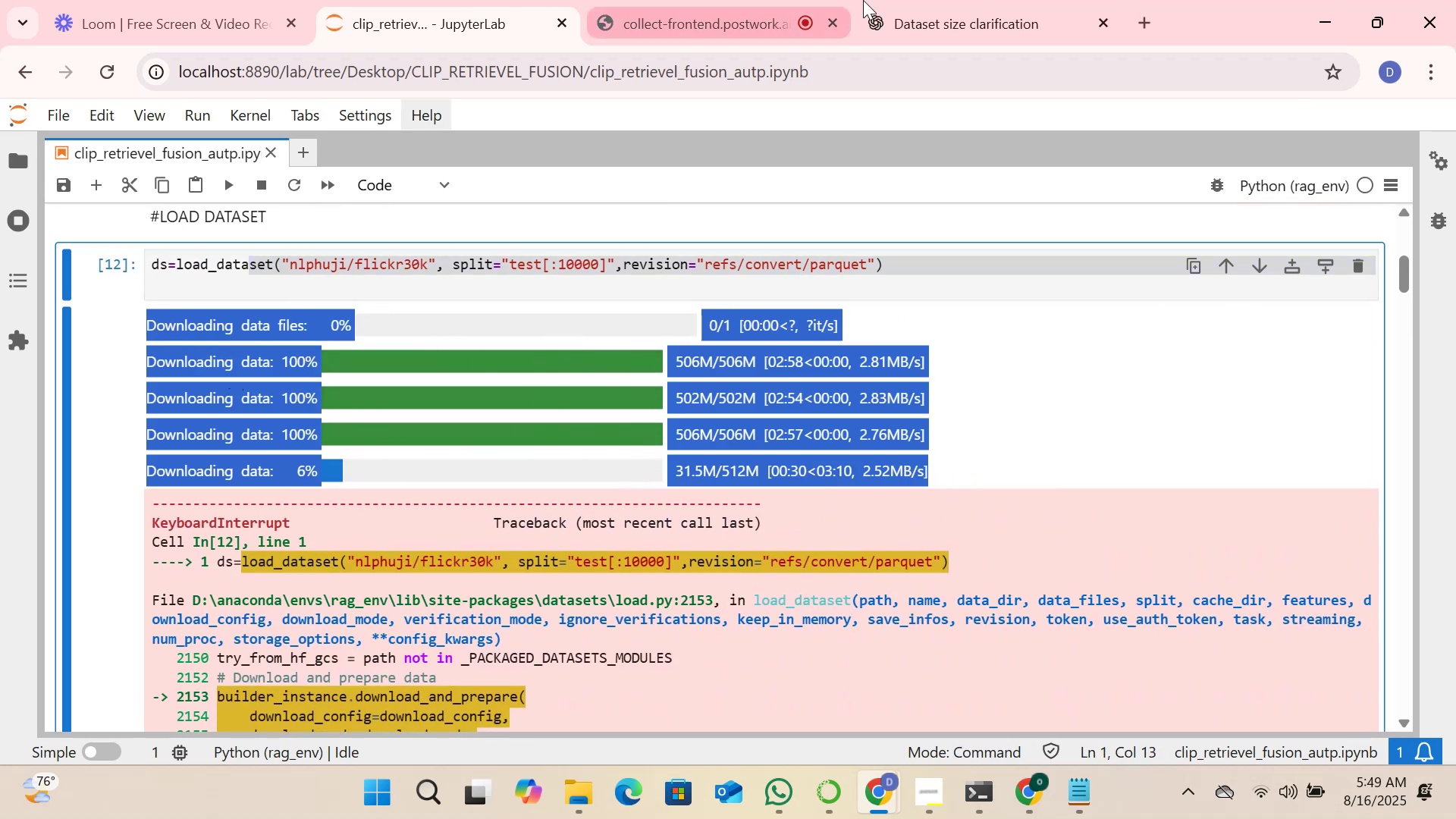 
left_click([929, 0])
 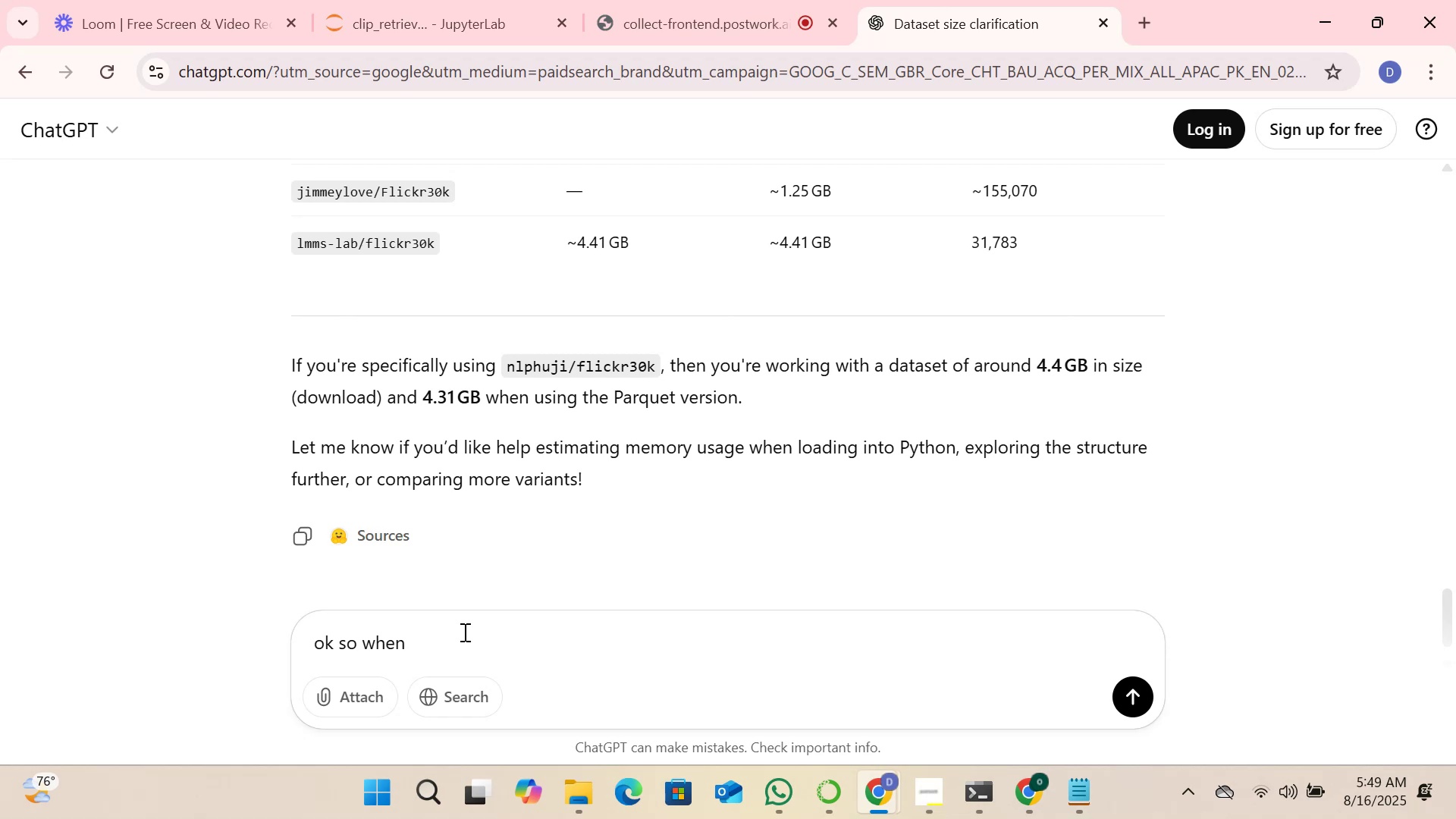 
left_click_drag(start_coordinate=[463, 632], to_coordinate=[215, 635])
 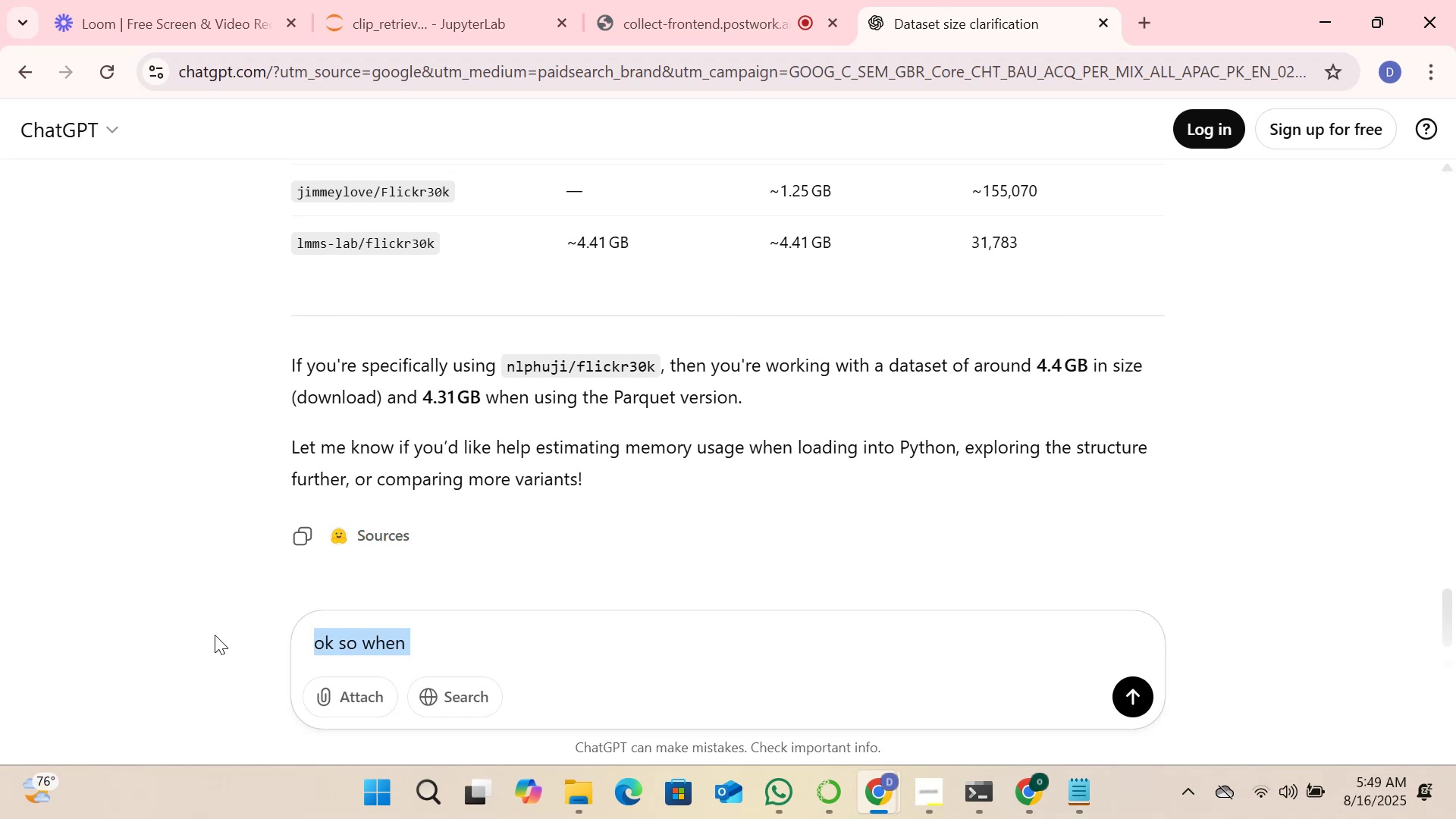 
key(Control+V)
 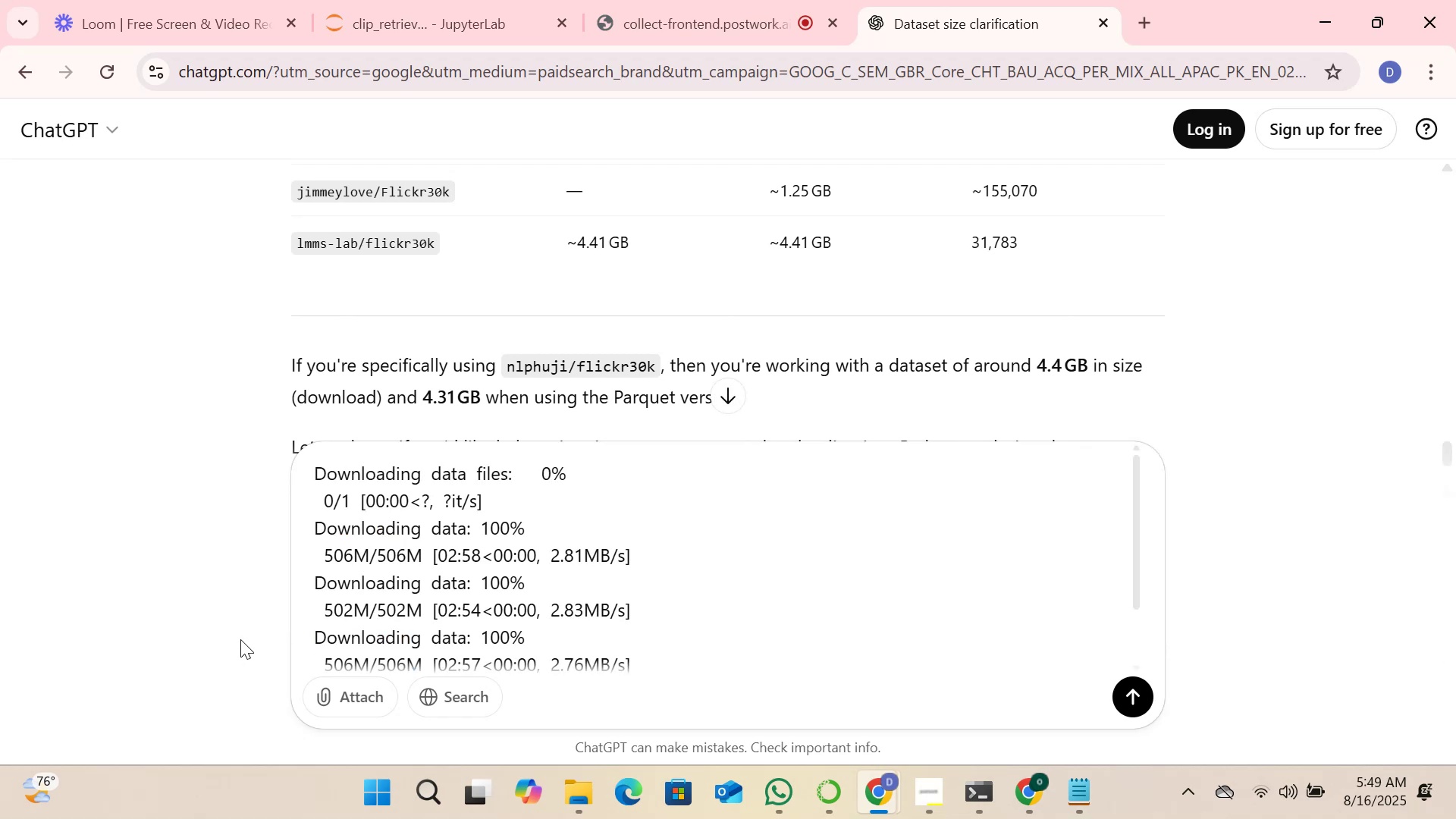 
key(Shift+Enter)
 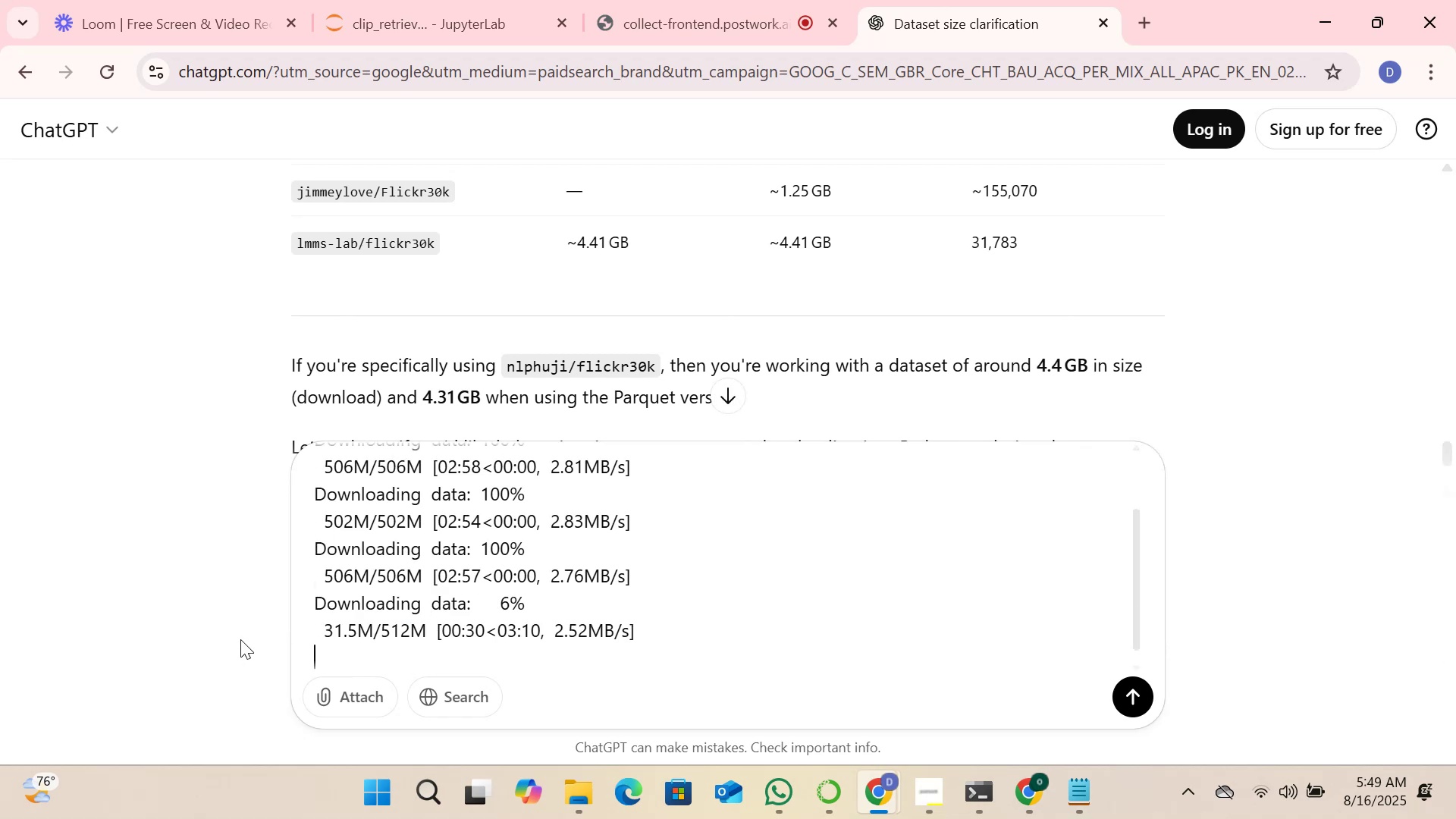 
key(Shift+Enter)
 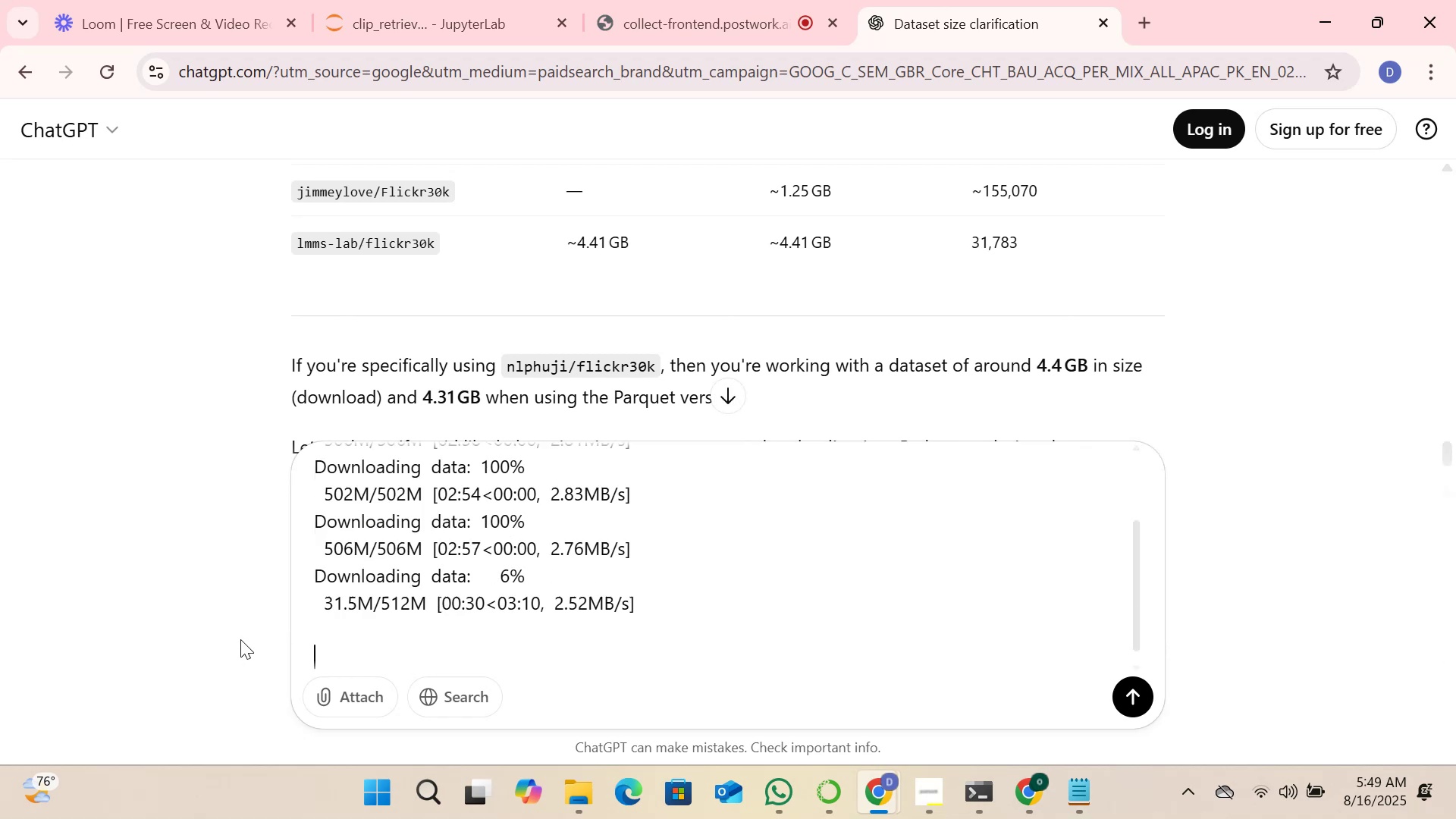 
key(Shift+Enter)
 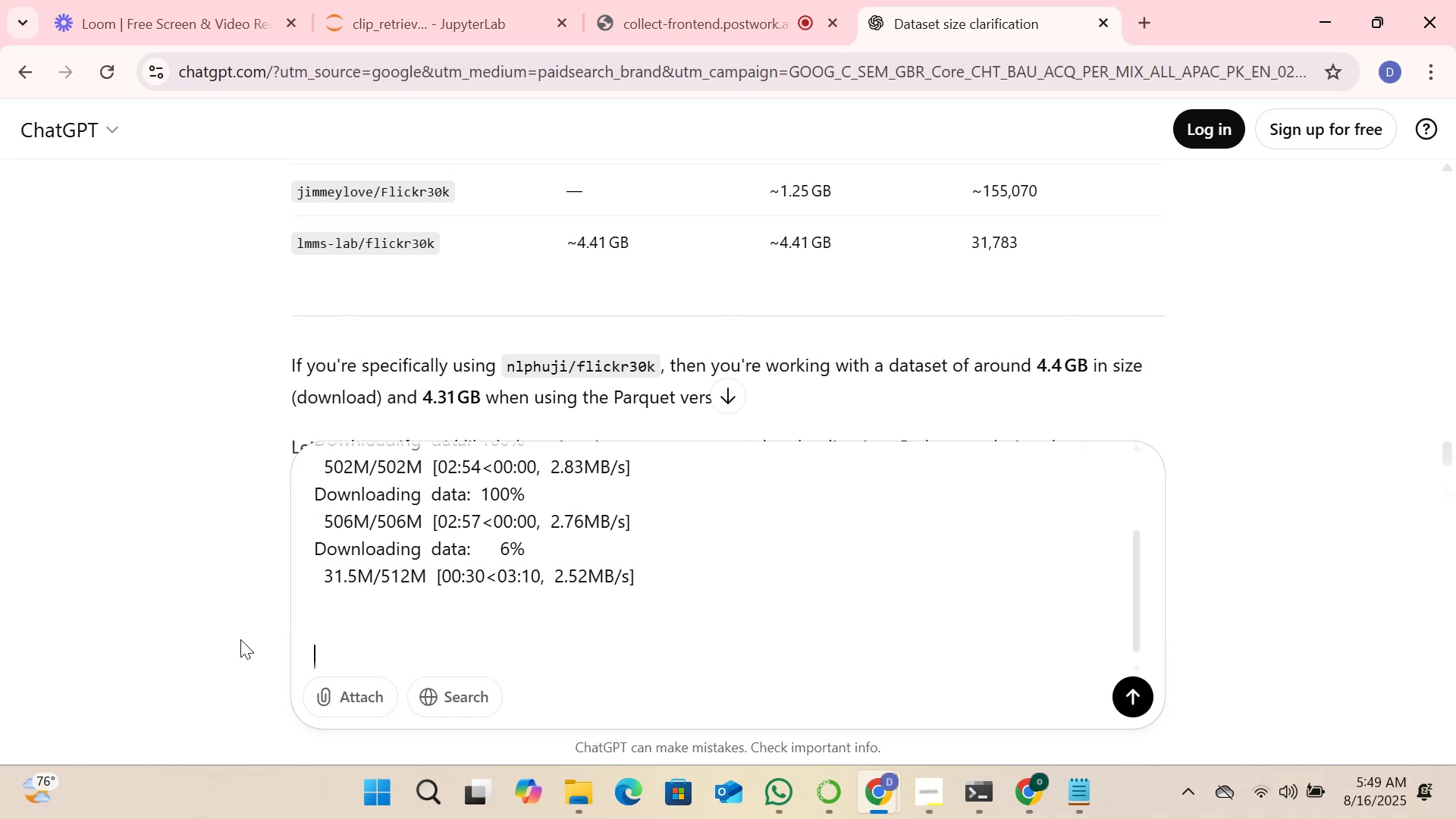 
key(Shift+Enter)
 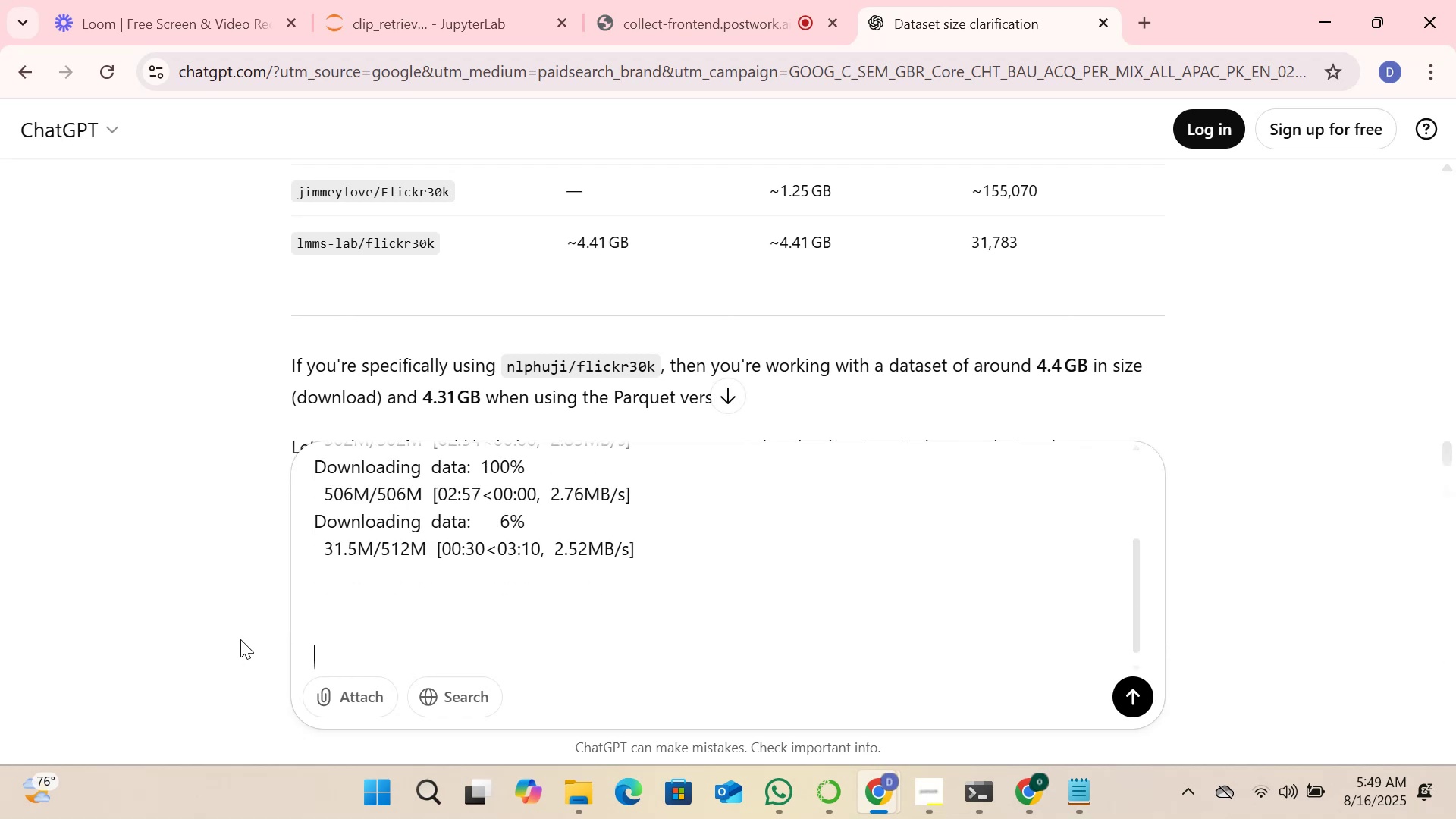 
type(ok w)
key(Backspace)
type(so when all the datast download i)
key(Backspace)
type(how much )
key(Backspace)
key(Backspace)
type(will it keep all thedata)
key(Backspace)
key(Backspace)
key(Backspace)
key(Backspace)
type( data or only the)
key(Backspace)
key(Backspace)
key(Backspace)
type(i selected that one)
 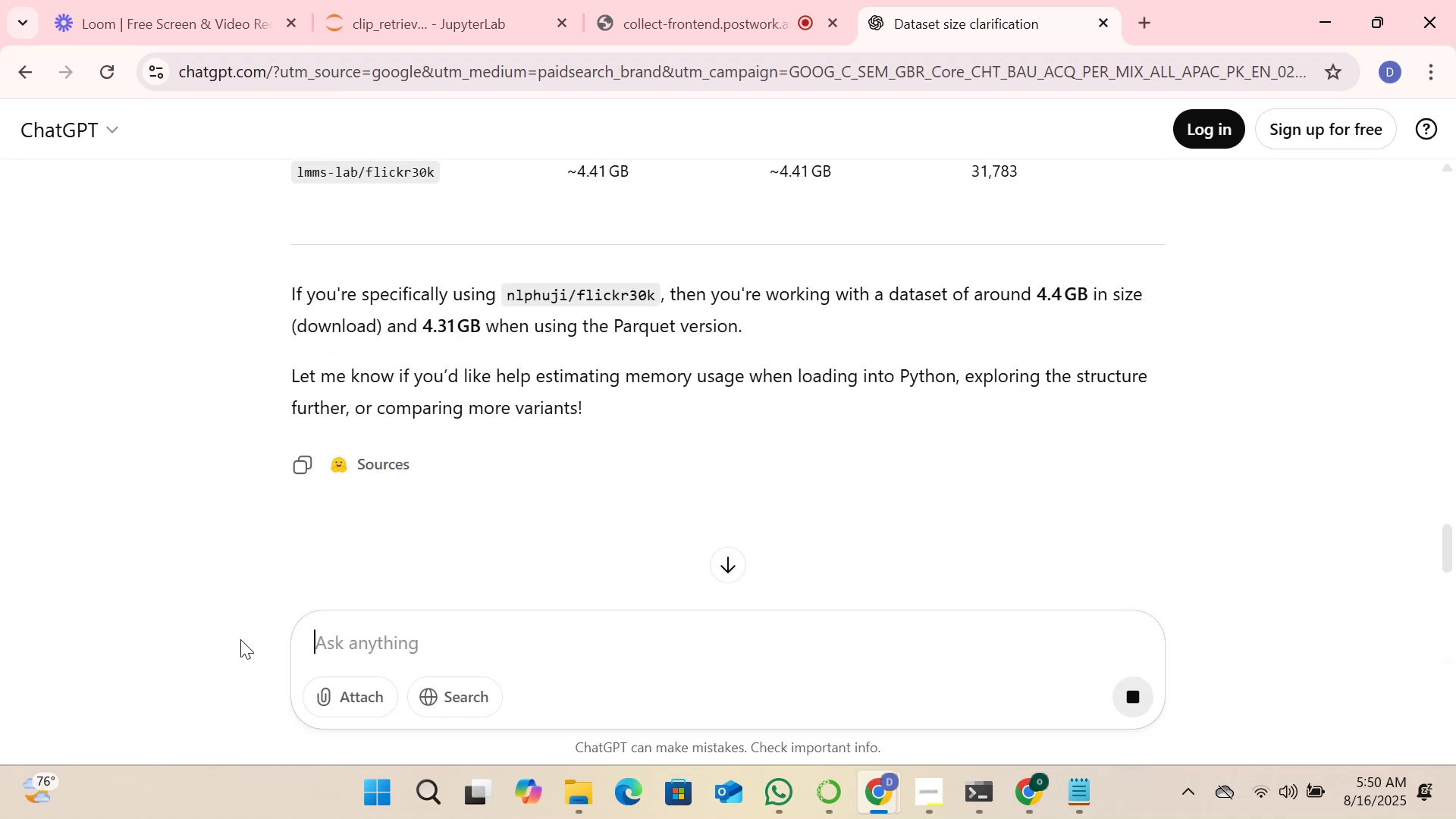 
key(Enter)
 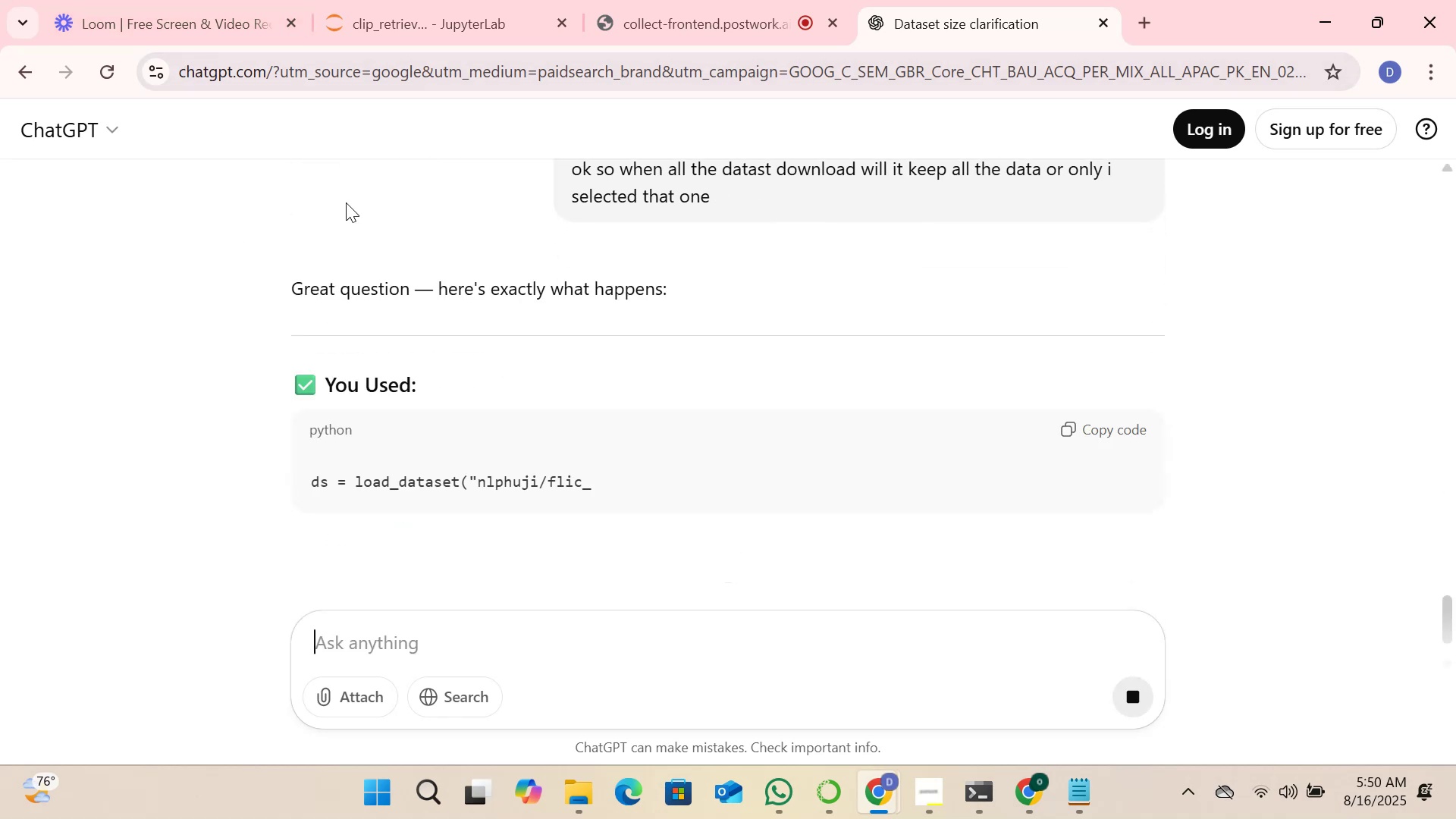 
scroll: coordinate [765, 455], scroll_direction: down, amount: 3.0
 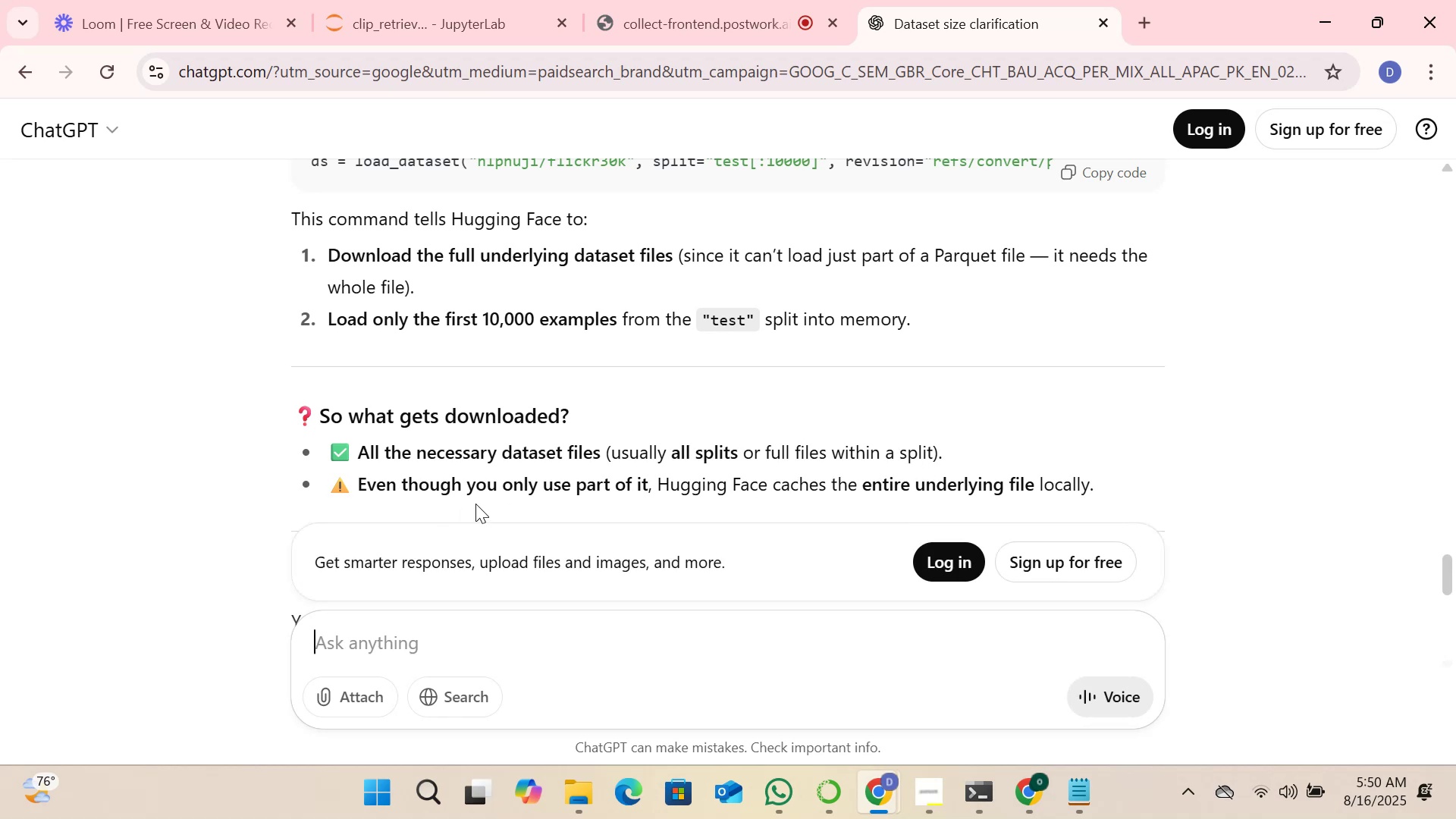 
wait(5.52)
 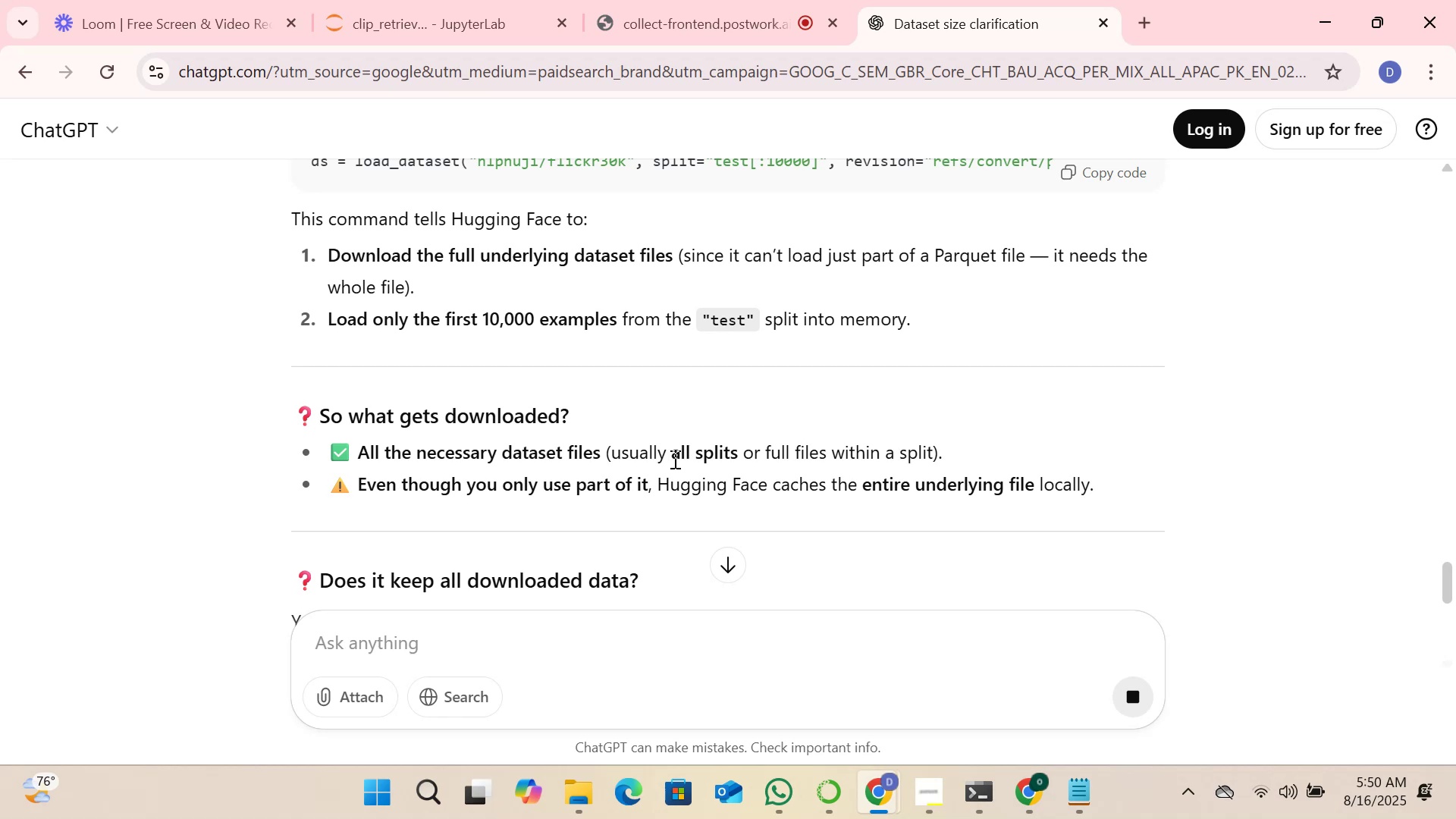 
scroll: coordinate [541, 391], scroll_direction: down, amount: 4.0
 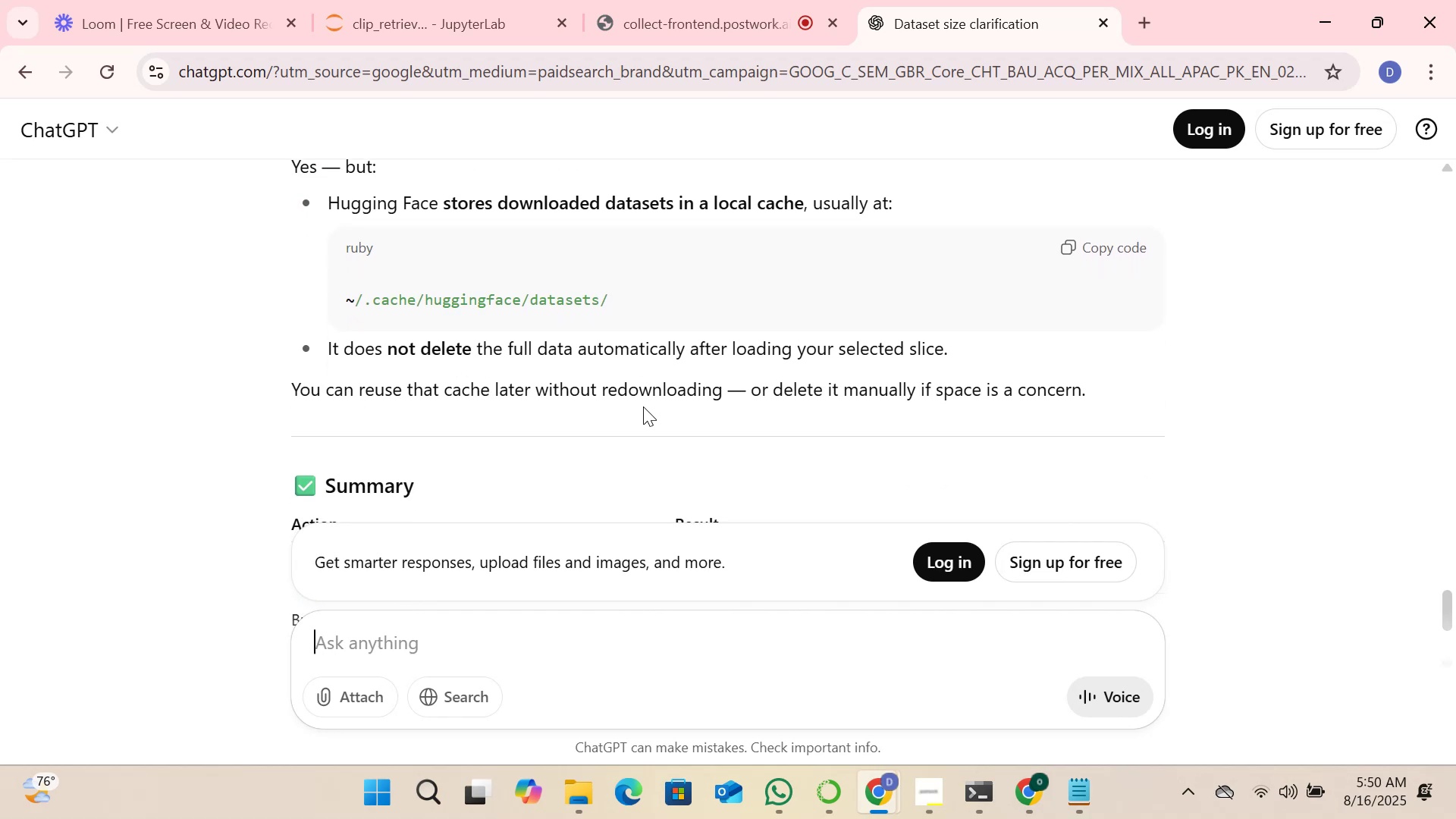 
wait(7.99)
 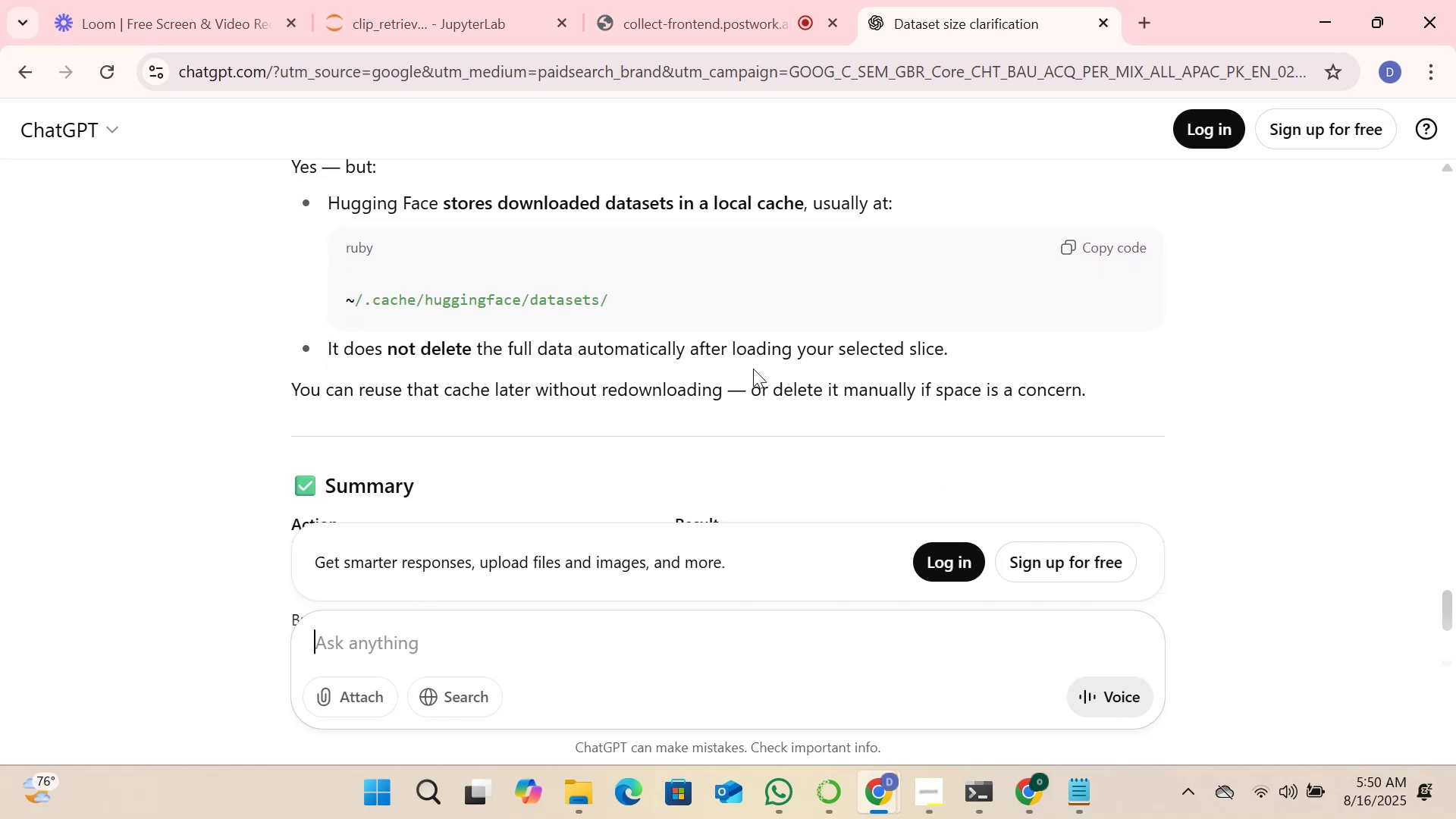 
scroll: coordinate [714, 393], scroll_direction: down, amount: 2.0
 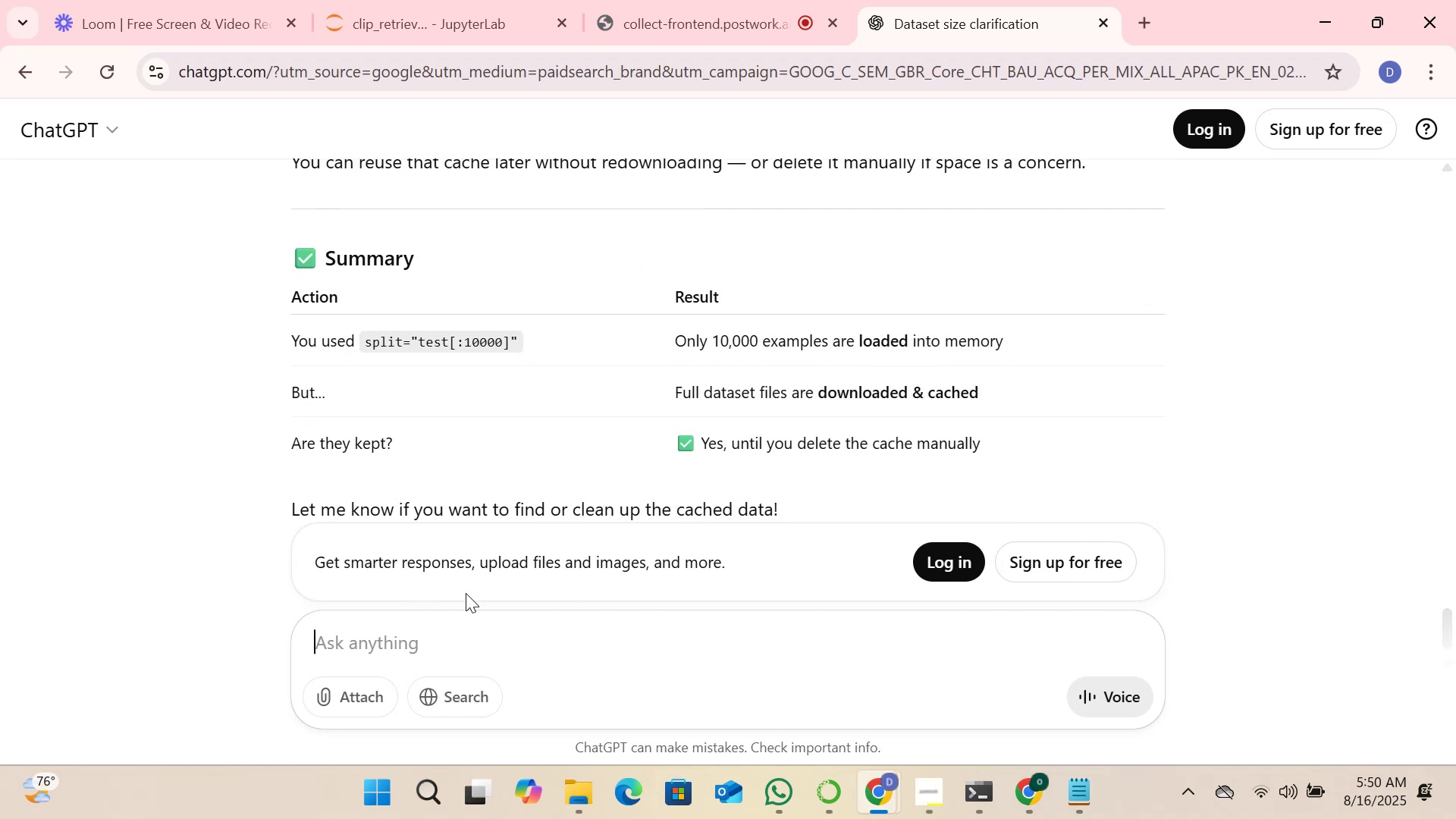 
left_click([462, 635])
 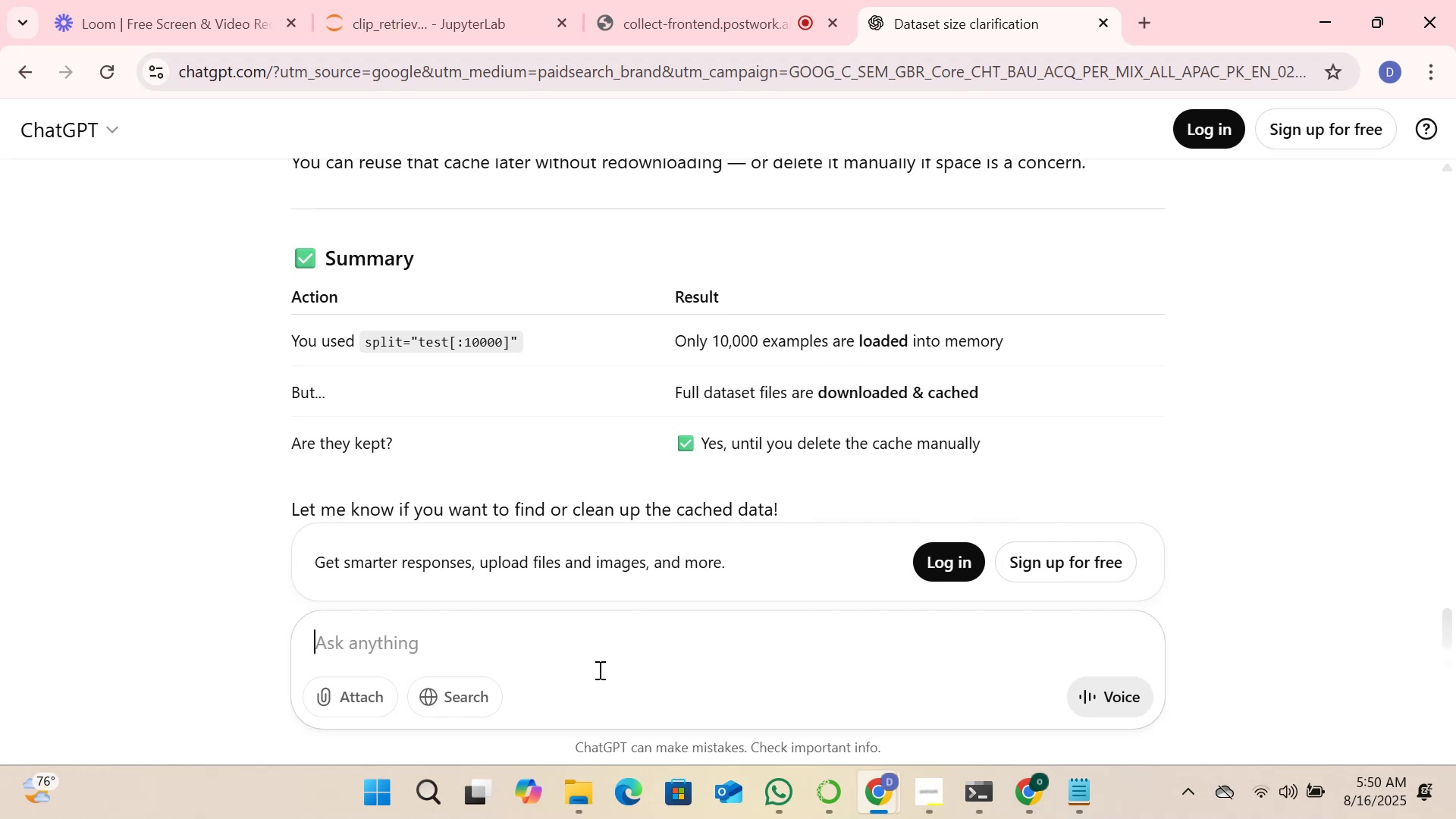 
type(how to delete can i downlaod t )
key(Backspace)
key(Backspace)
type(it manually )
 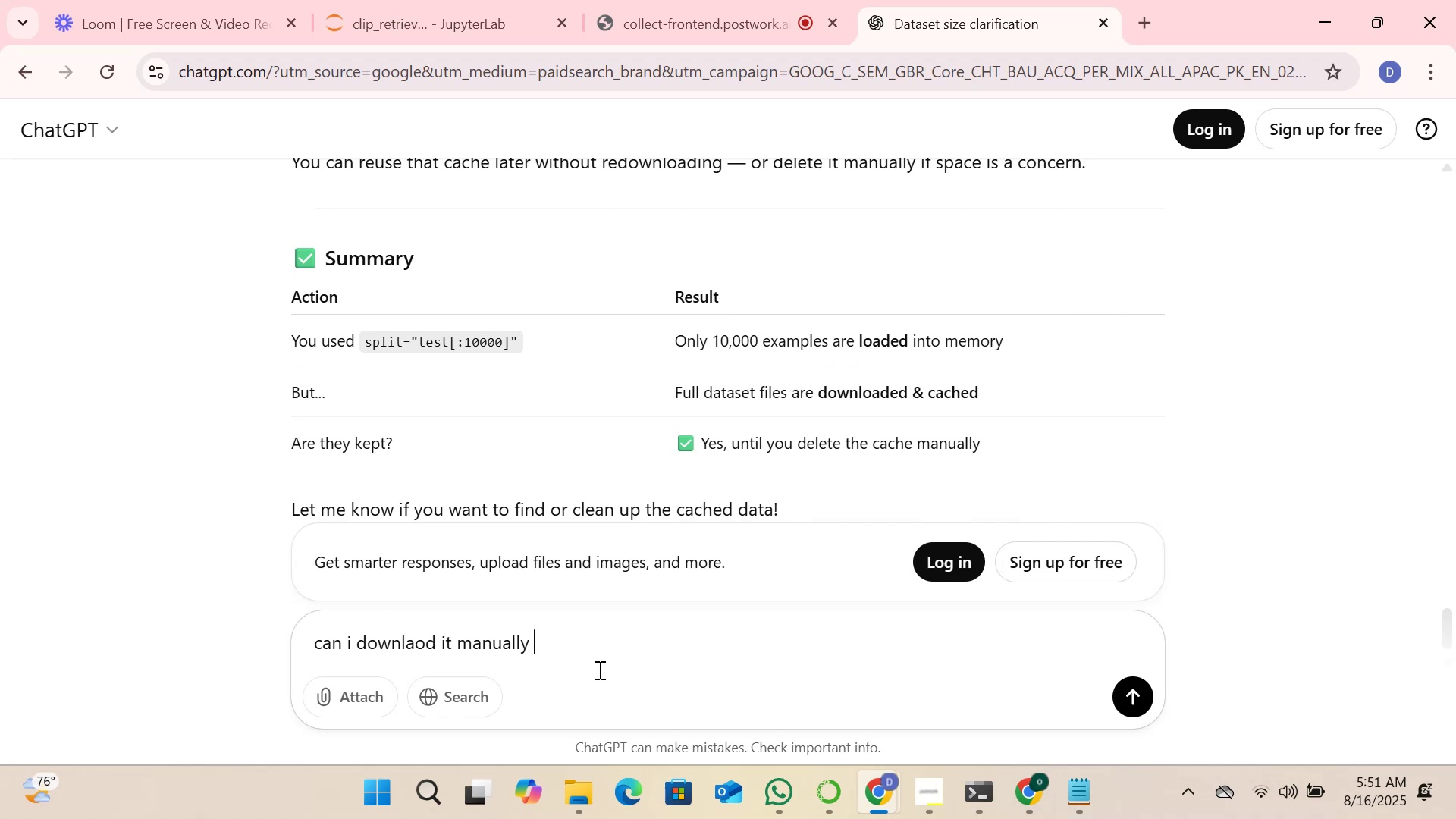 
key(Enter)
 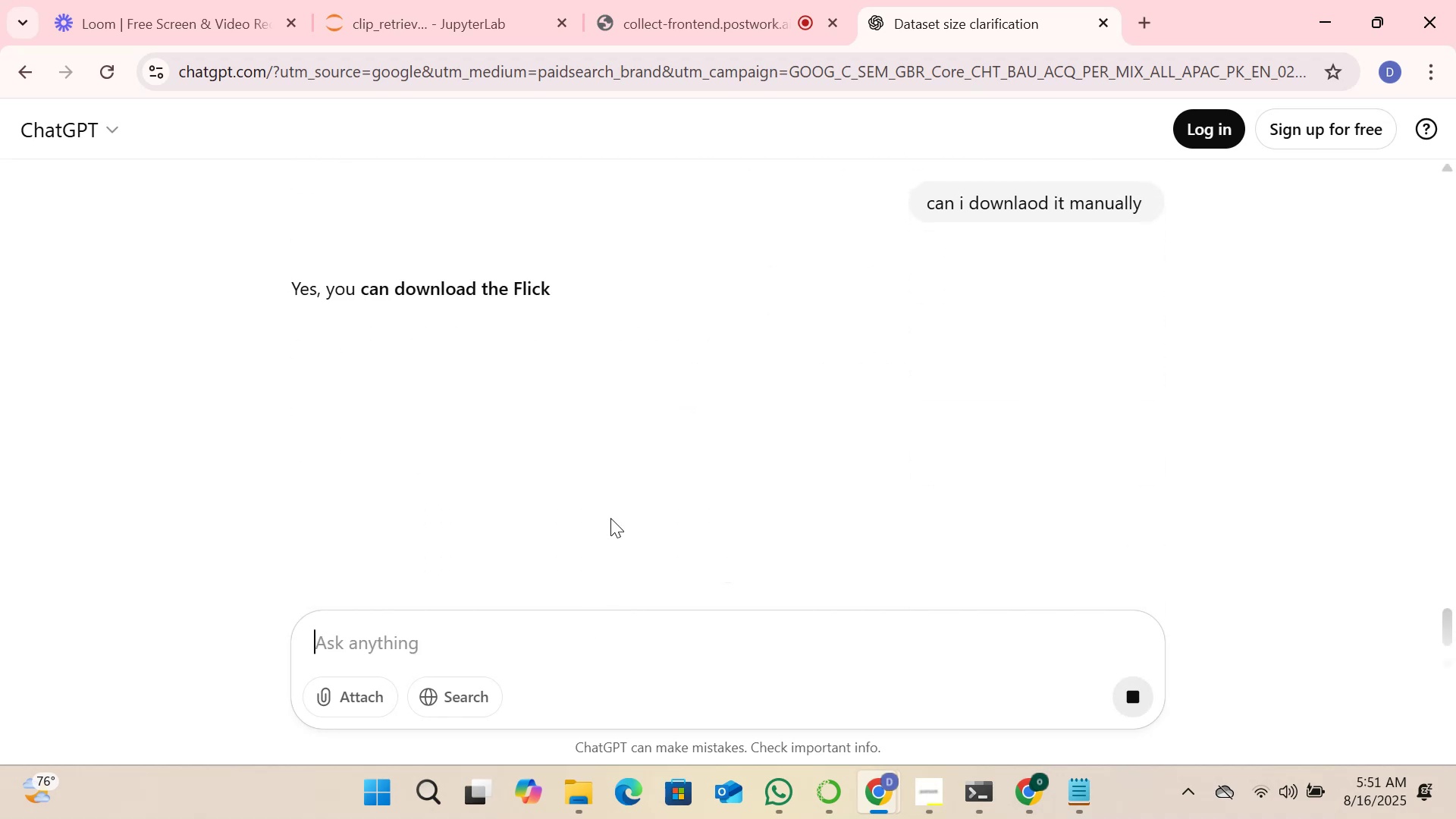 
mouse_move([648, 389])
 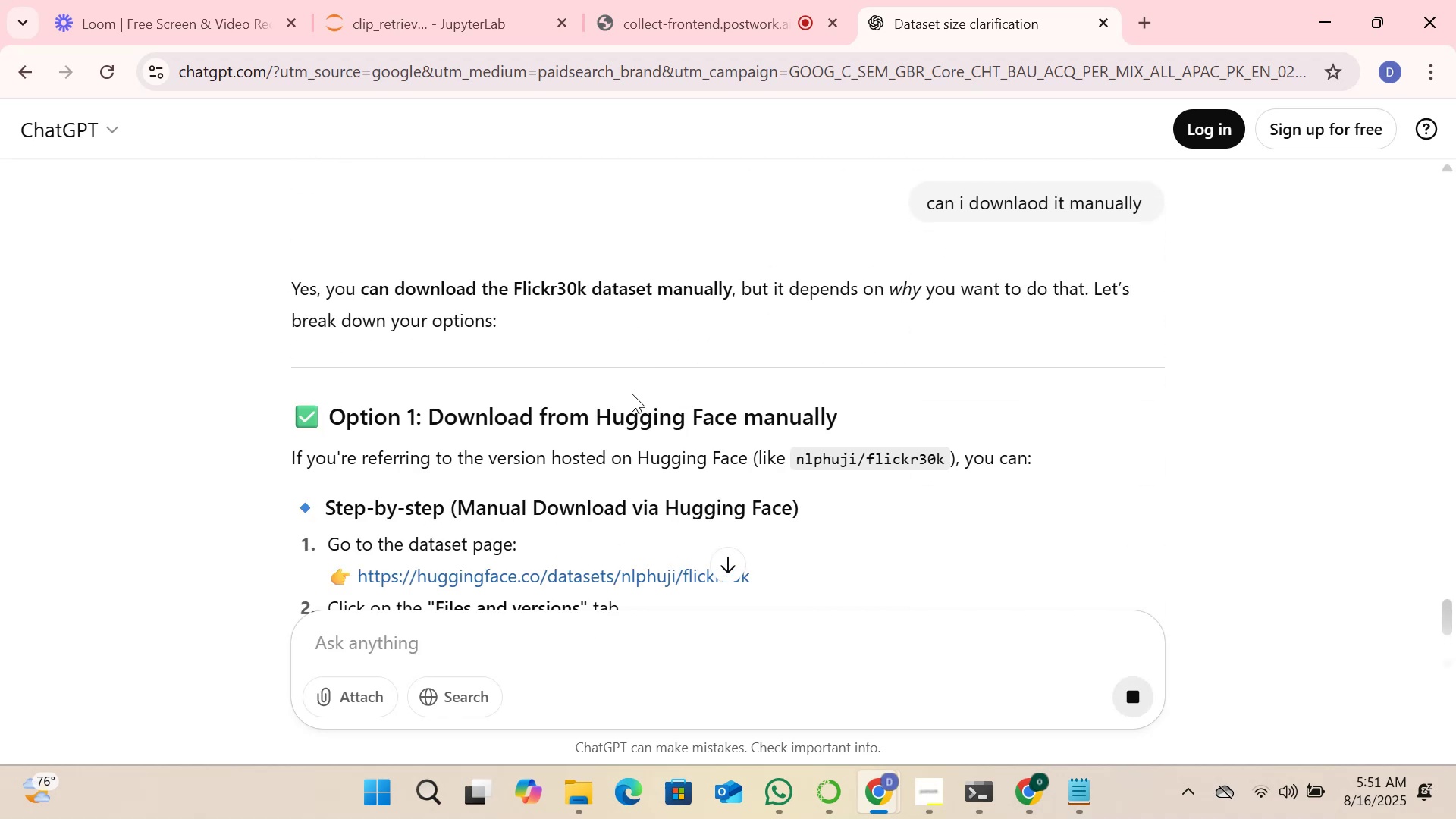 
scroll: coordinate [534, 407], scroll_direction: down, amount: 1.0
 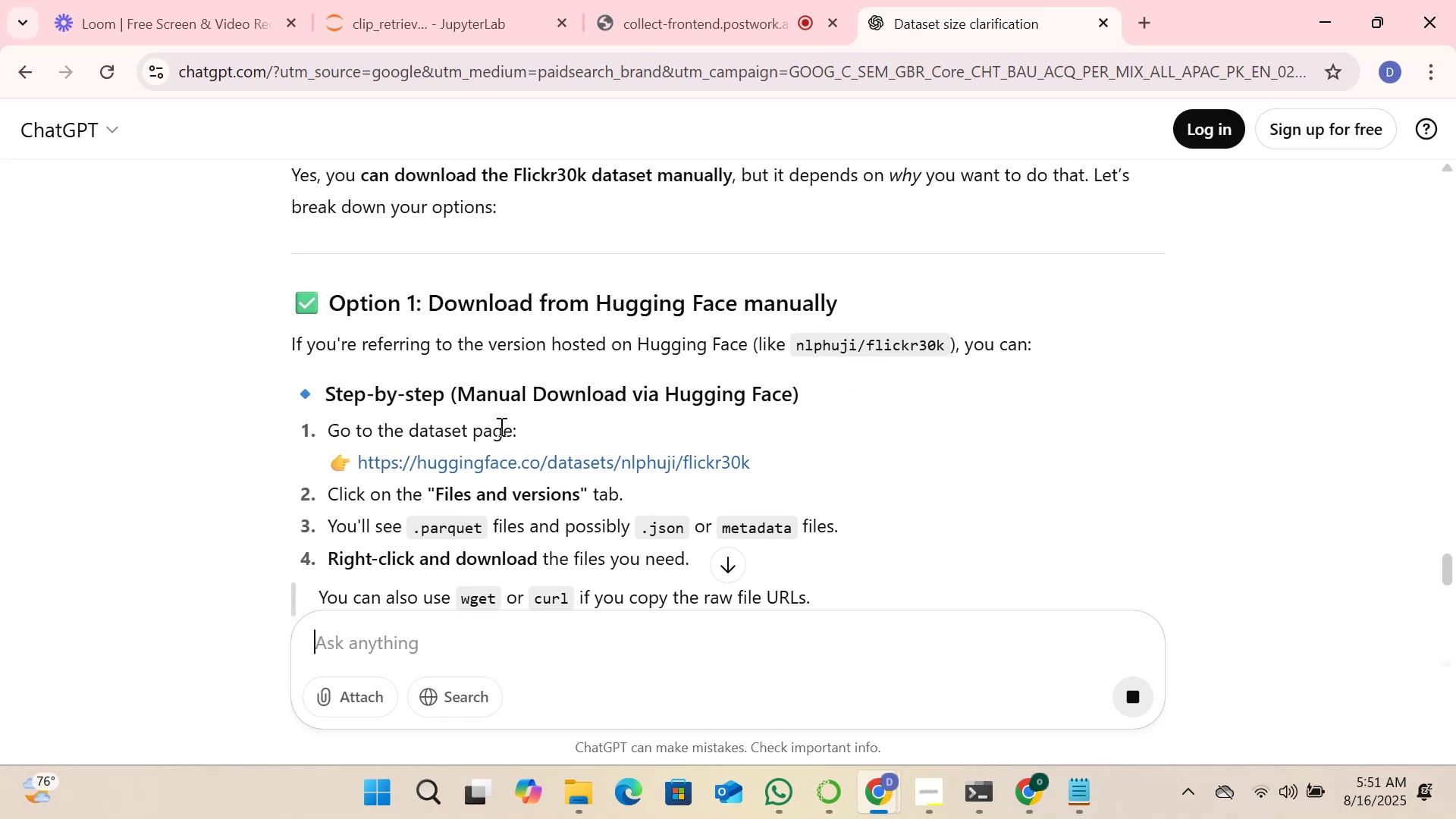 
wait(5.68)
 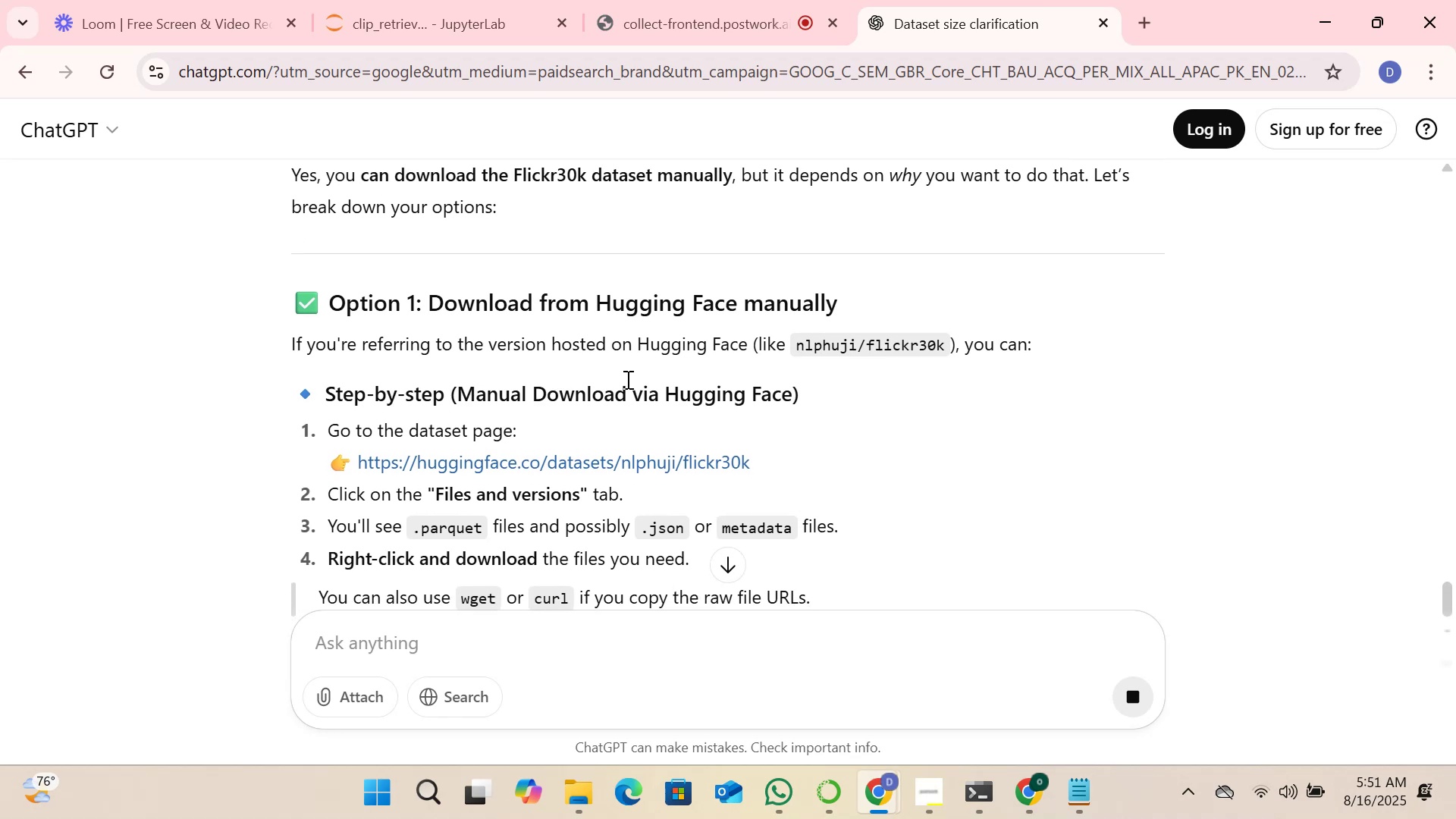 
left_click_drag(start_coordinate=[466, 465], to_coordinate=[1228, 20])
 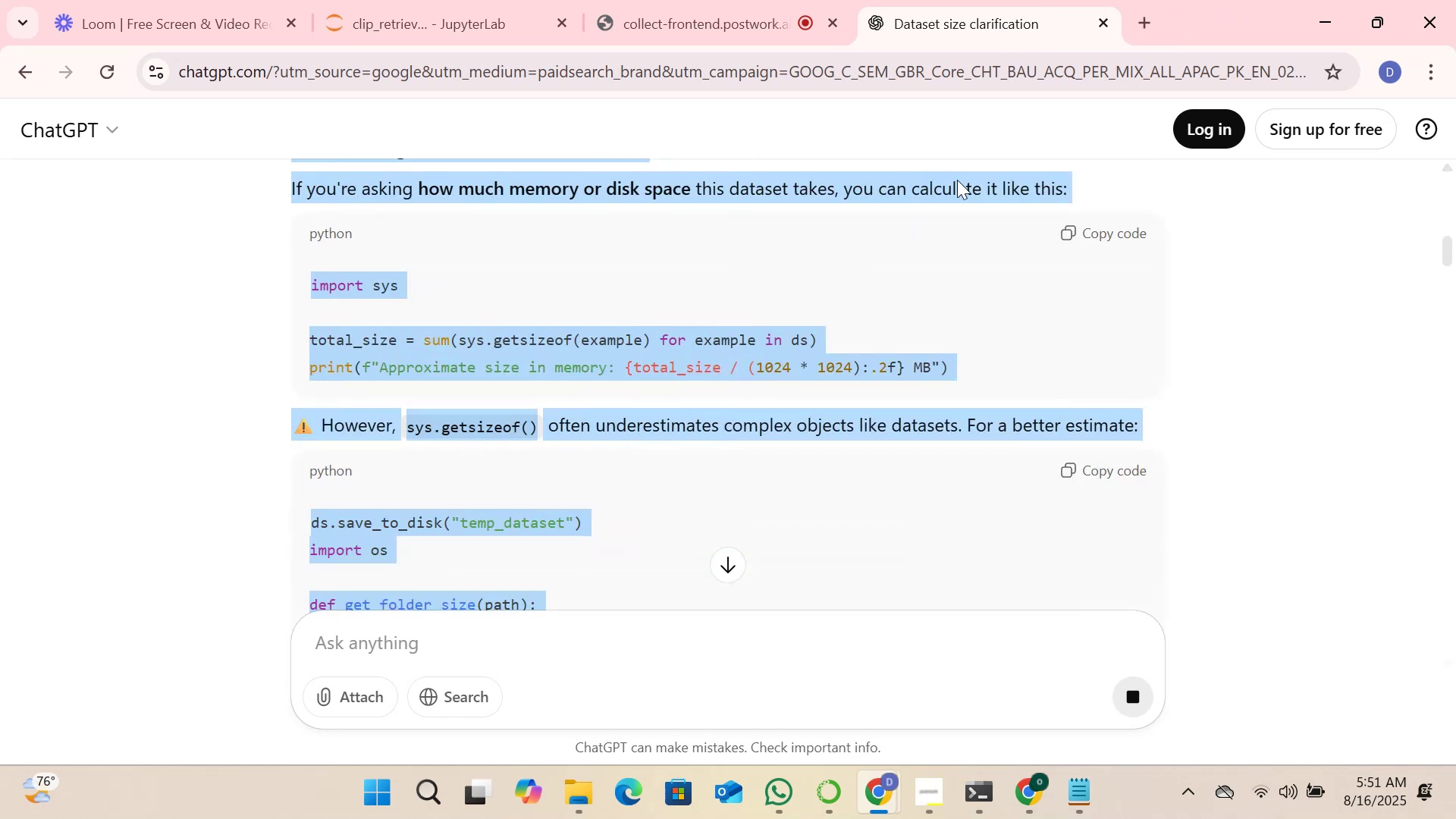 
scroll: coordinate [751, 295], scroll_direction: down, amount: 11.0
 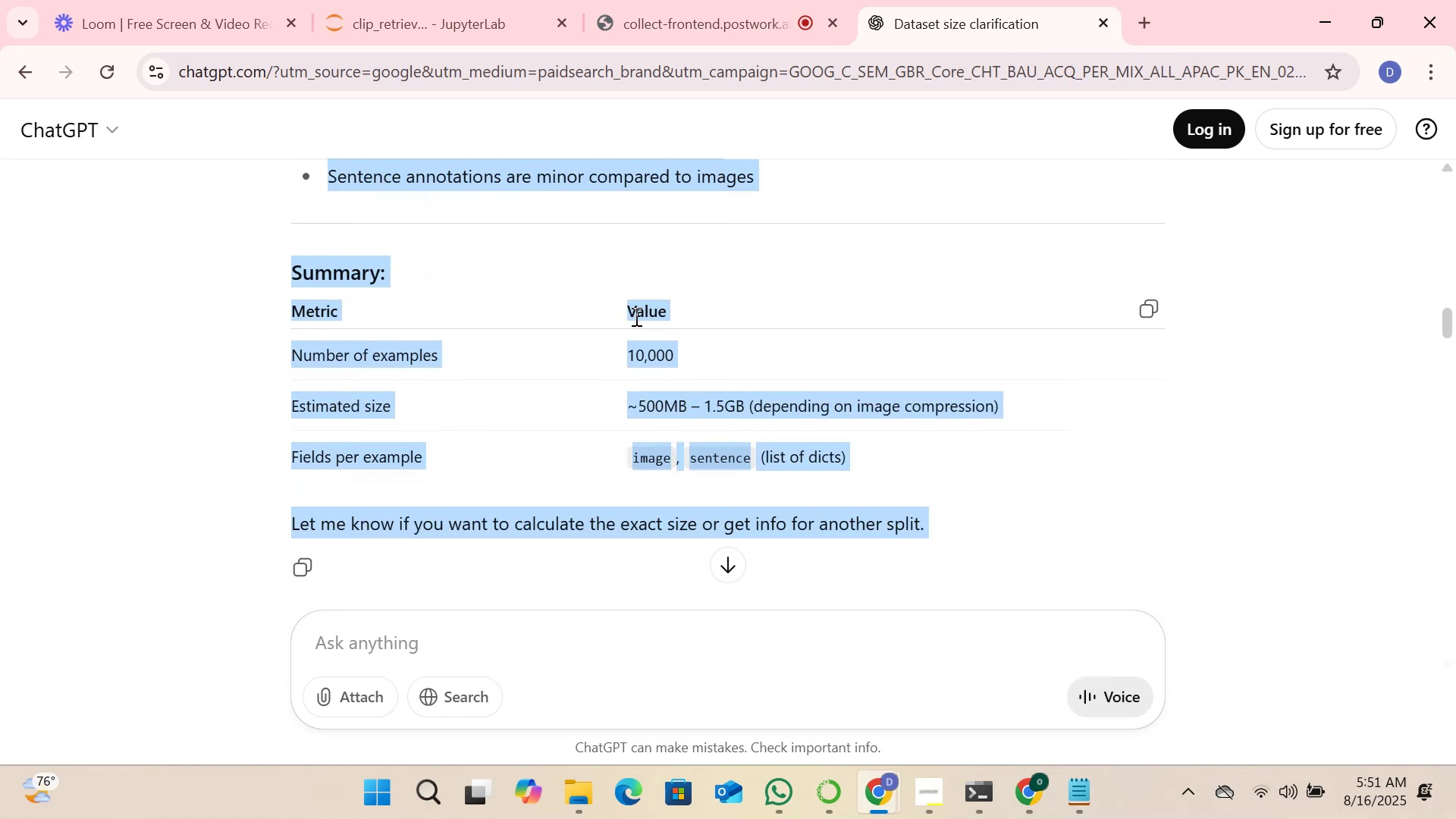 
left_click([613, 324])
 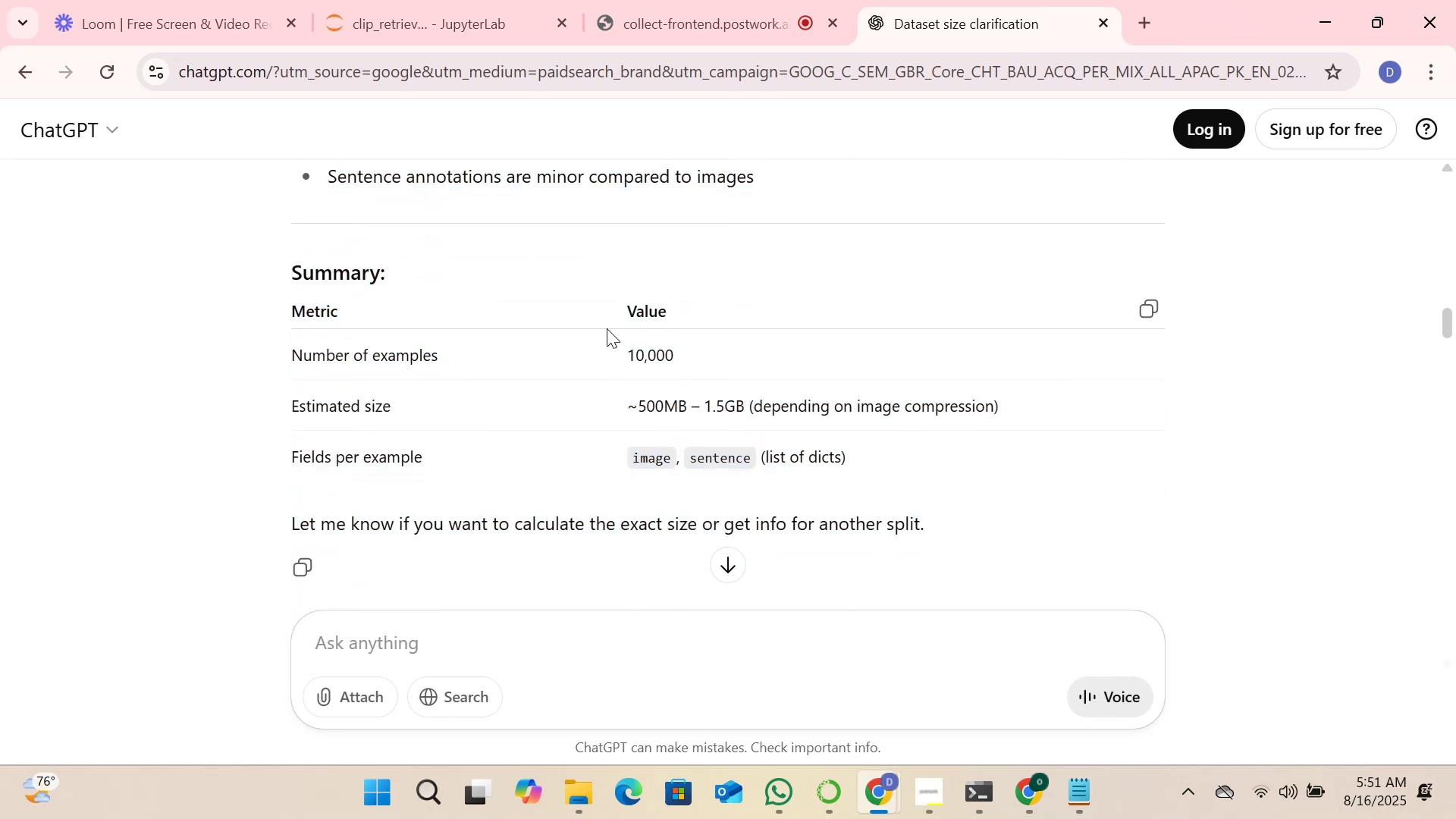 
scroll: coordinate [573, 340], scroll_direction: down, amount: 33.0
 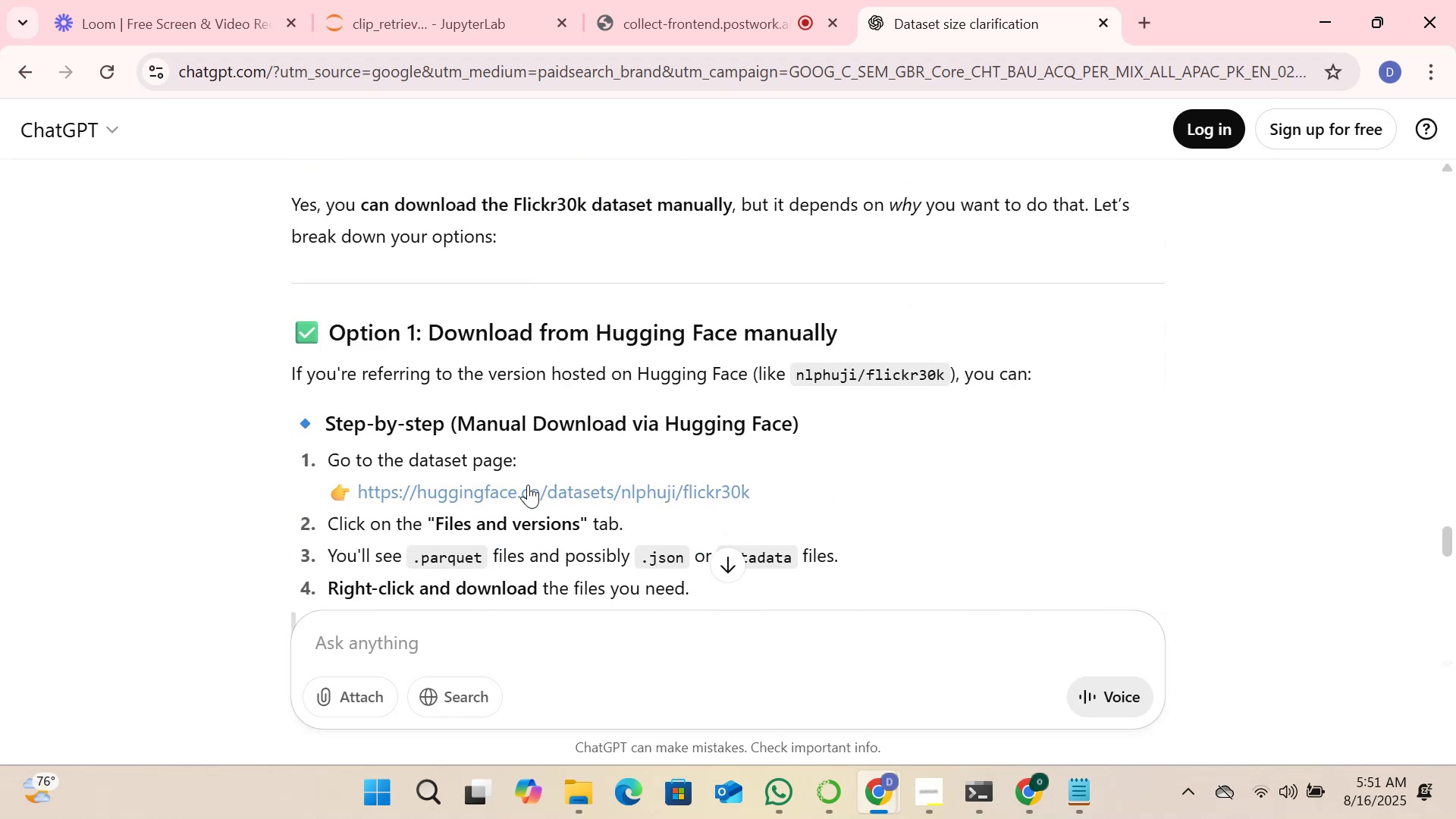 
left_click([529, 485])
 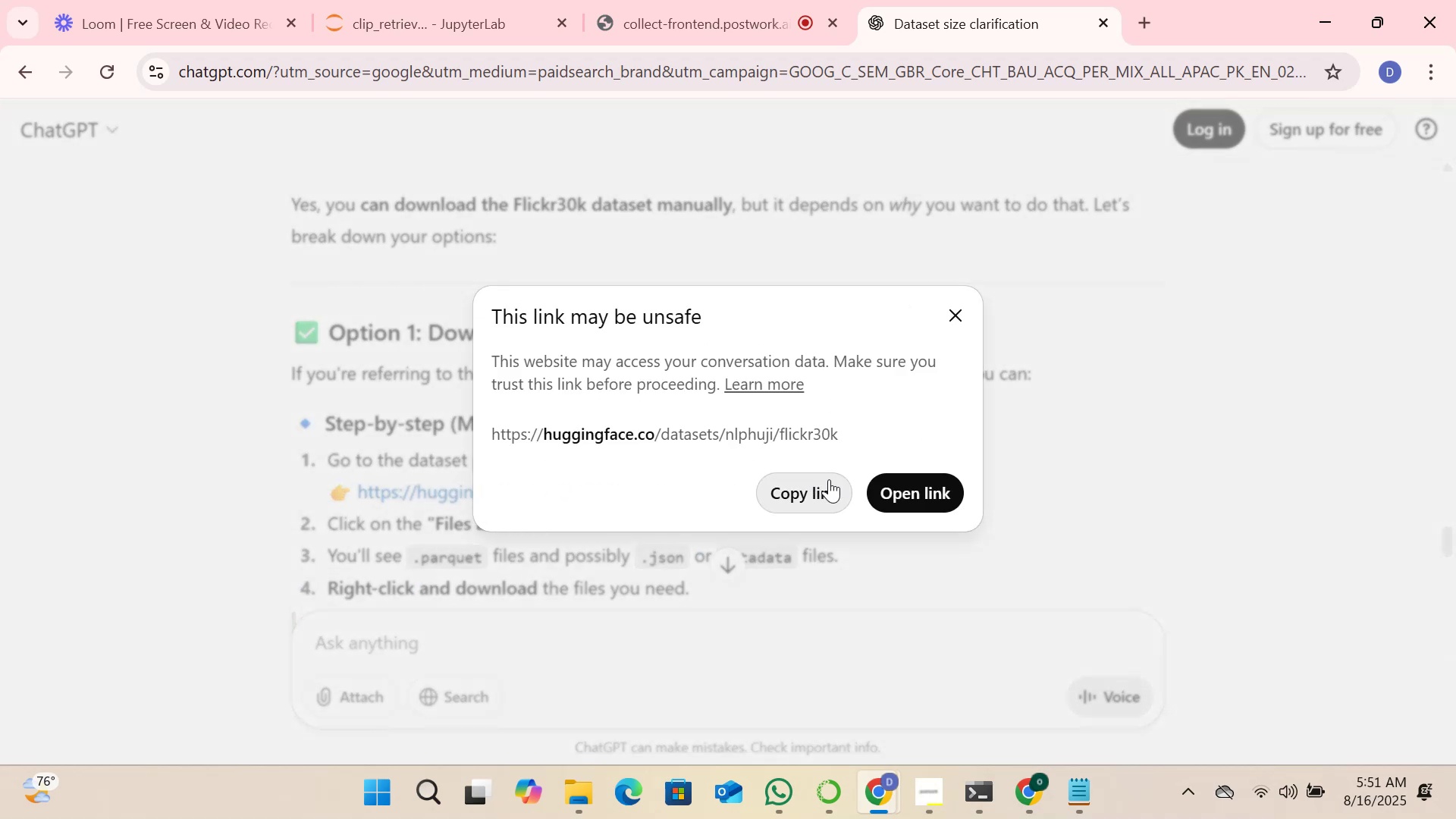 
left_click([893, 479])
 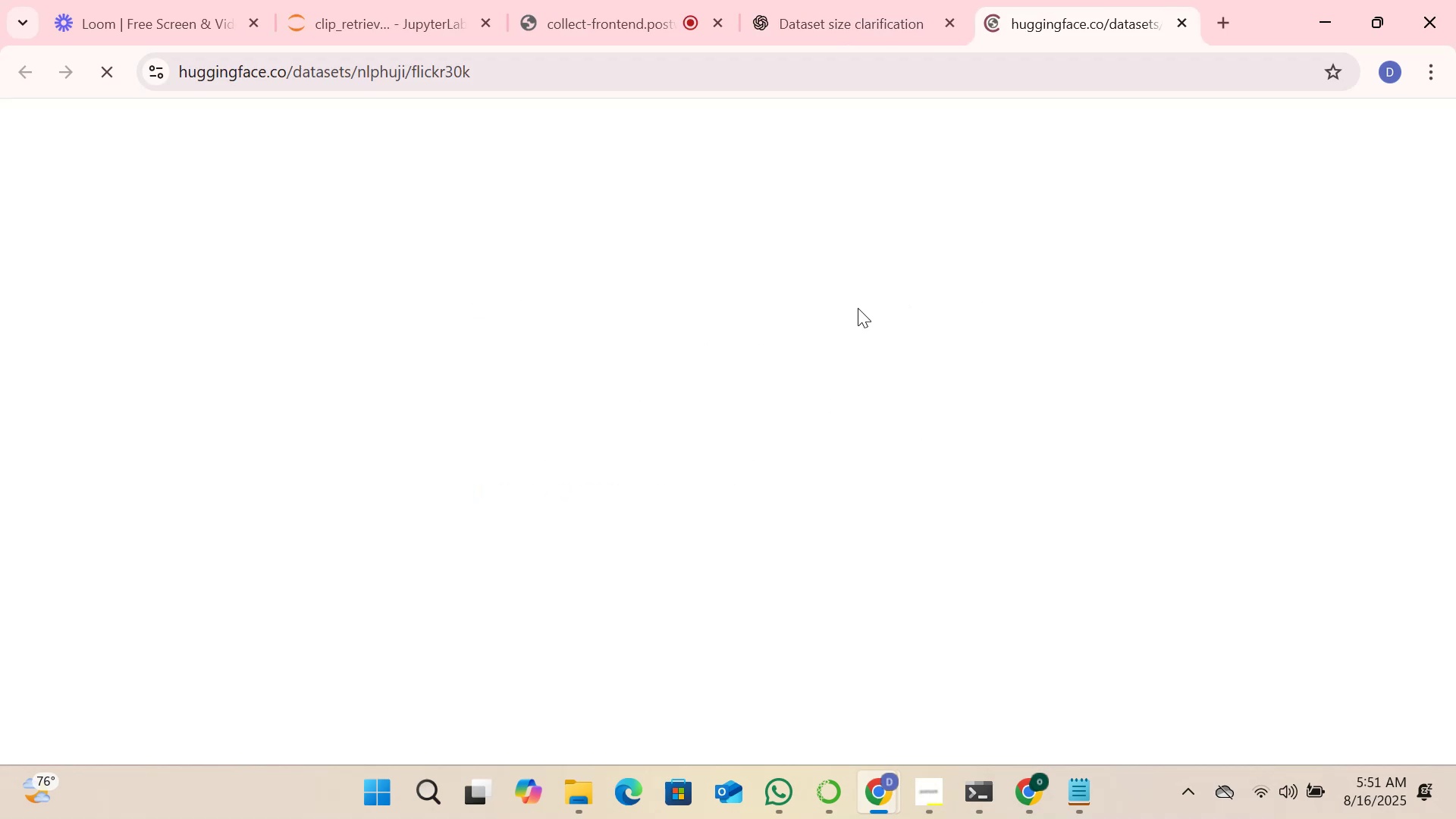 
mouse_move([780, 156])
 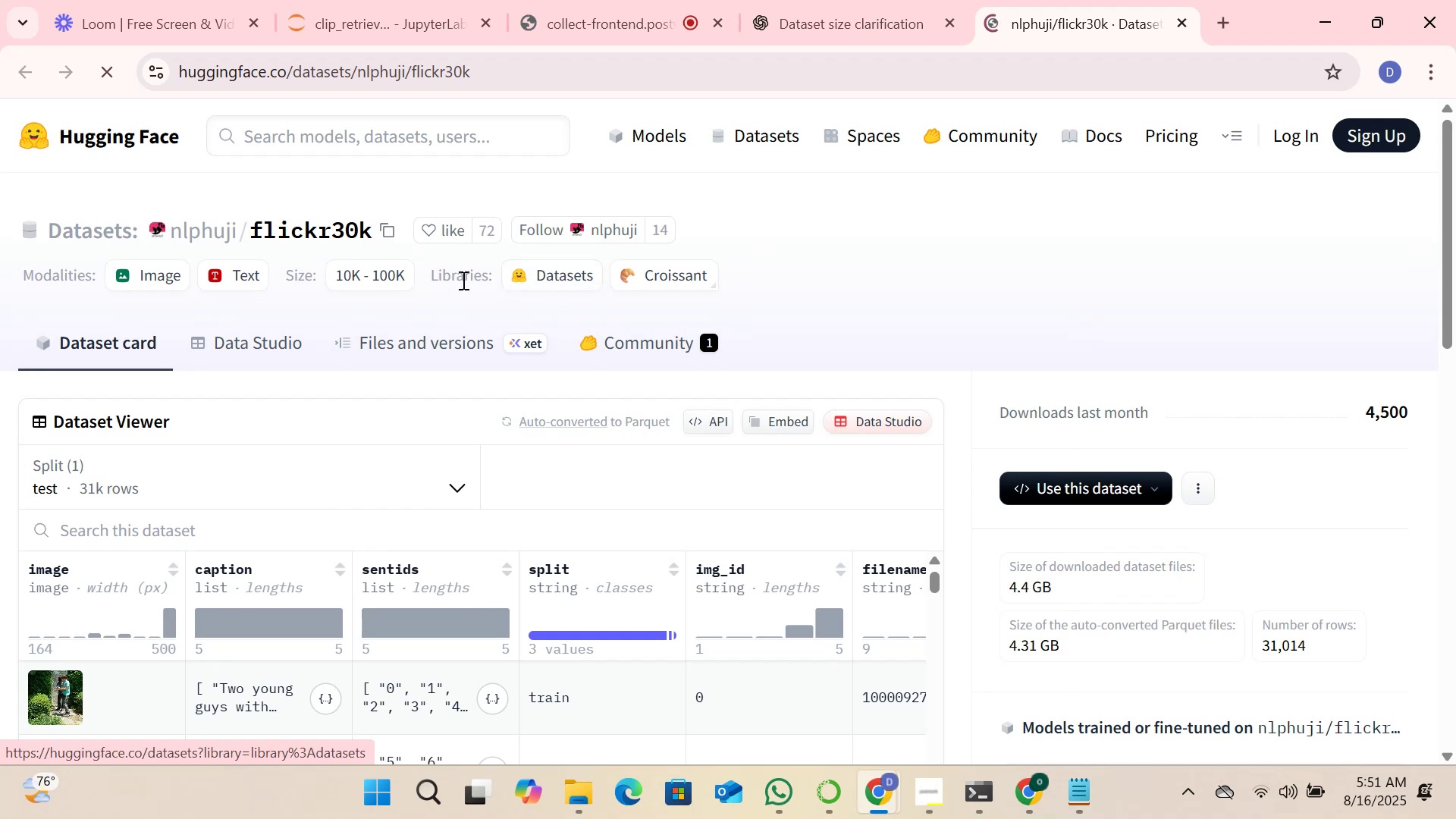 
scroll: coordinate [462, 280], scroll_direction: down, amount: 1.0
 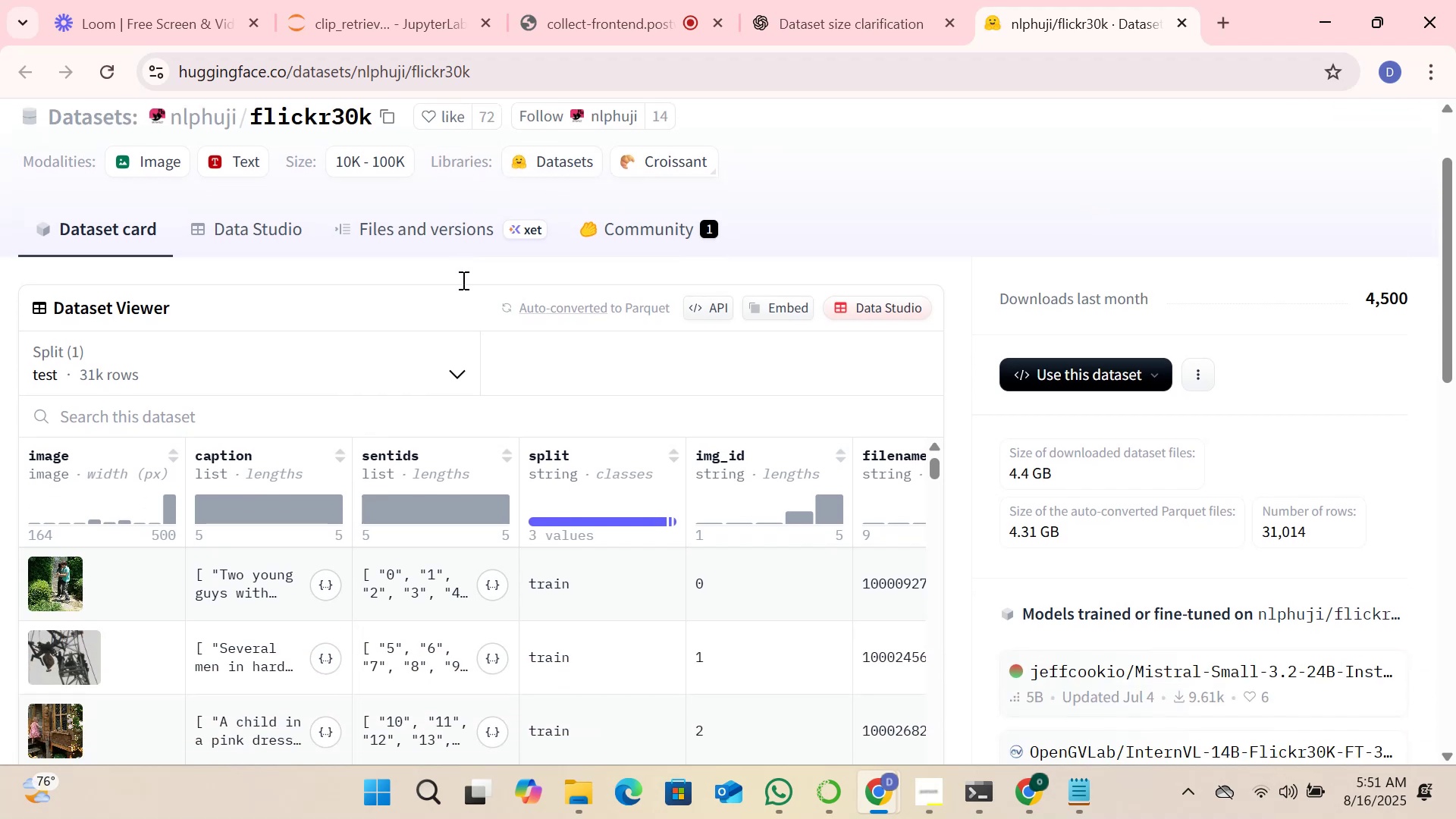 
scroll: coordinate [462, 280], scroll_direction: none, amount: 0.0
 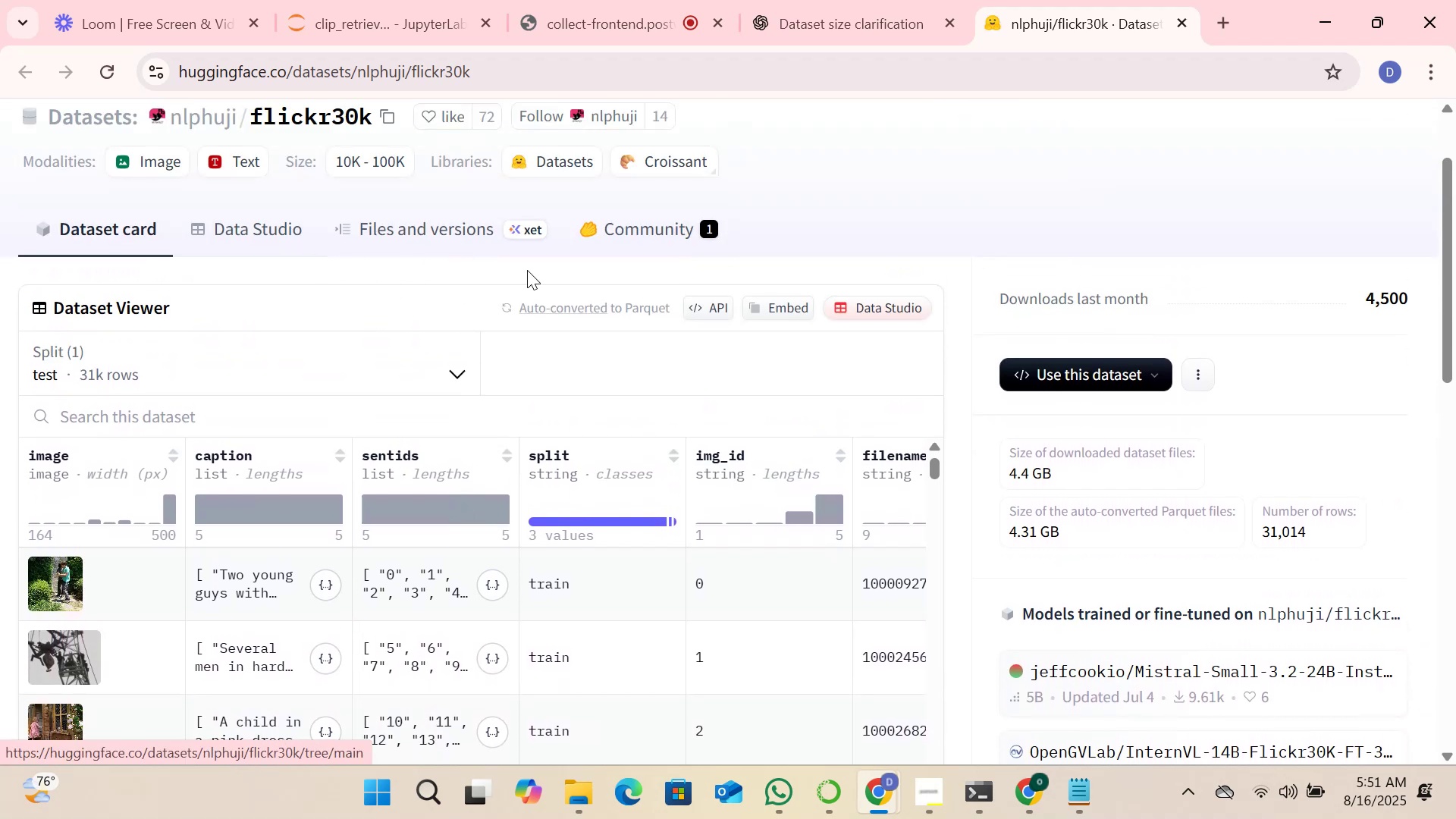 
scroll: coordinate [1197, 464], scroll_direction: down, amount: 2.0
 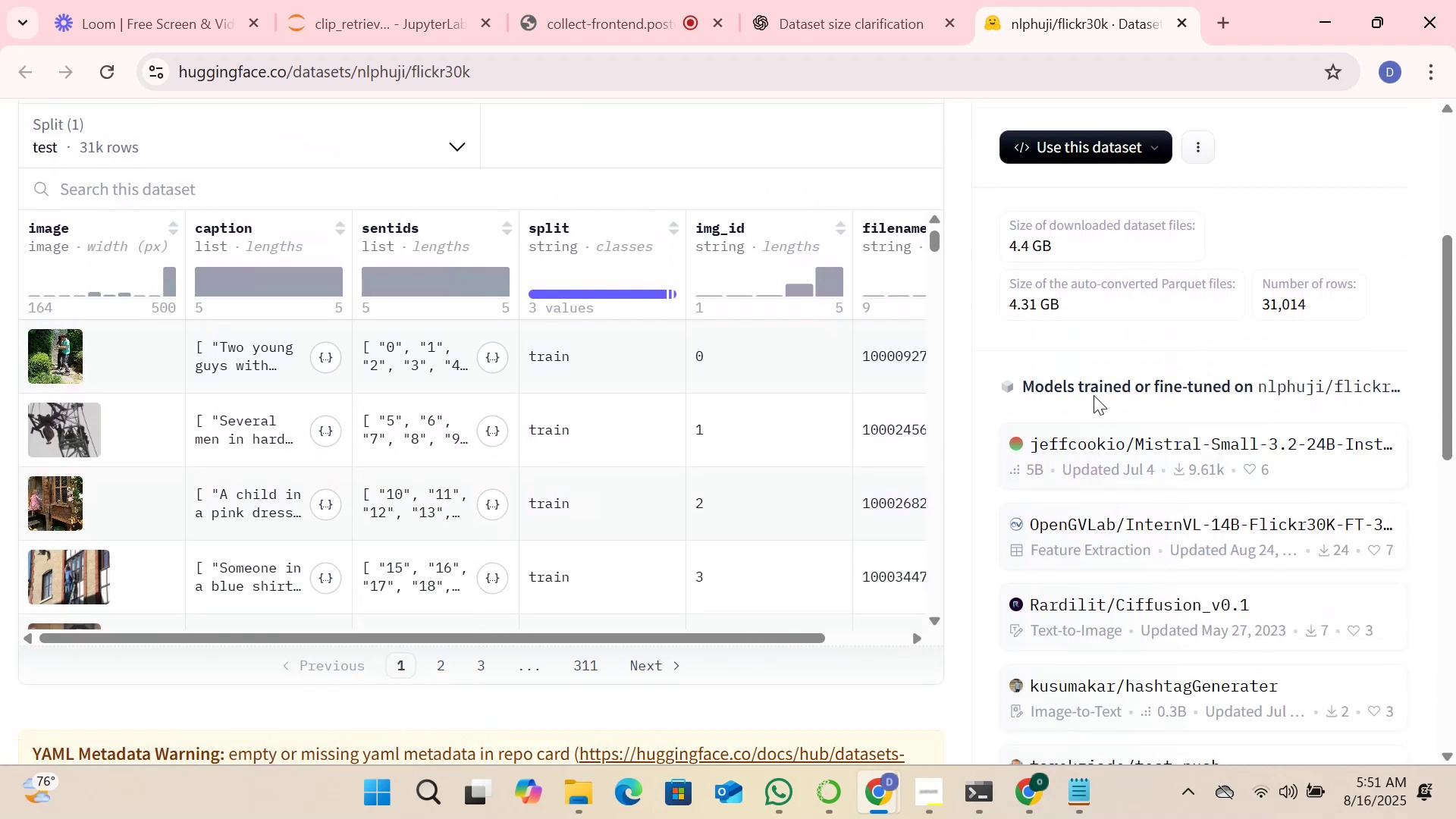 
scroll: coordinate [897, 356], scroll_direction: up, amount: 2.0
 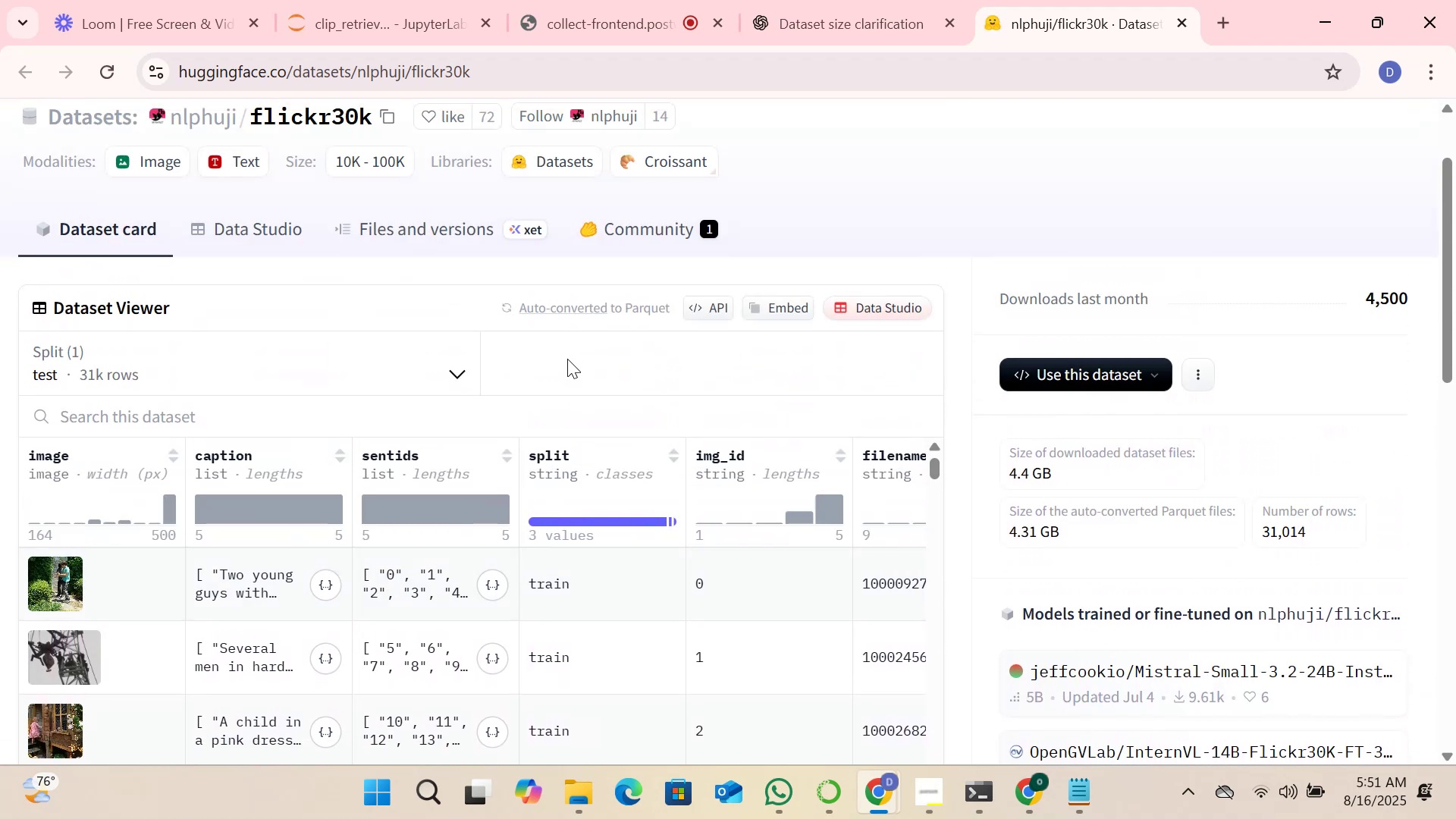 
scroll: coordinate [281, 388], scroll_direction: down, amount: 3.0
 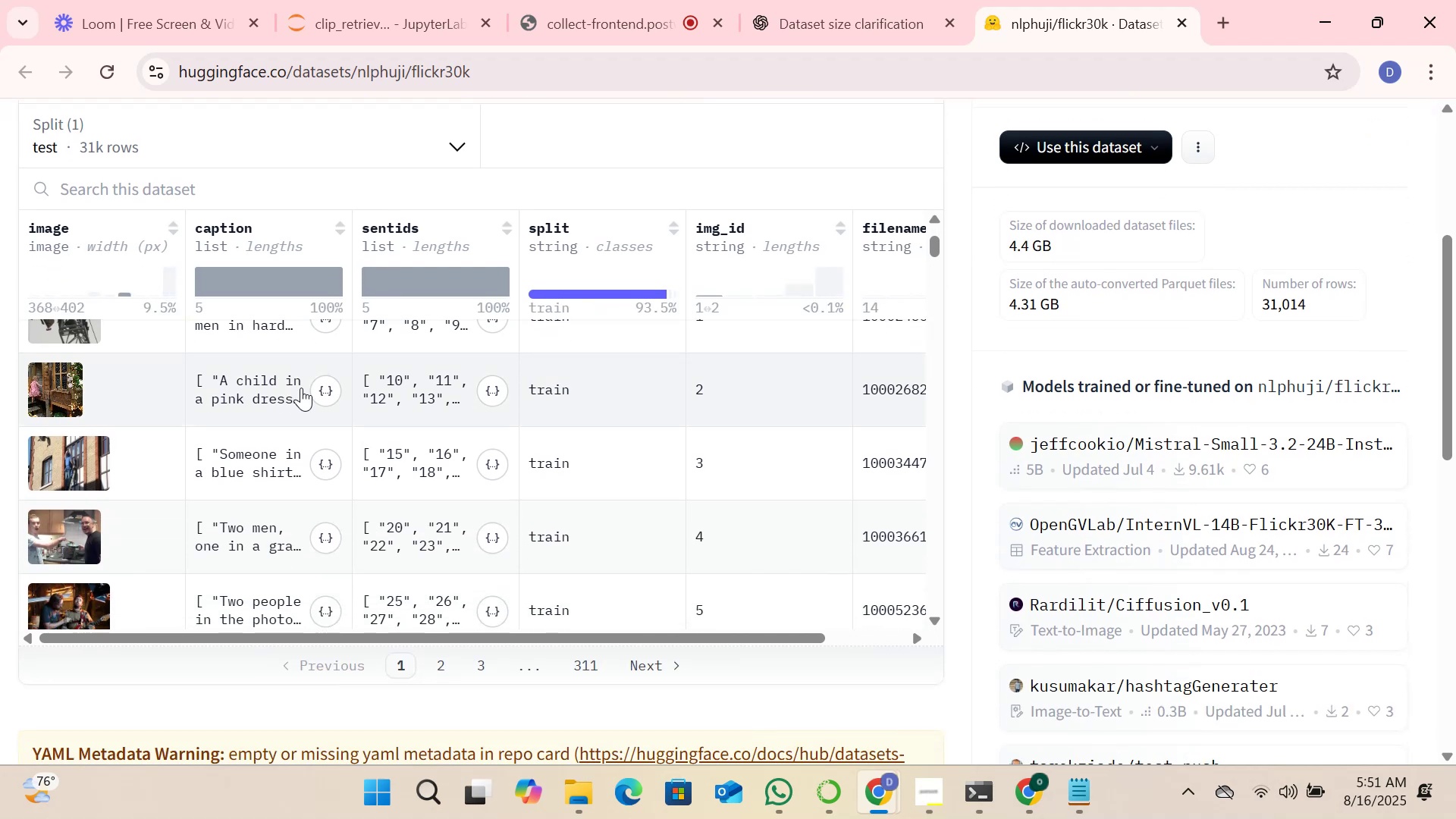 
scroll: coordinate [755, 384], scroll_direction: up, amount: 3.0
 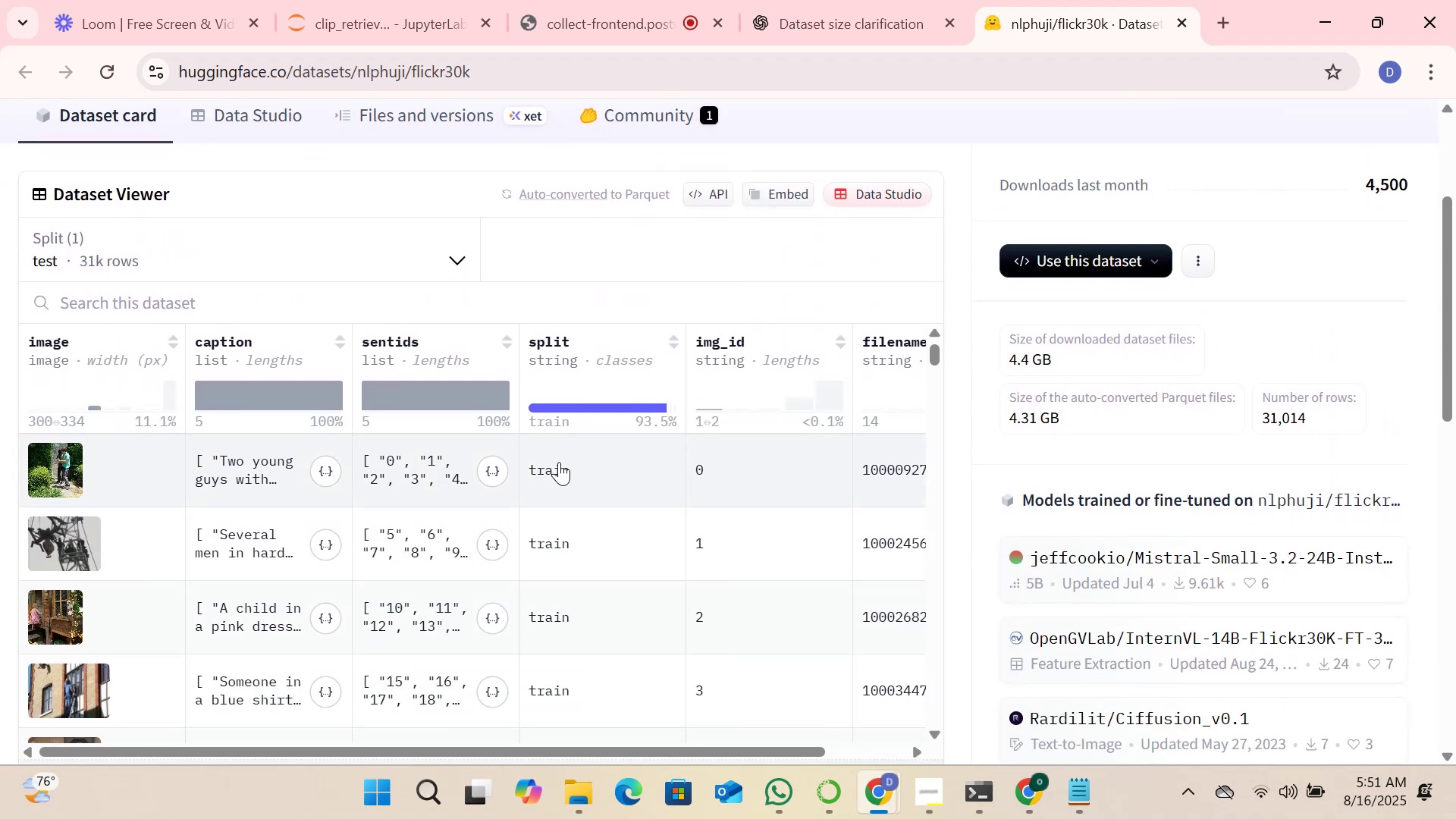 
wait(5.07)
 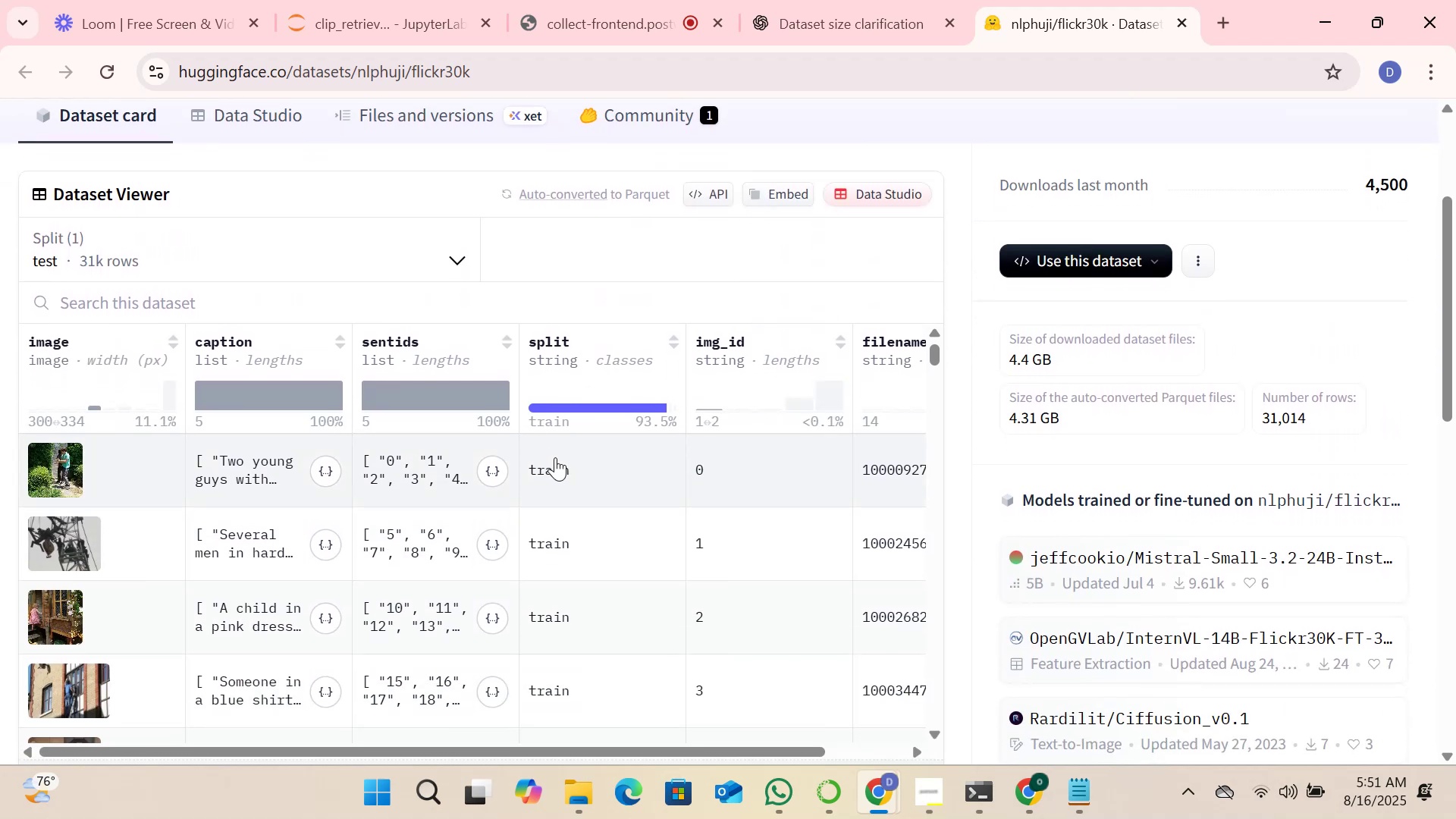 
left_click([559, 462])
 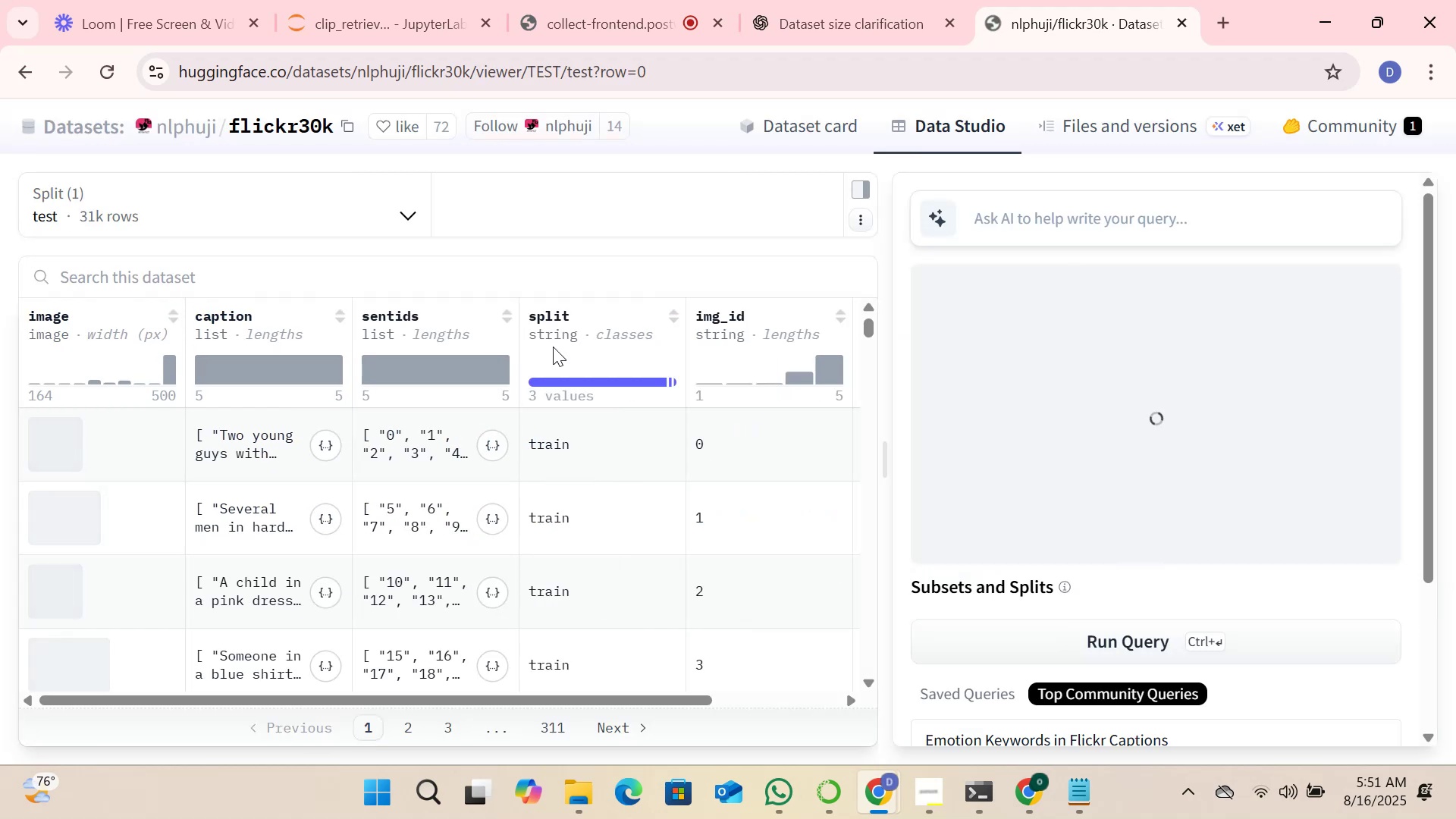 
scroll: coordinate [660, 359], scroll_direction: down, amount: 1.0
 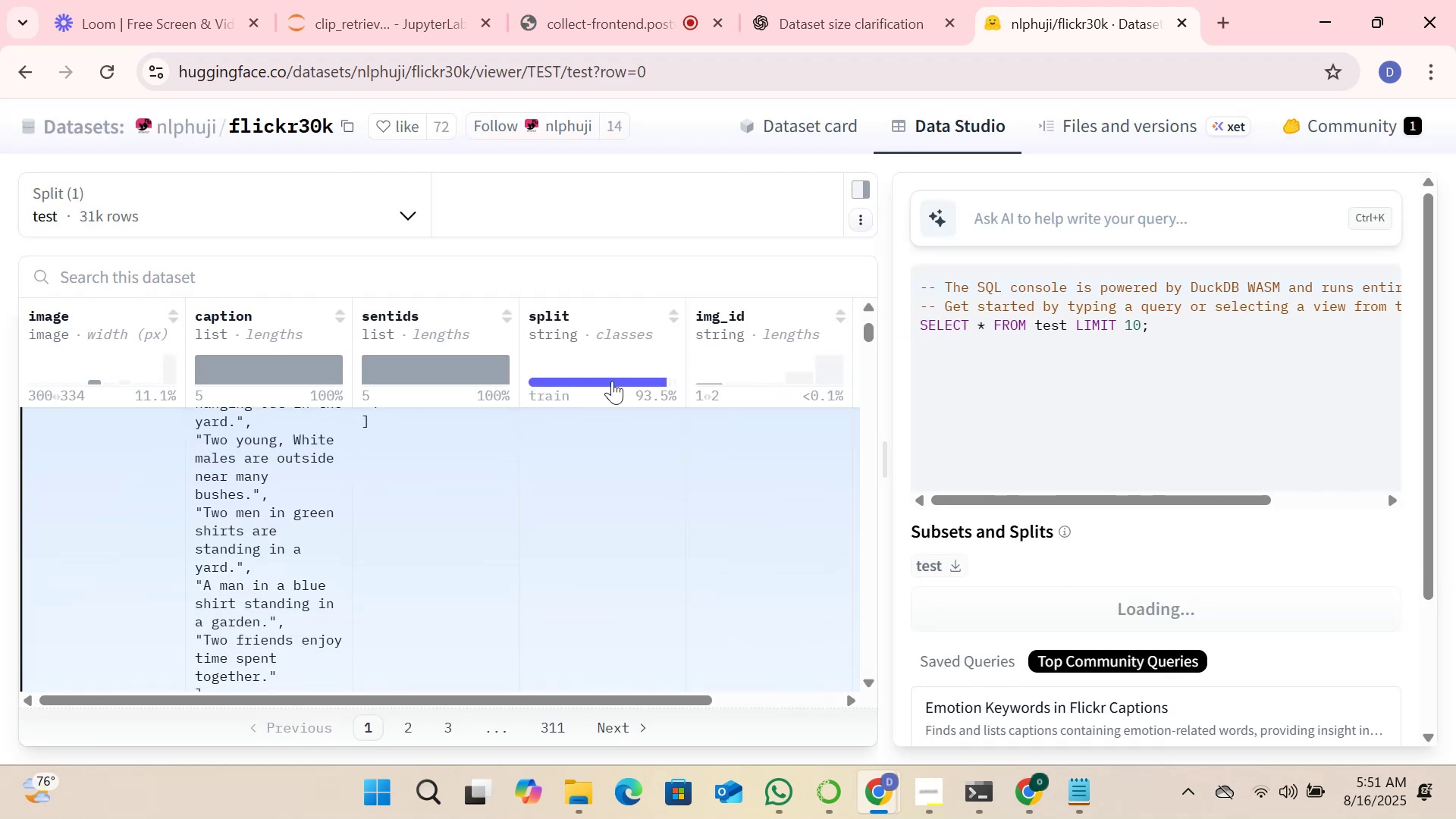 
scroll: coordinate [570, 398], scroll_direction: up, amount: 2.0
 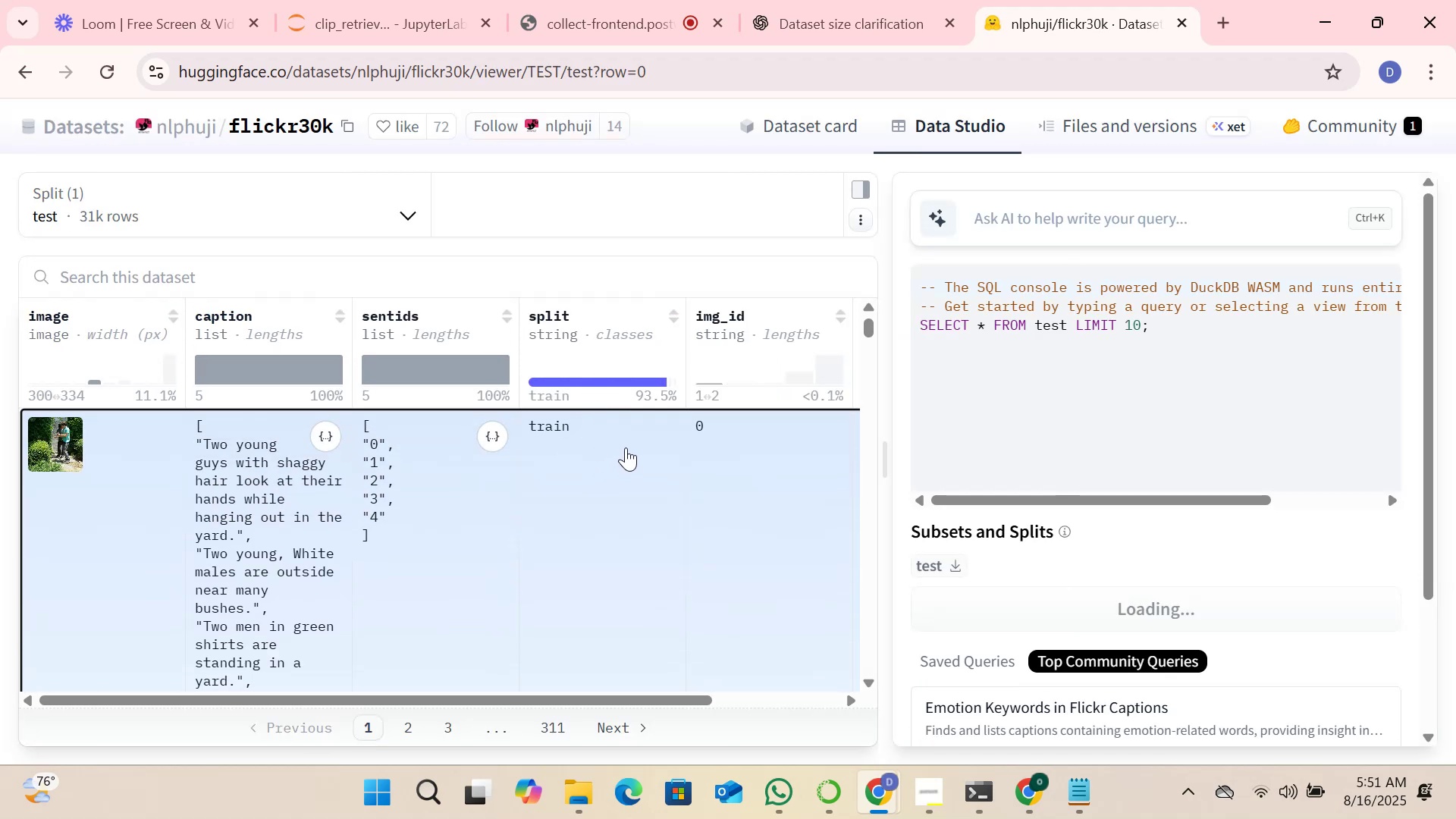 
scroll: coordinate [529, 448], scroll_direction: down, amount: 70.0
 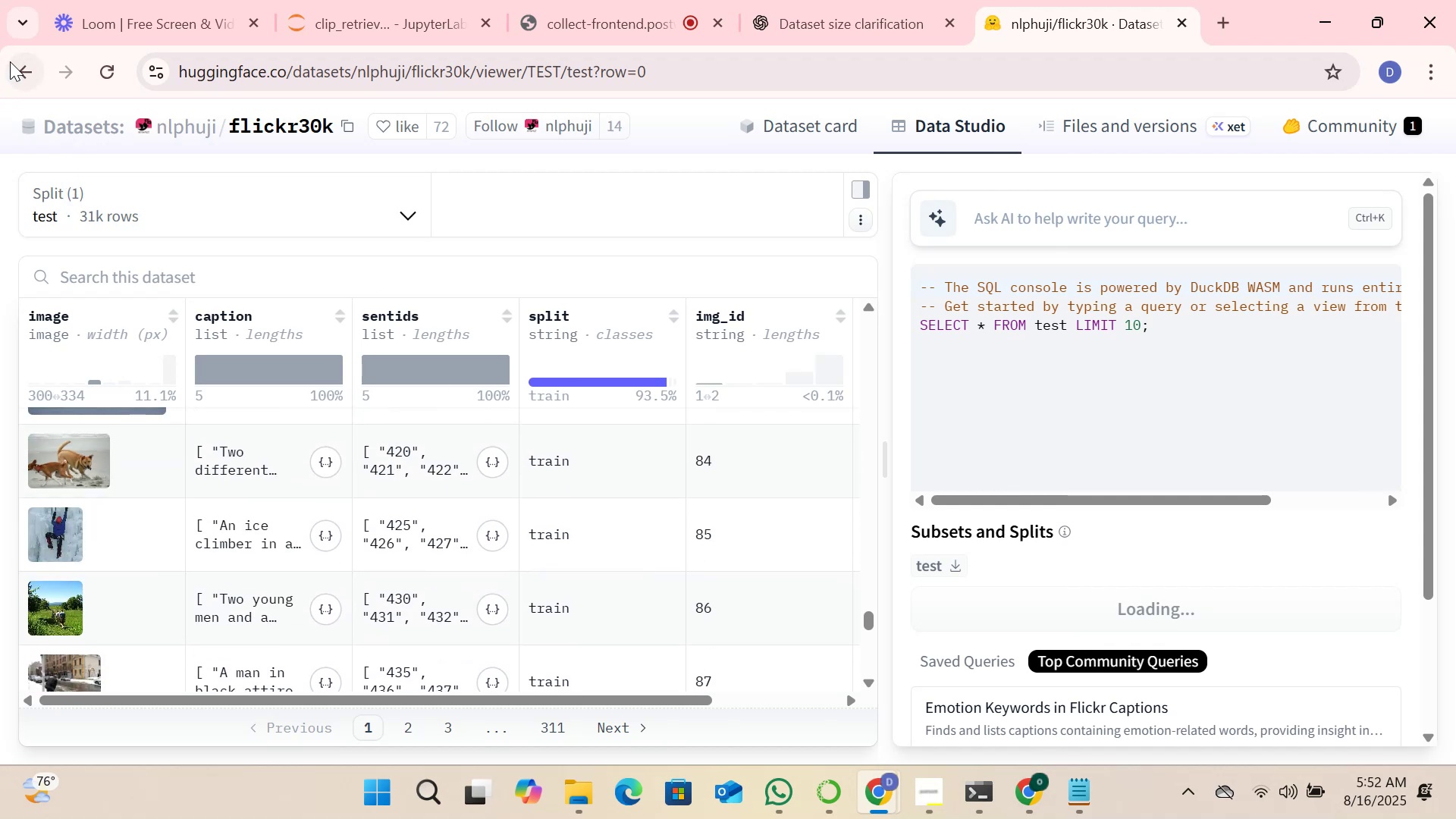 
left_click([20, 60])
 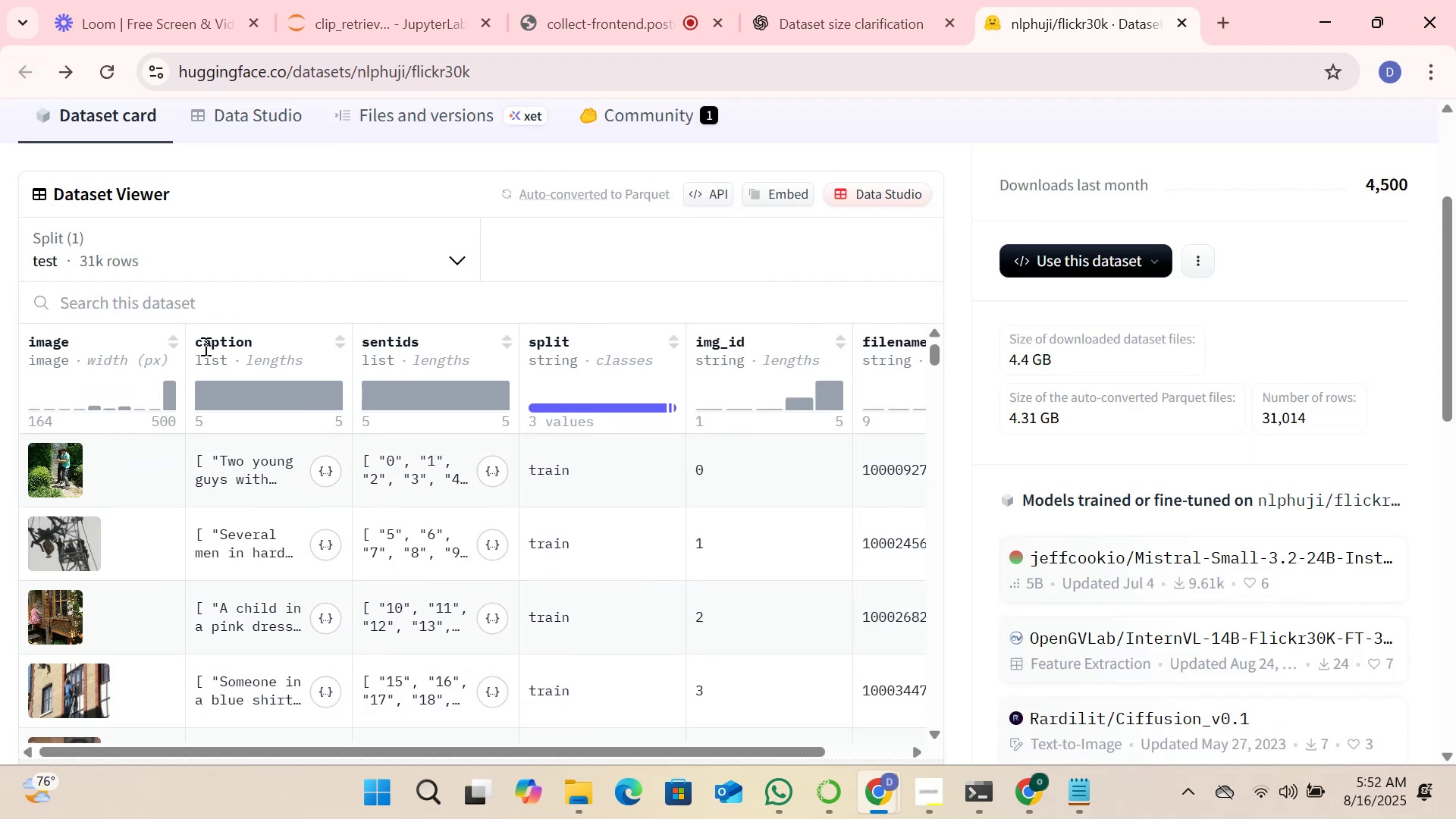 
scroll: coordinate [251, 342], scroll_direction: up, amount: 2.0
 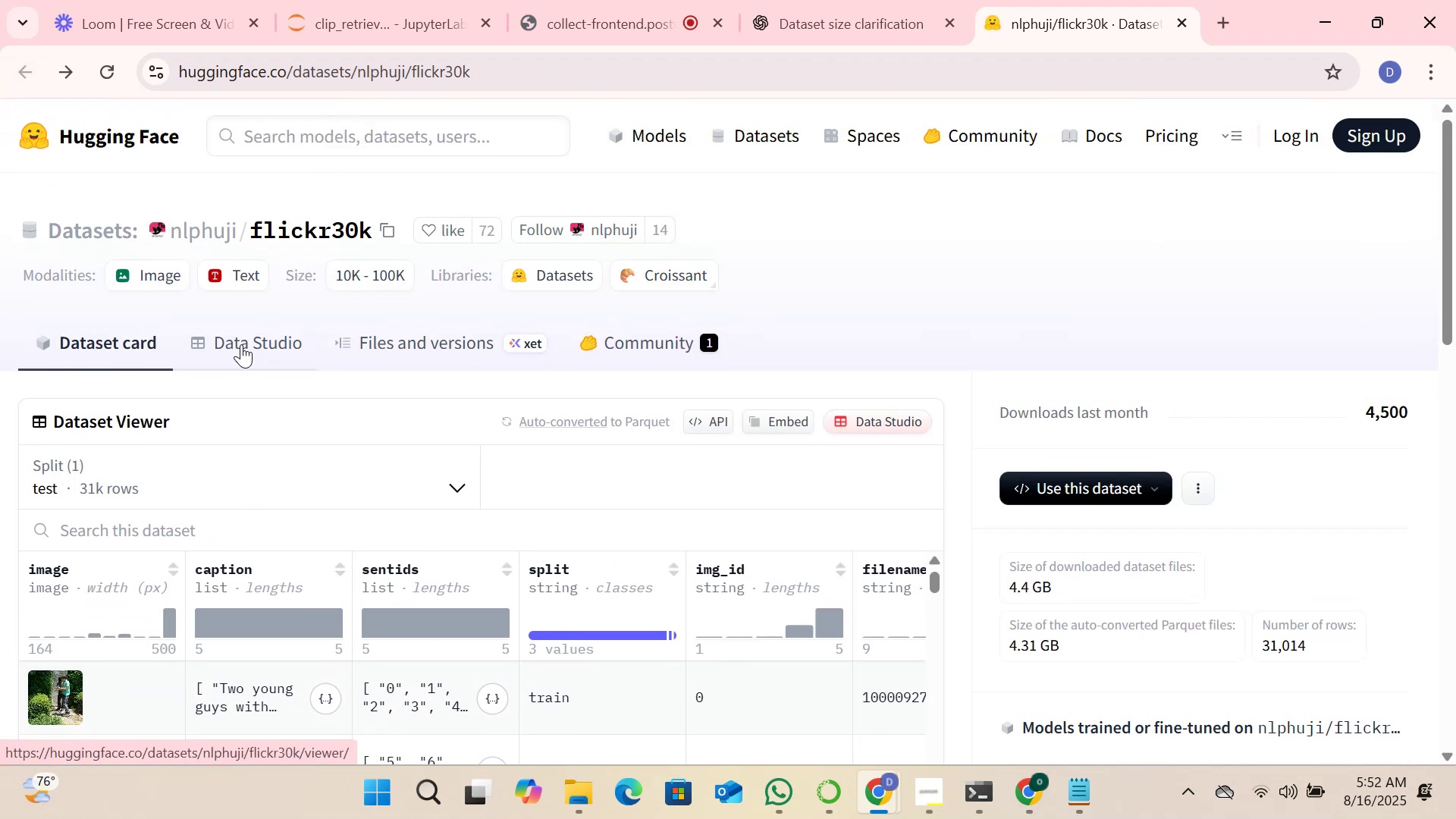 
left_click([241, 344])
 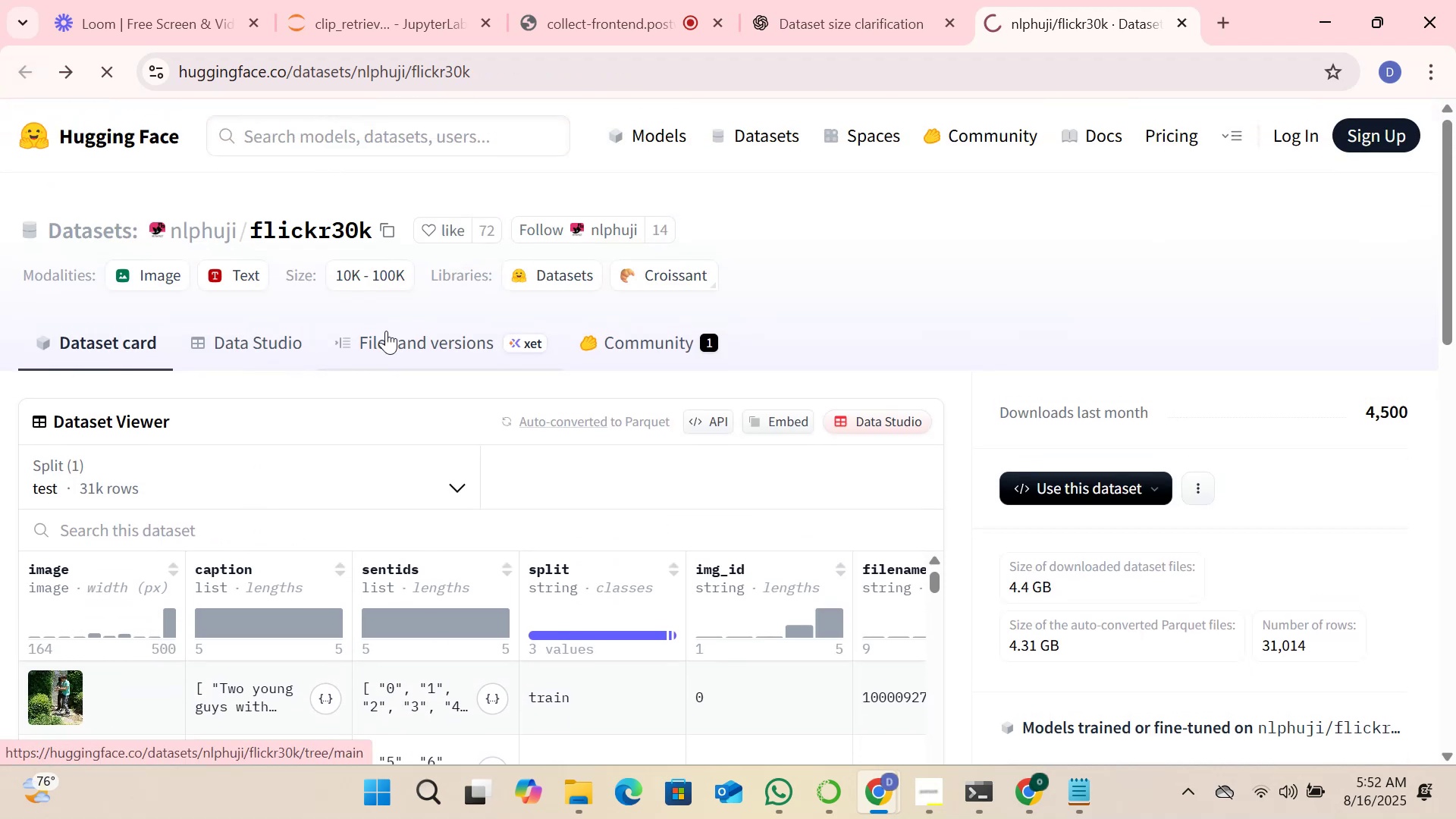 
left_click([403, 333])
 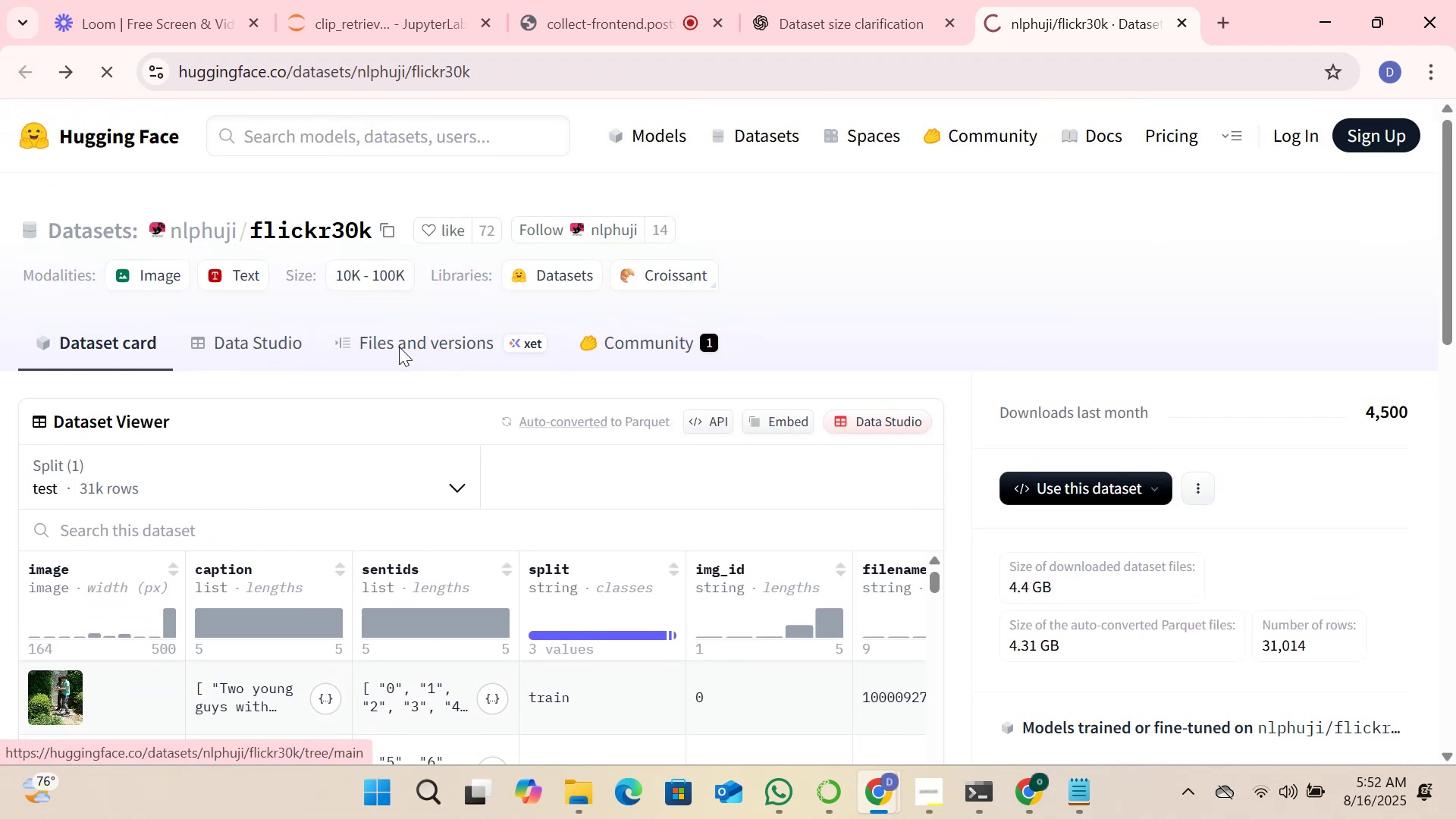 
left_click([401, 343])
 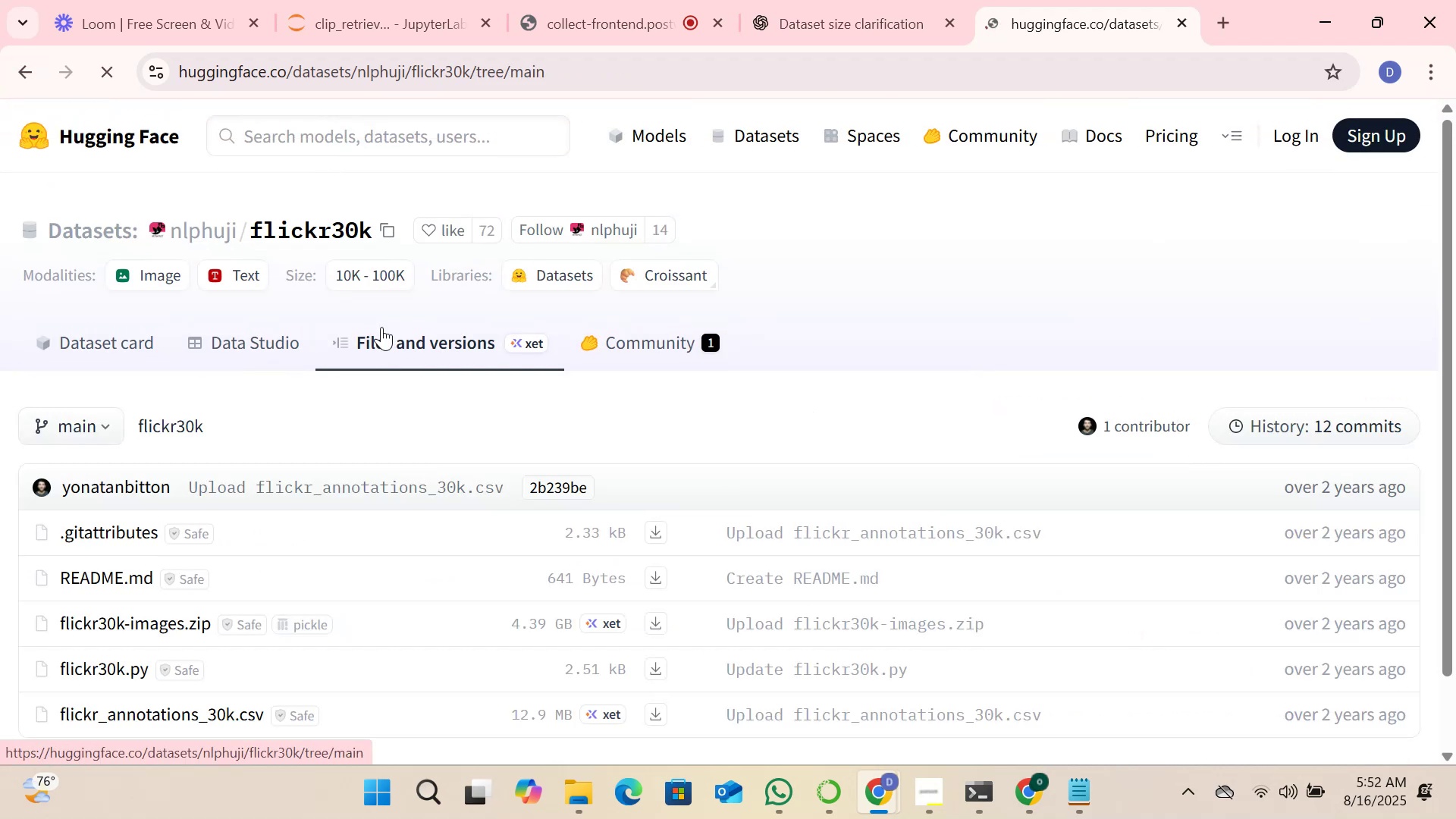 
scroll: coordinate [141, 466], scroll_direction: down, amount: 2.0
 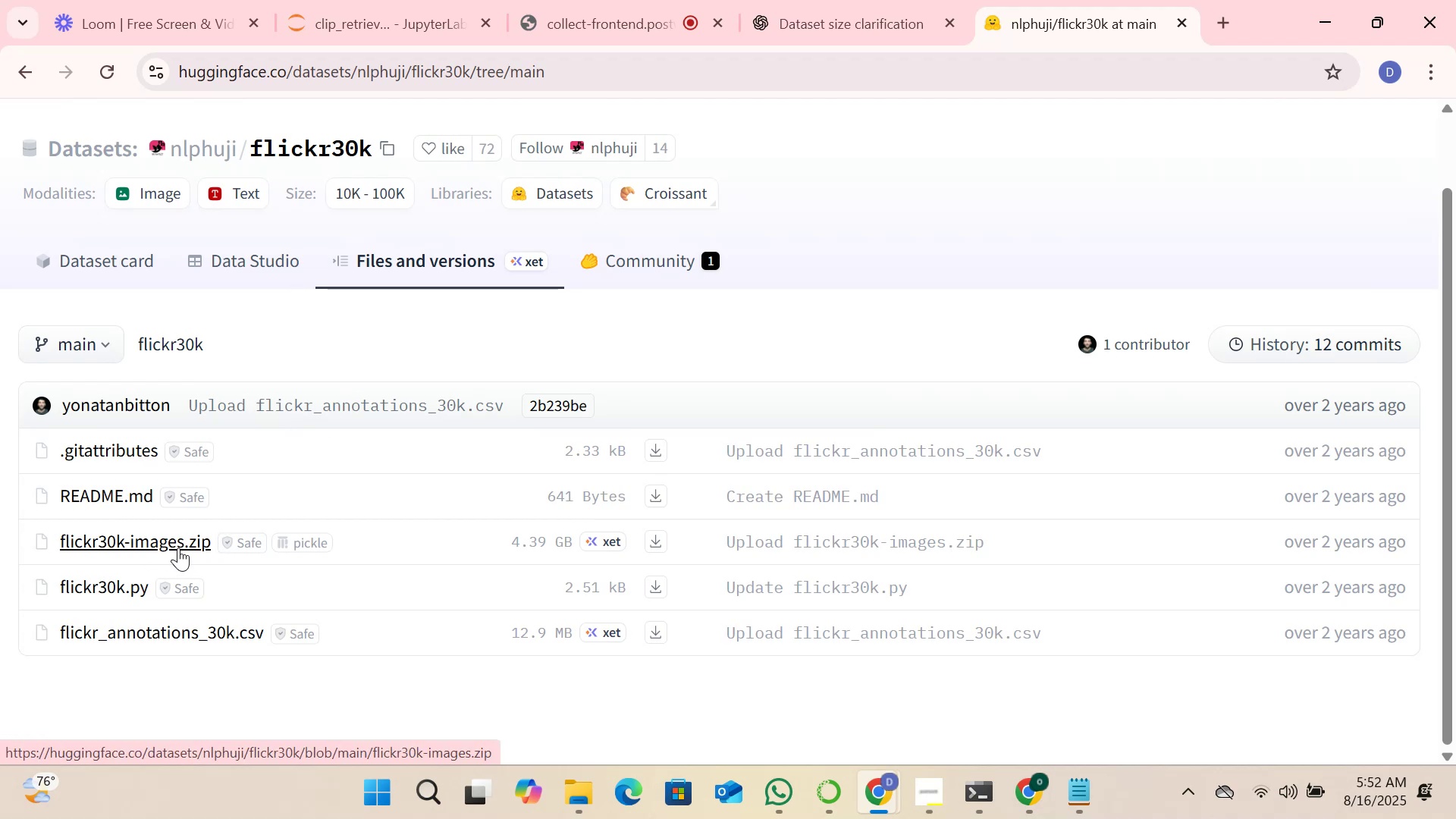 
wait(13.0)
 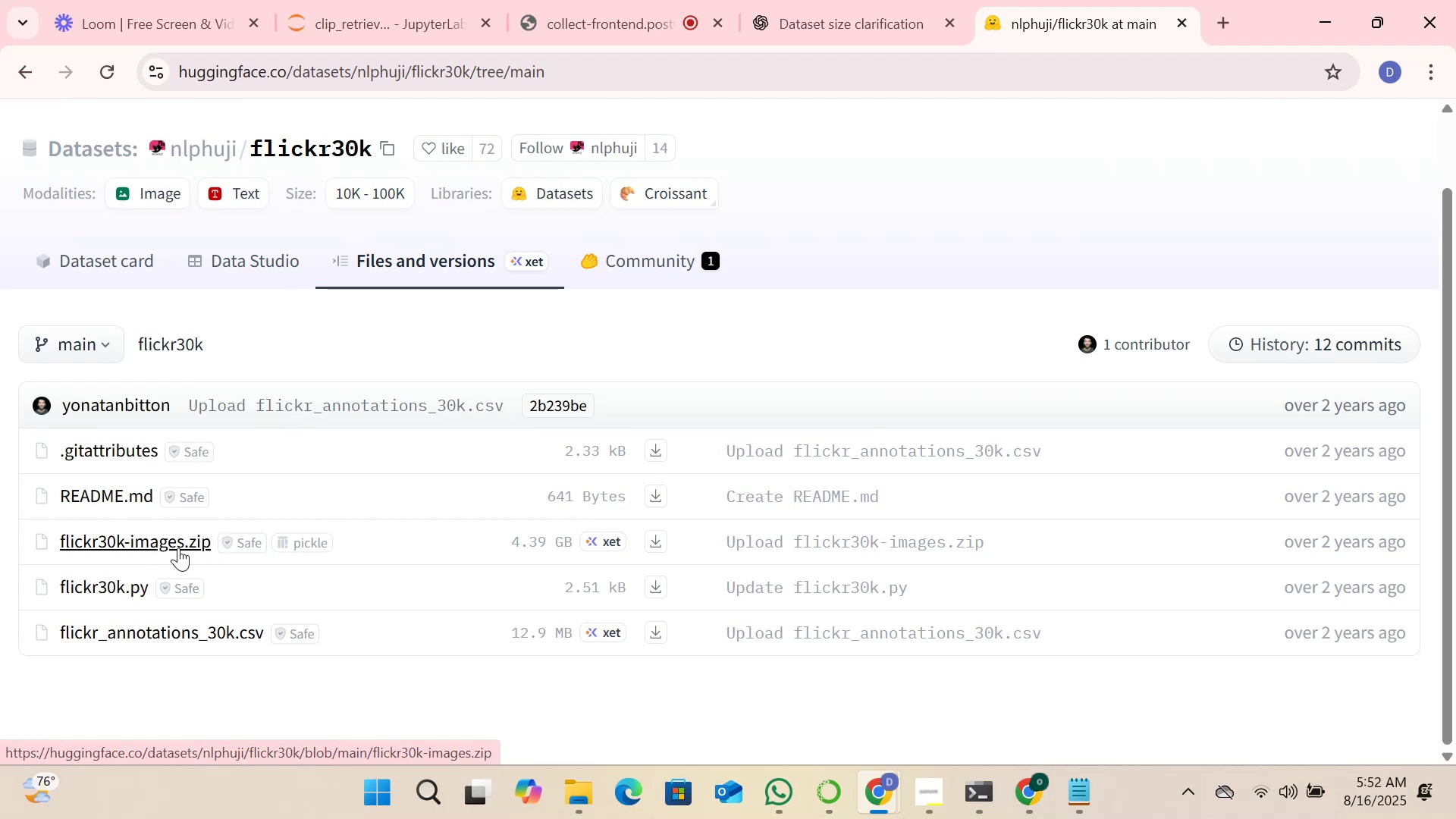 
left_click([187, 539])
 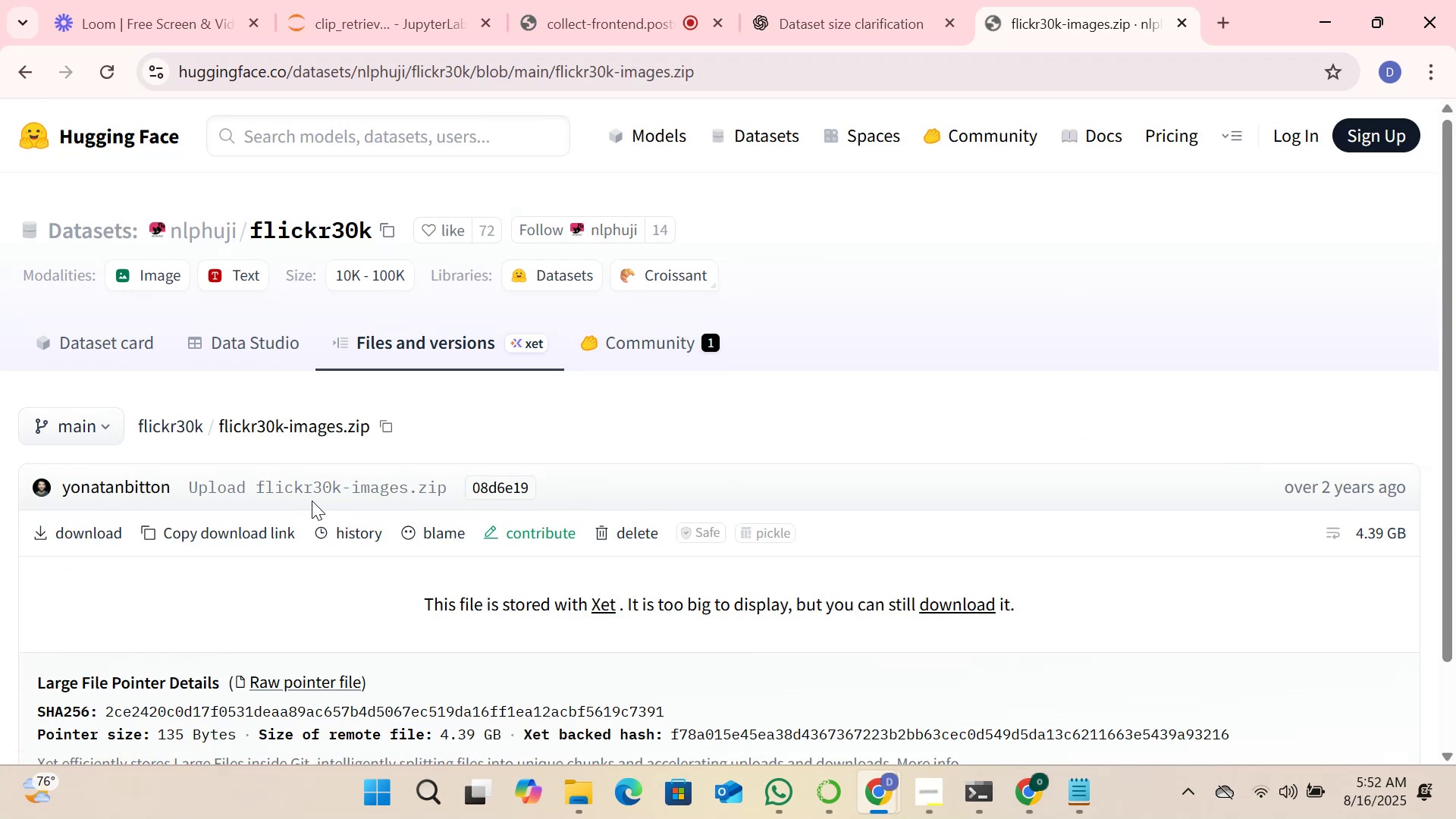 
scroll: coordinate [341, 438], scroll_direction: down, amount: 4.0
 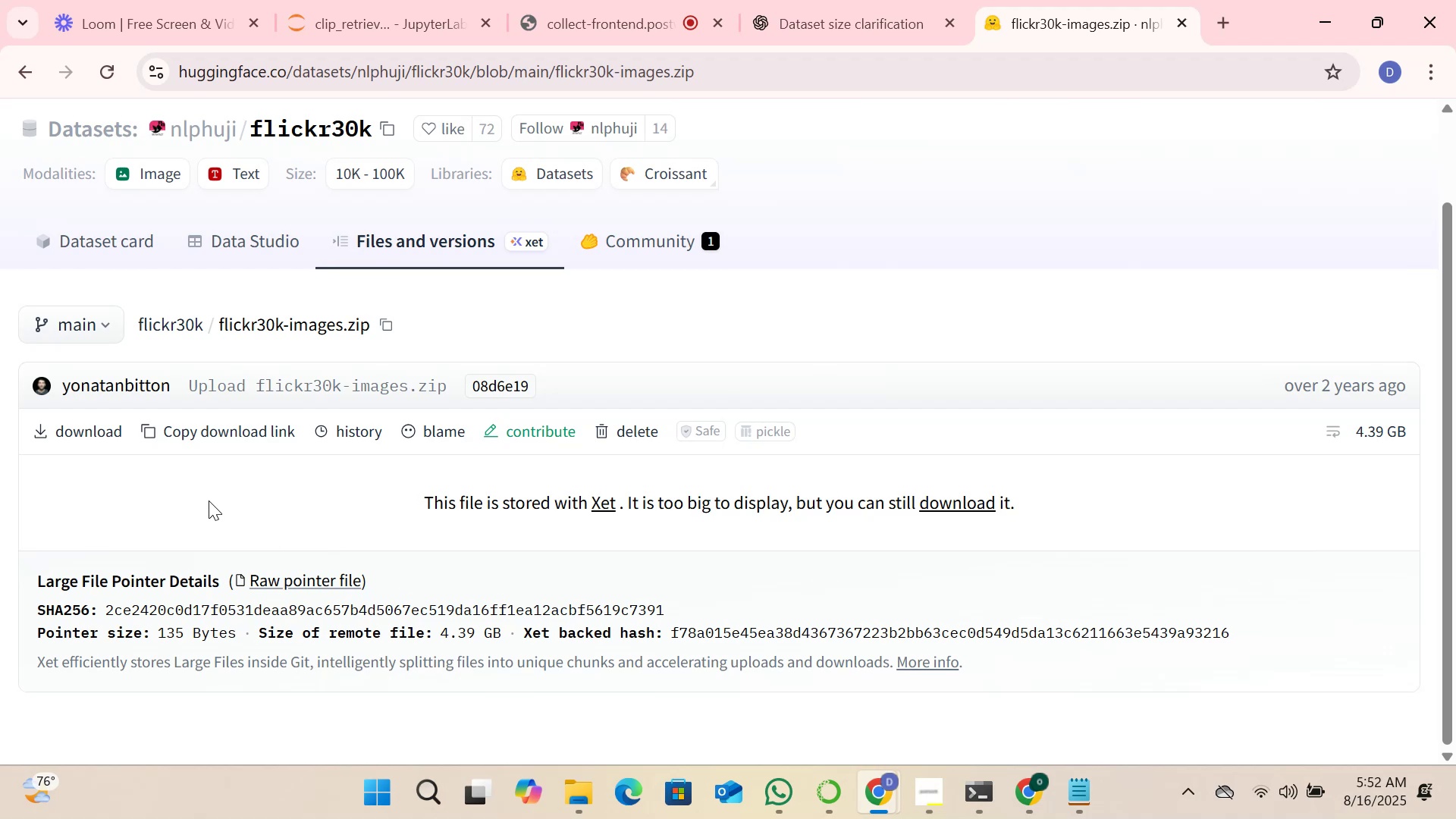 
wait(9.15)
 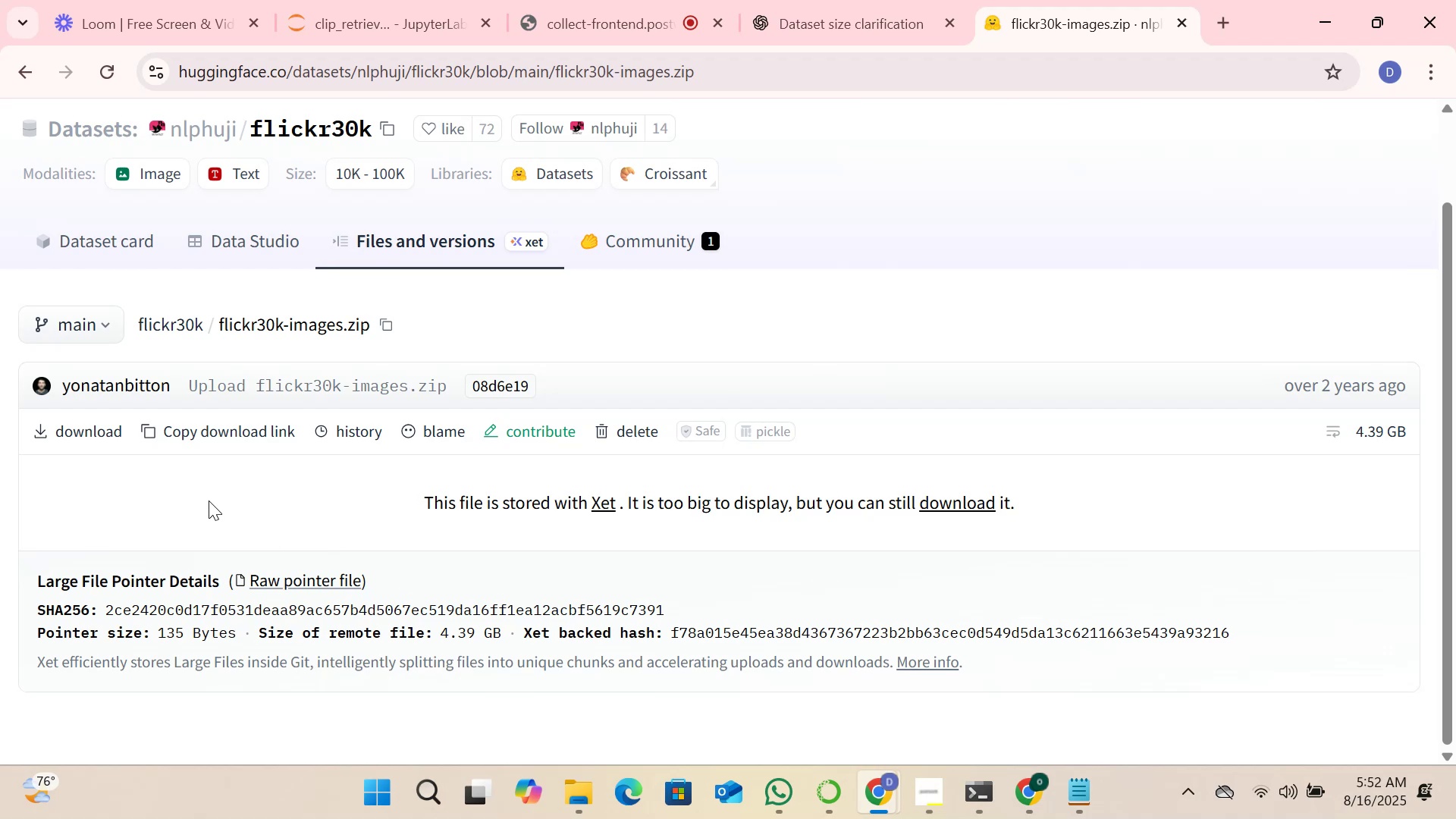 
scroll: coordinate [290, 472], scroll_direction: up, amount: 2.0
 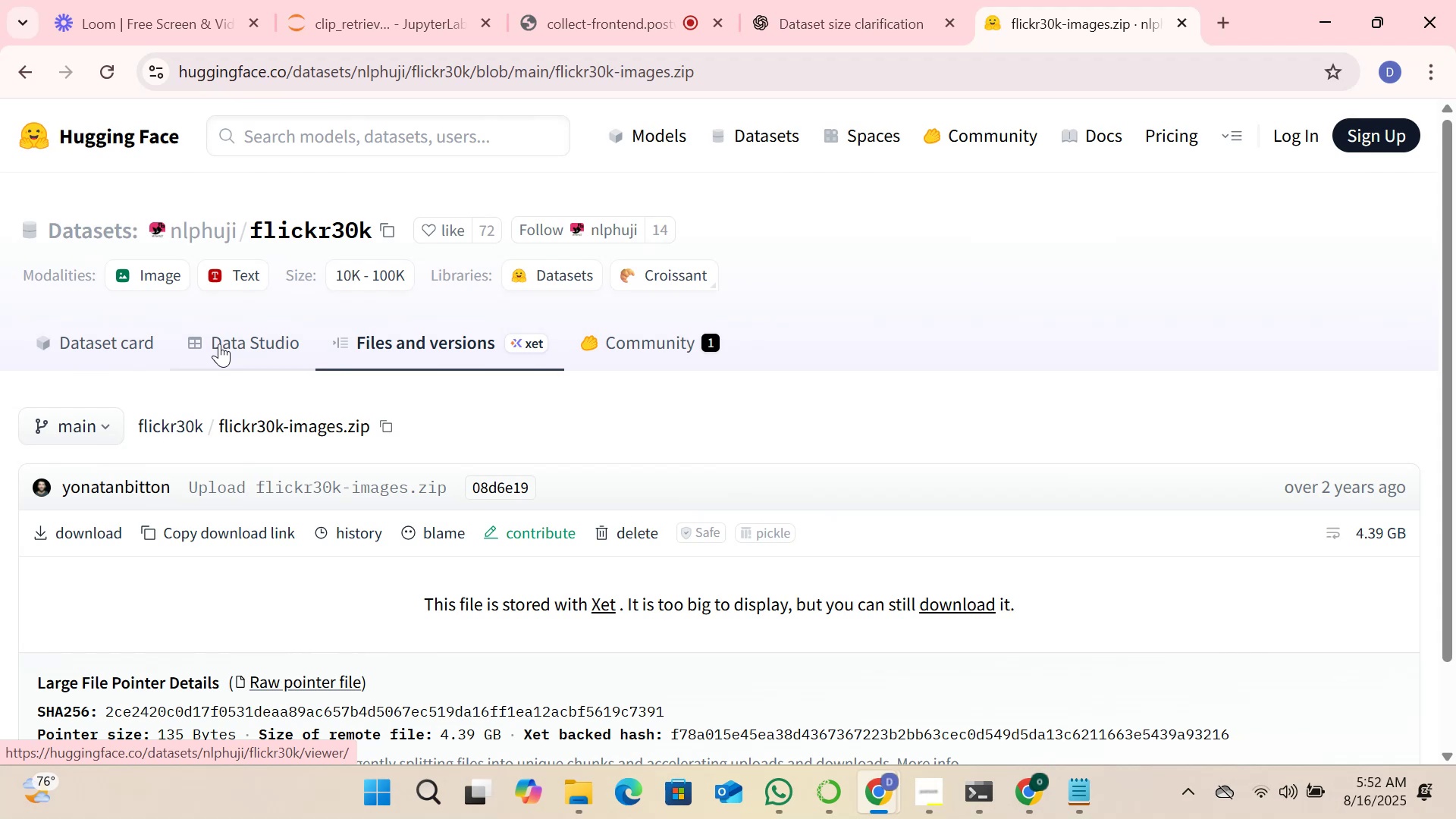 
scroll: coordinate [219, 344], scroll_direction: down, amount: 1.0
 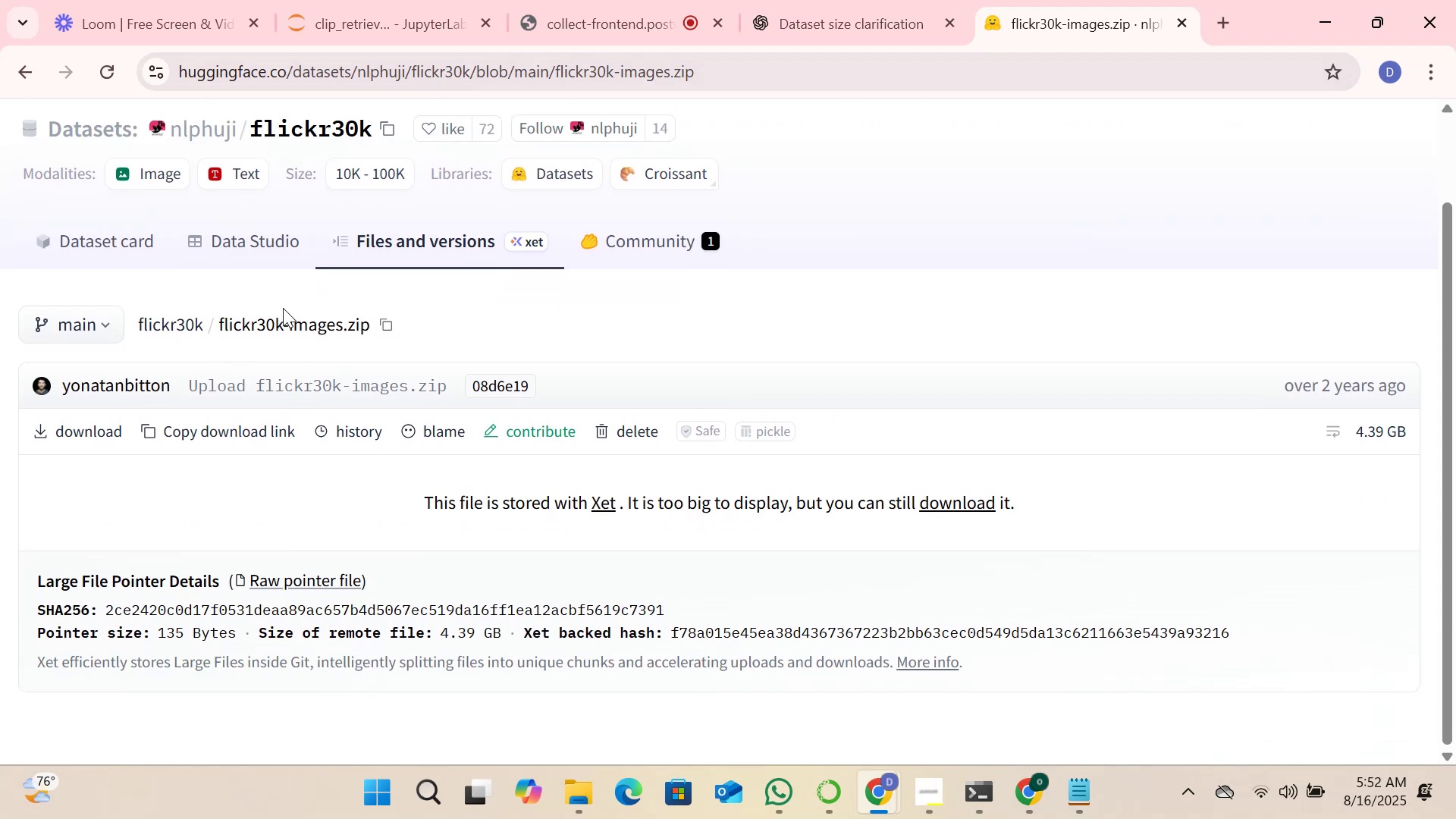 
scroll: coordinate [423, 423], scroll_direction: up, amount: 2.0
 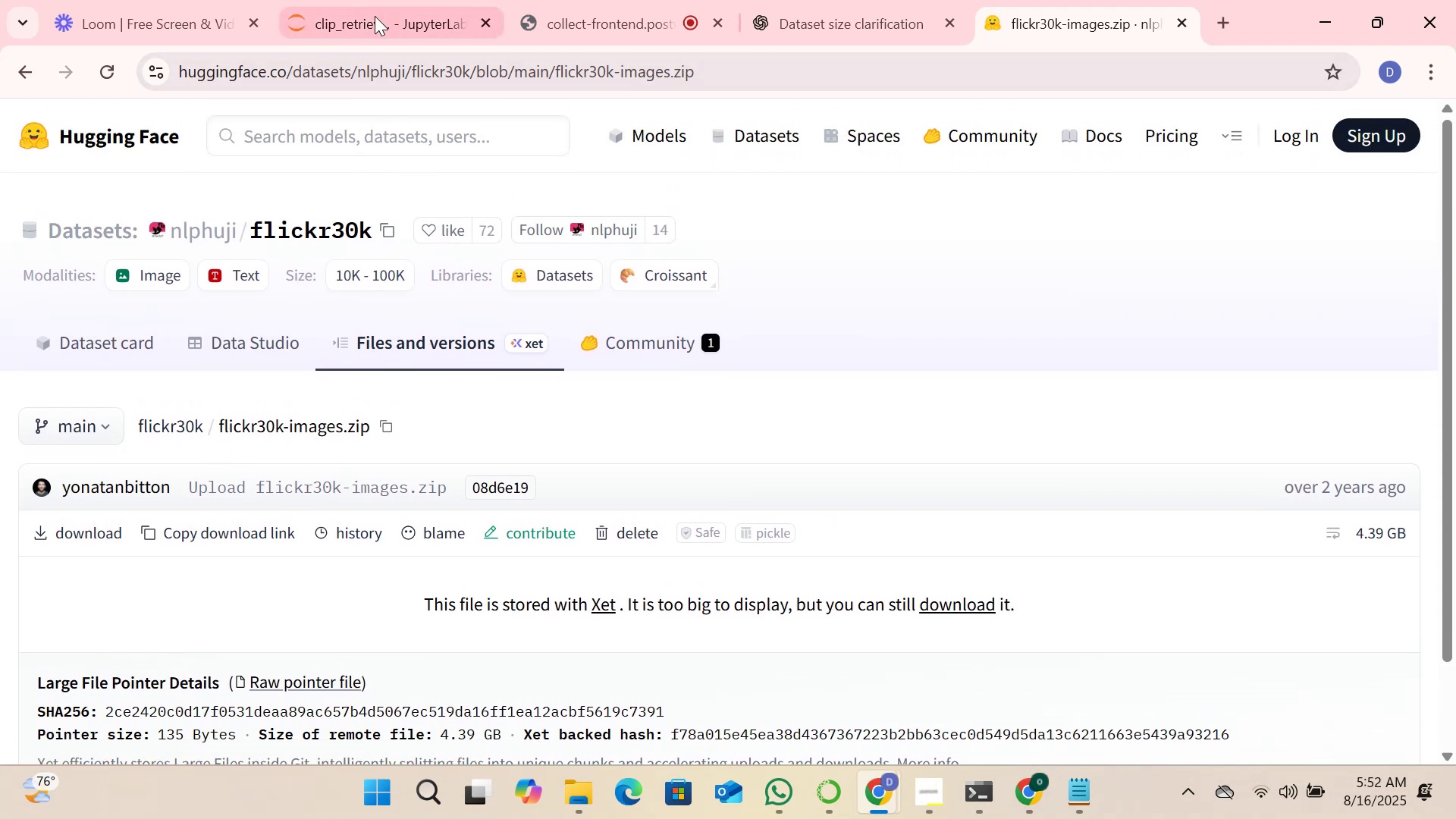 
left_click([375, 16])
 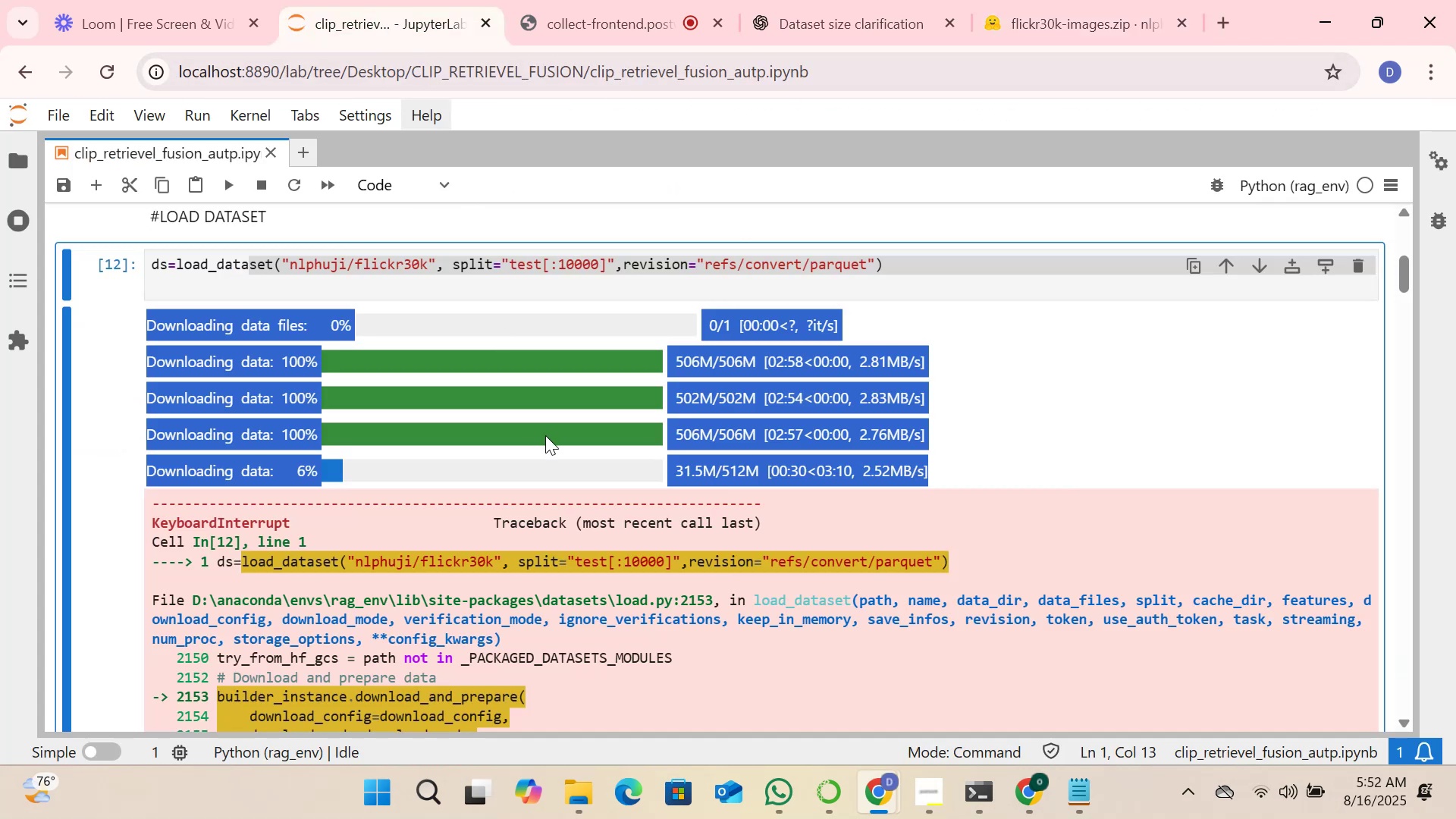 
scroll: coordinate [541, 442], scroll_direction: up, amount: 3.0
 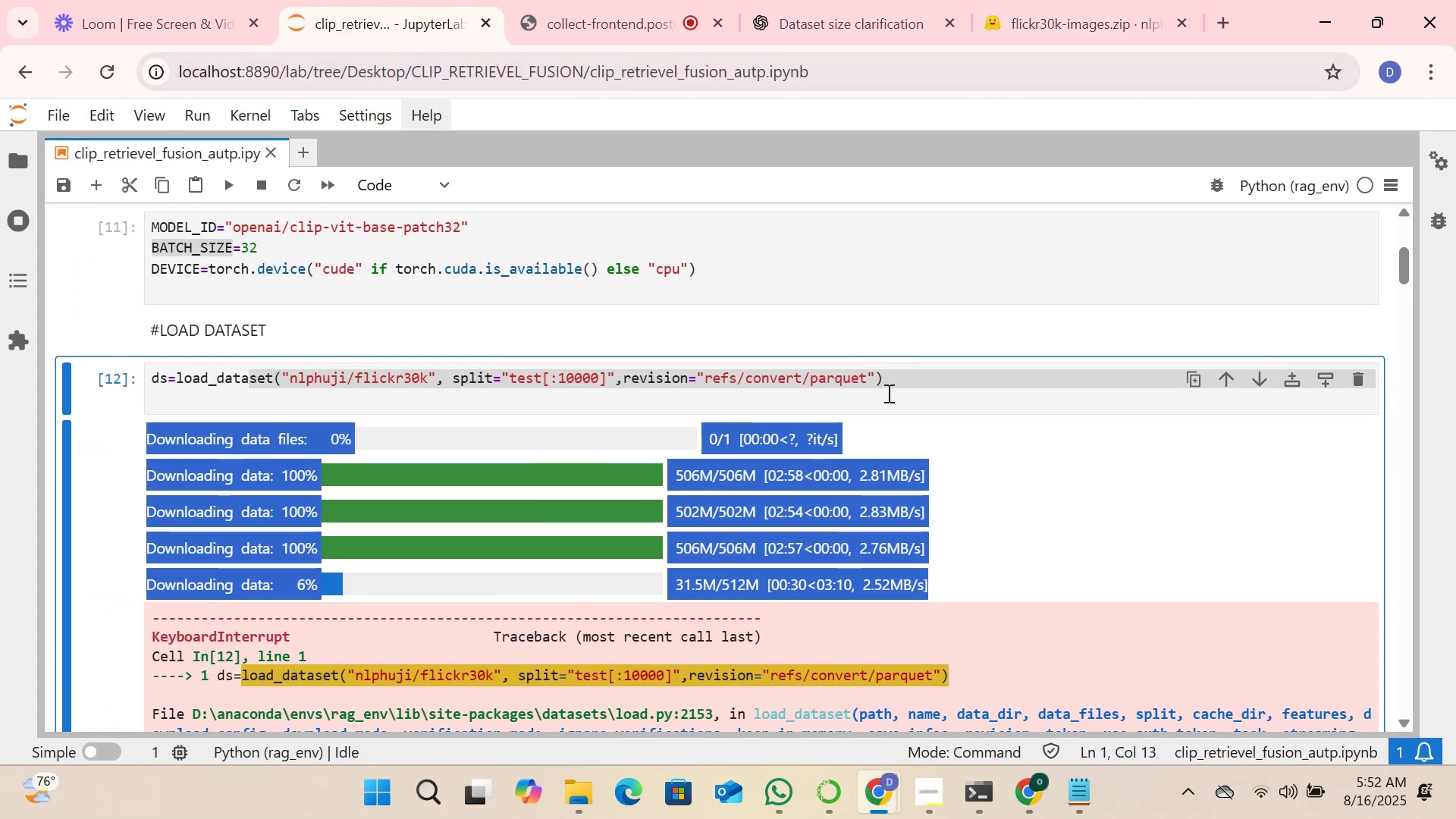 
left_click([896, 392])
 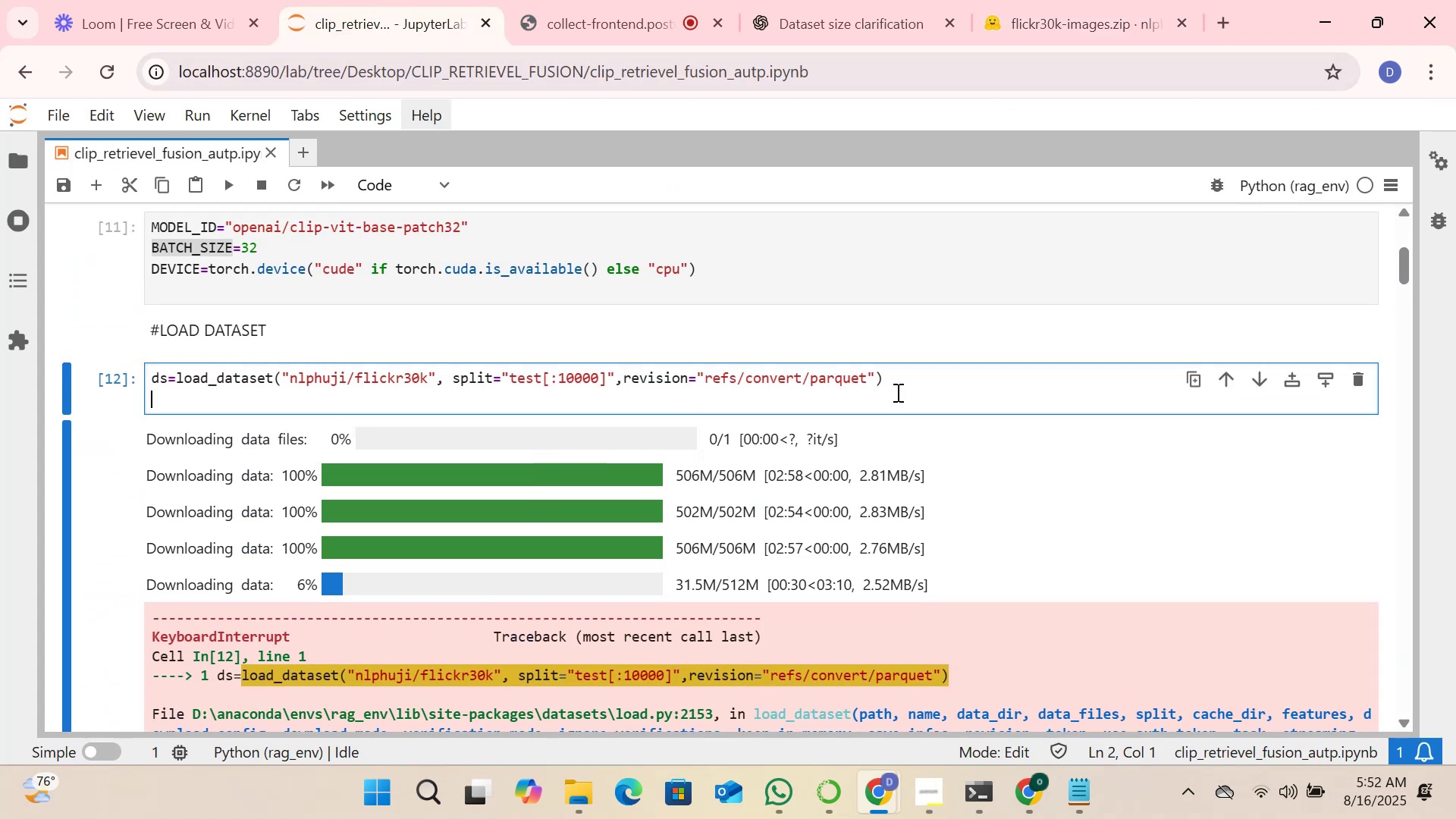 
key(Shift+Enter)
 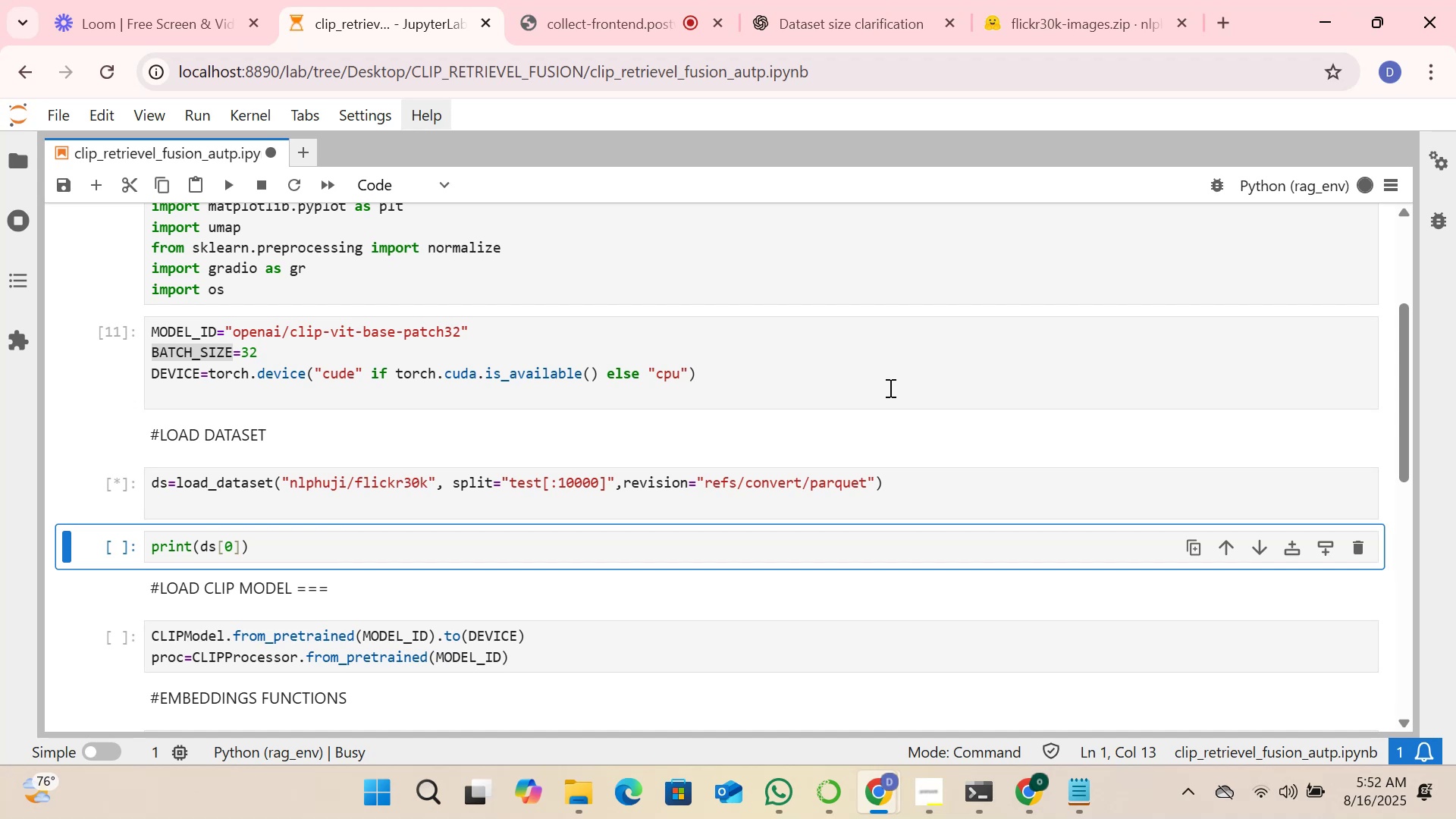 
scroll: coordinate [503, 441], scroll_direction: none, amount: 0.0
 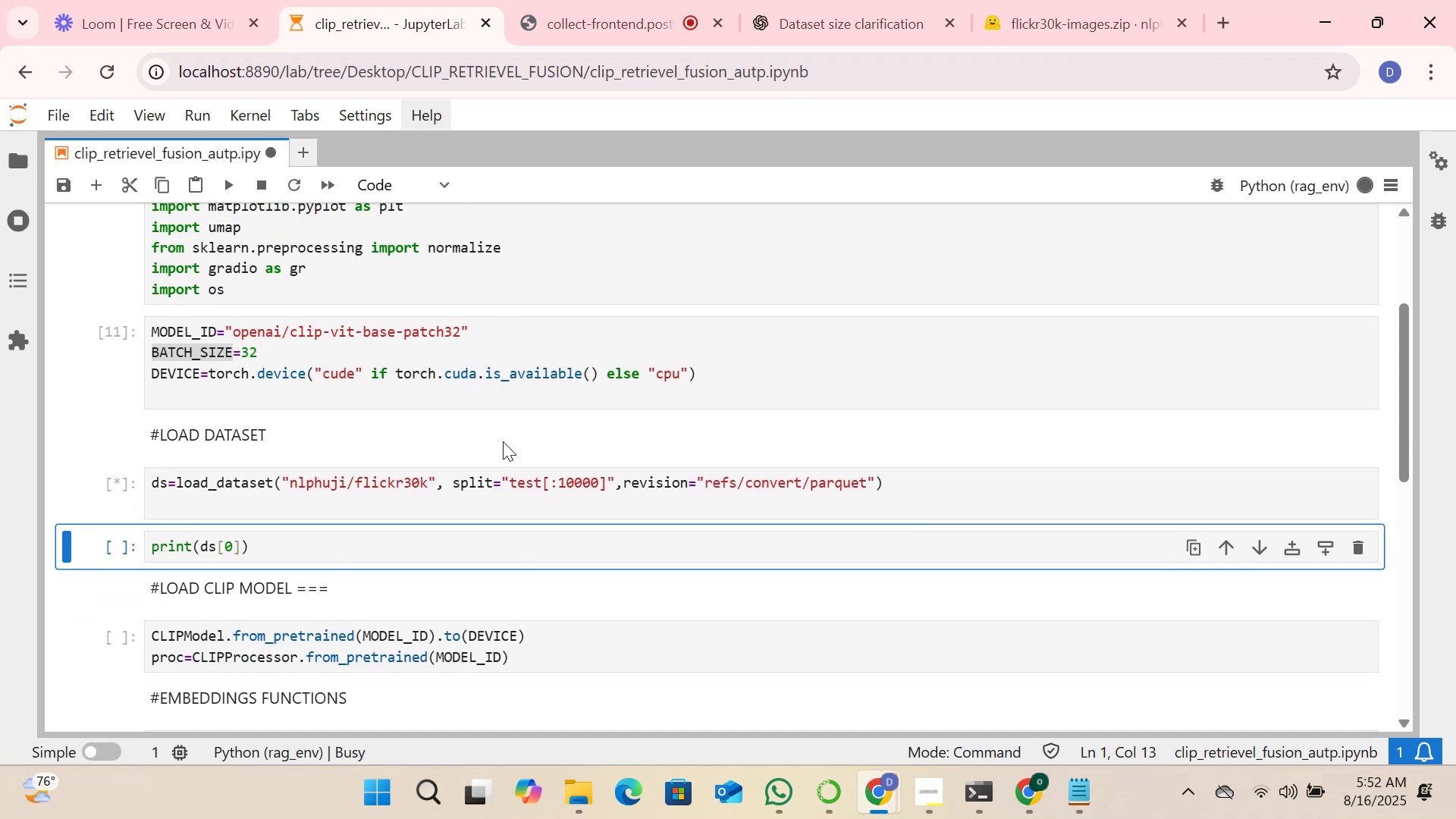 
scroll: coordinate [453, 441], scroll_direction: down, amount: 2.0
 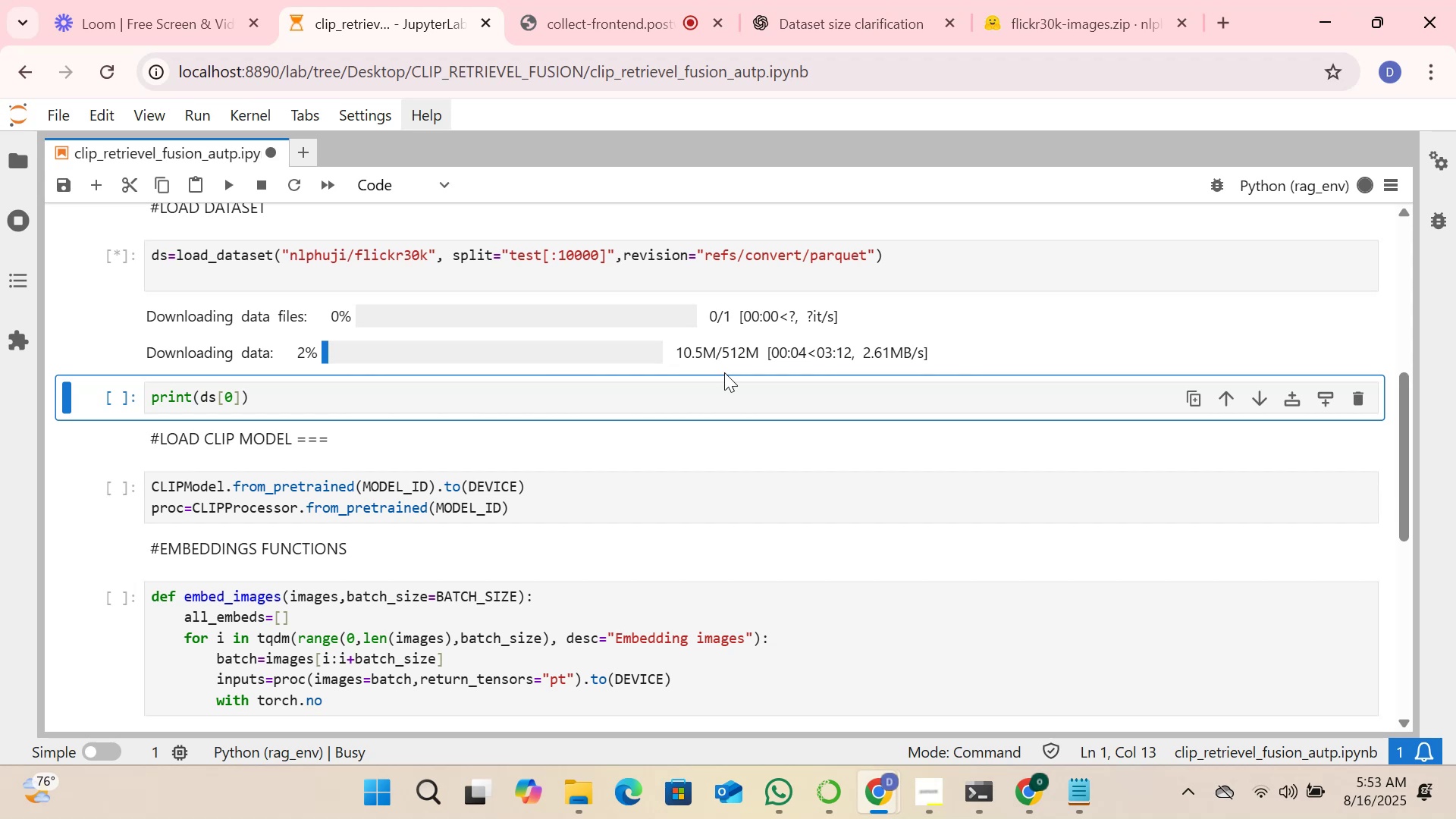 
wait(10.72)
 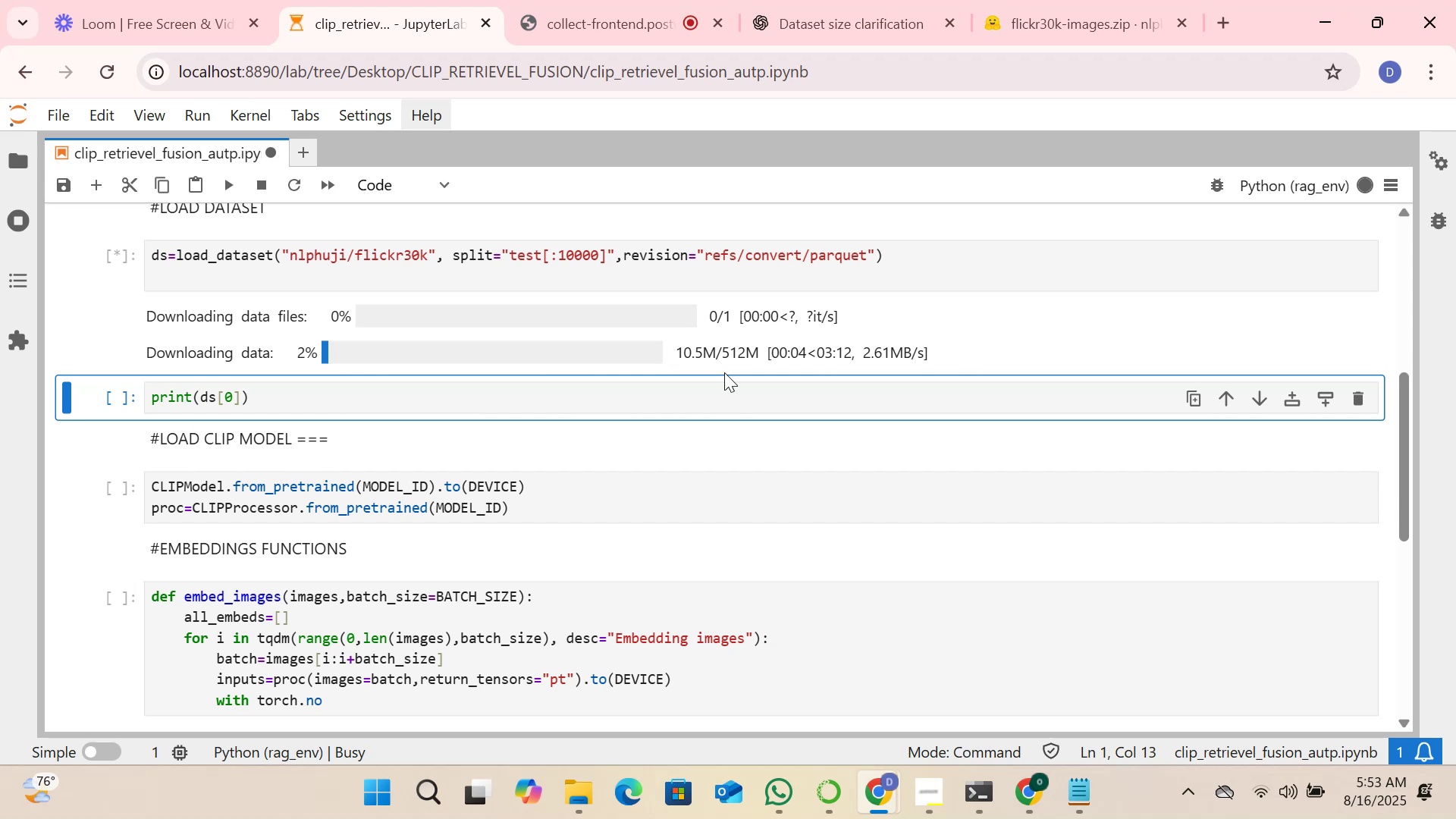 
scroll: coordinate [658, 375], scroll_direction: down, amount: 2.0
 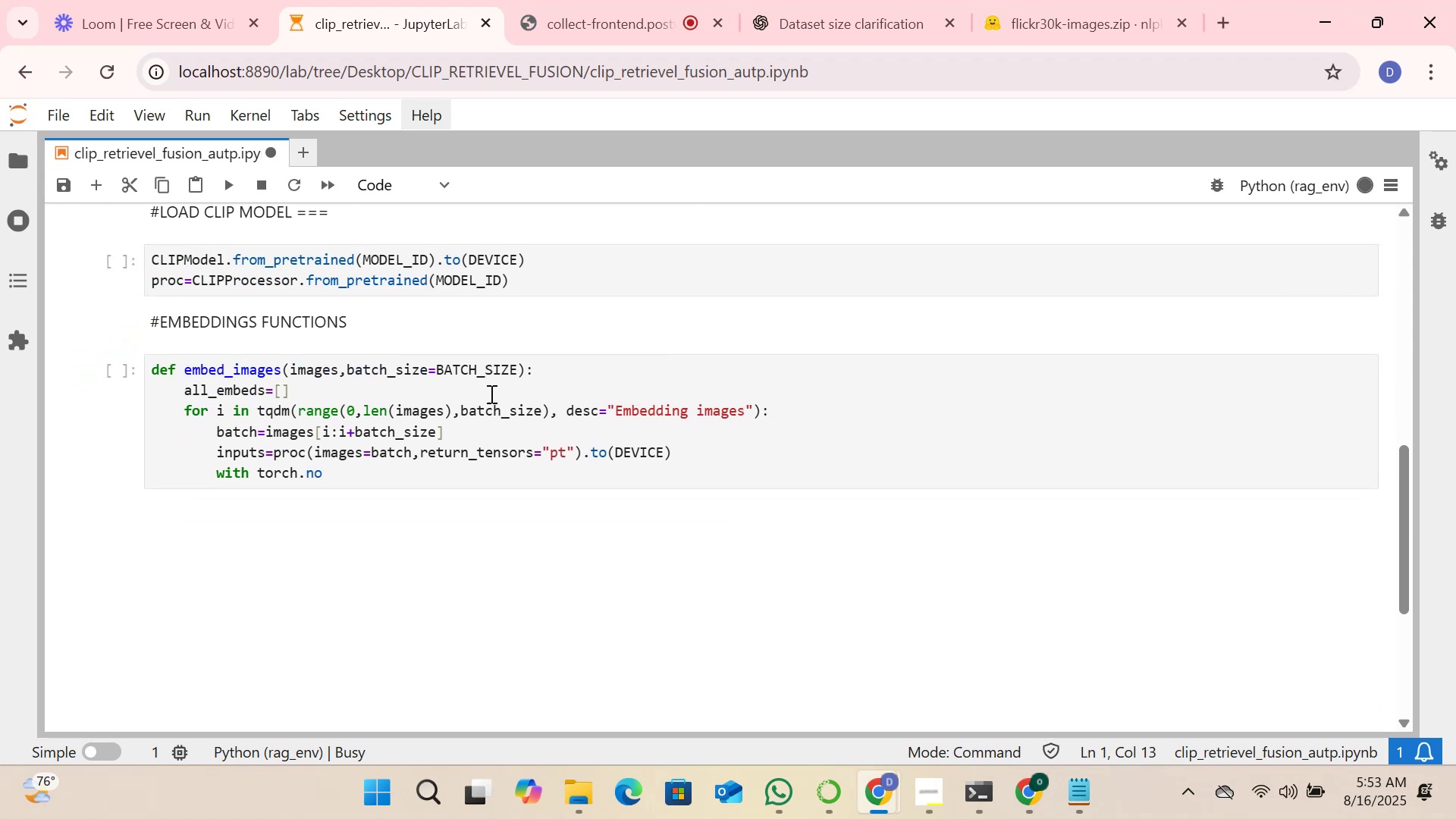 
scroll: coordinate [506, 368], scroll_direction: up, amount: 2.0
 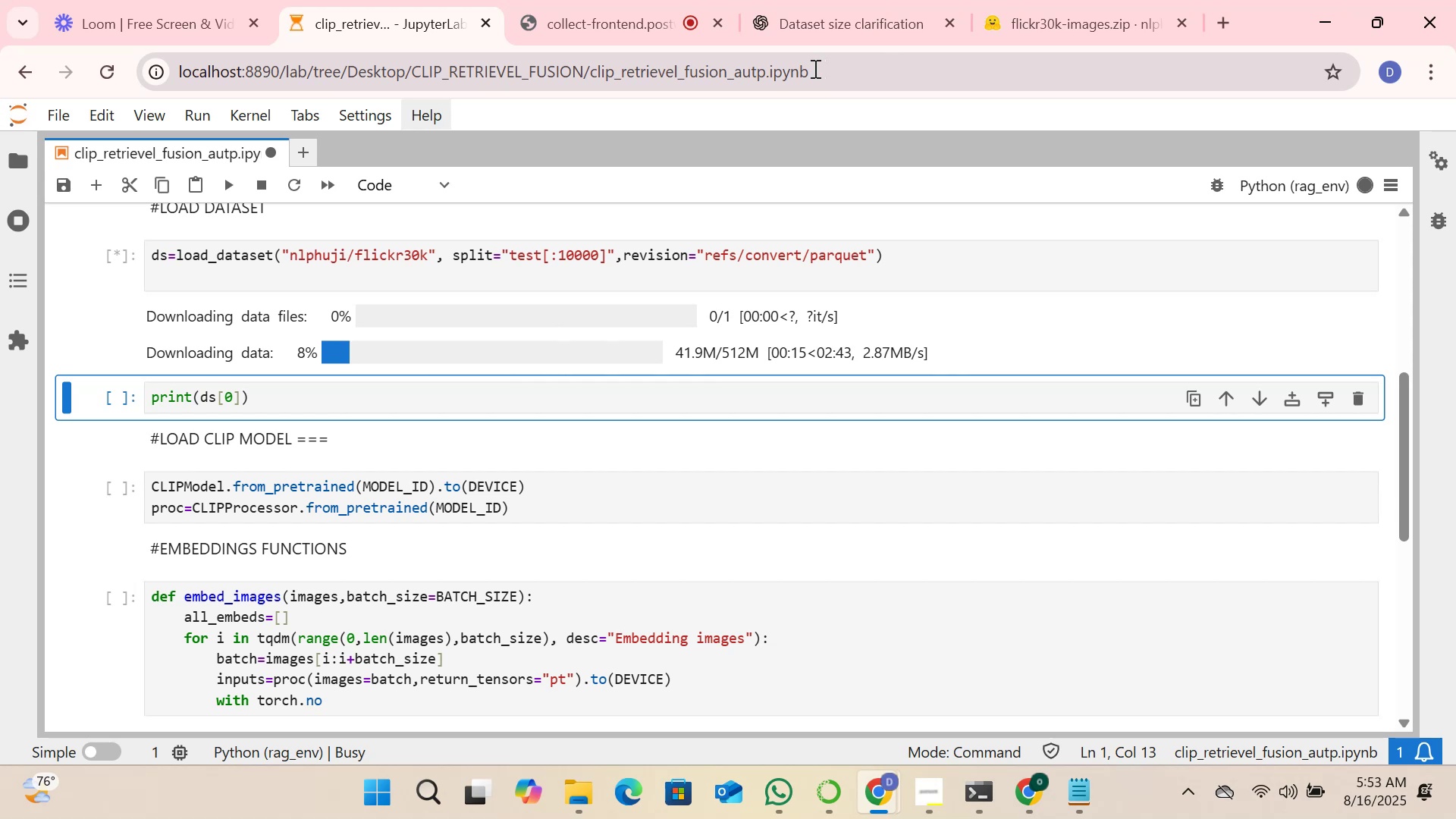 
scroll: coordinate [682, 332], scroll_direction: down, amount: 1.0
 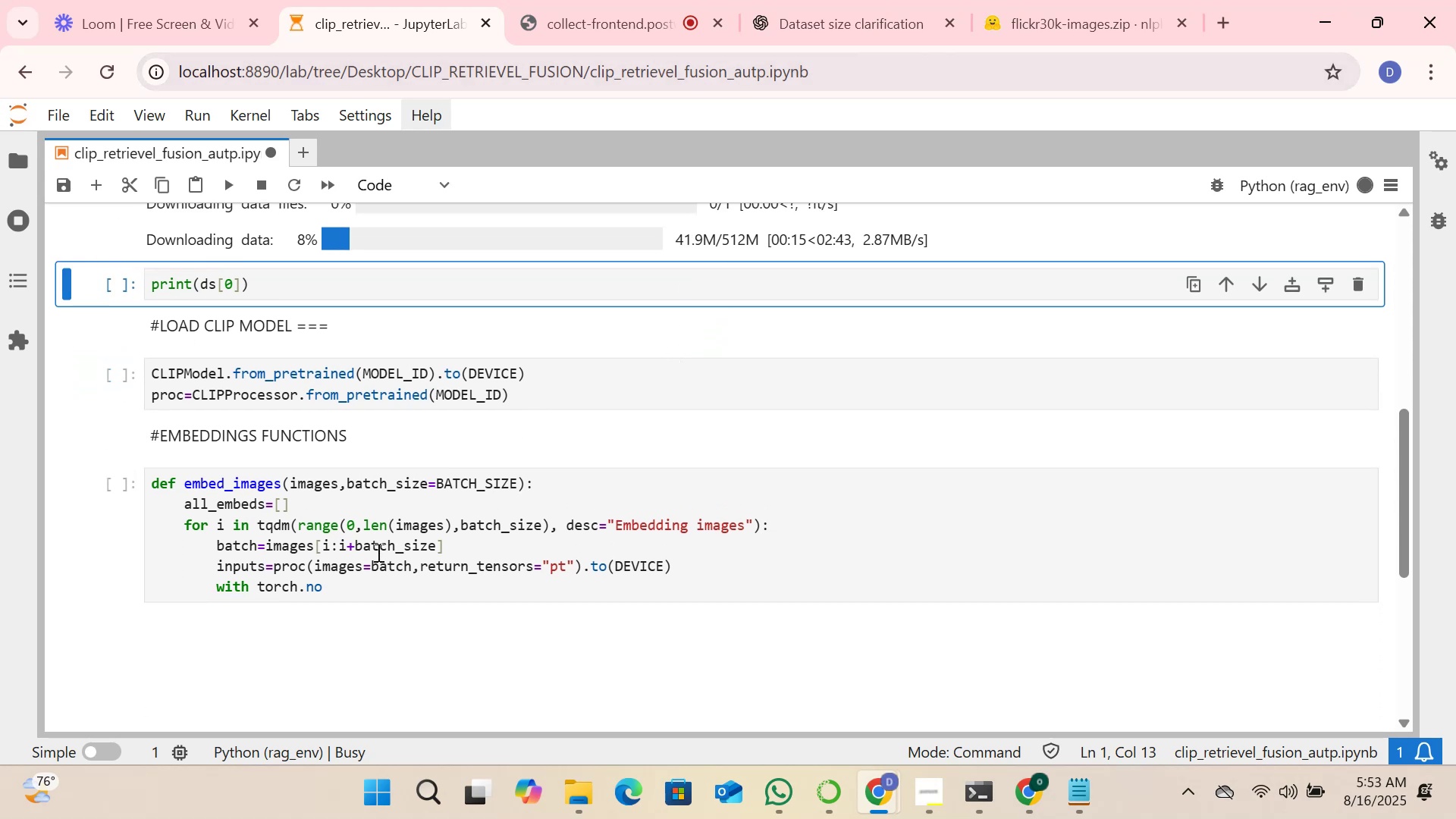 
left_click([378, 589])
 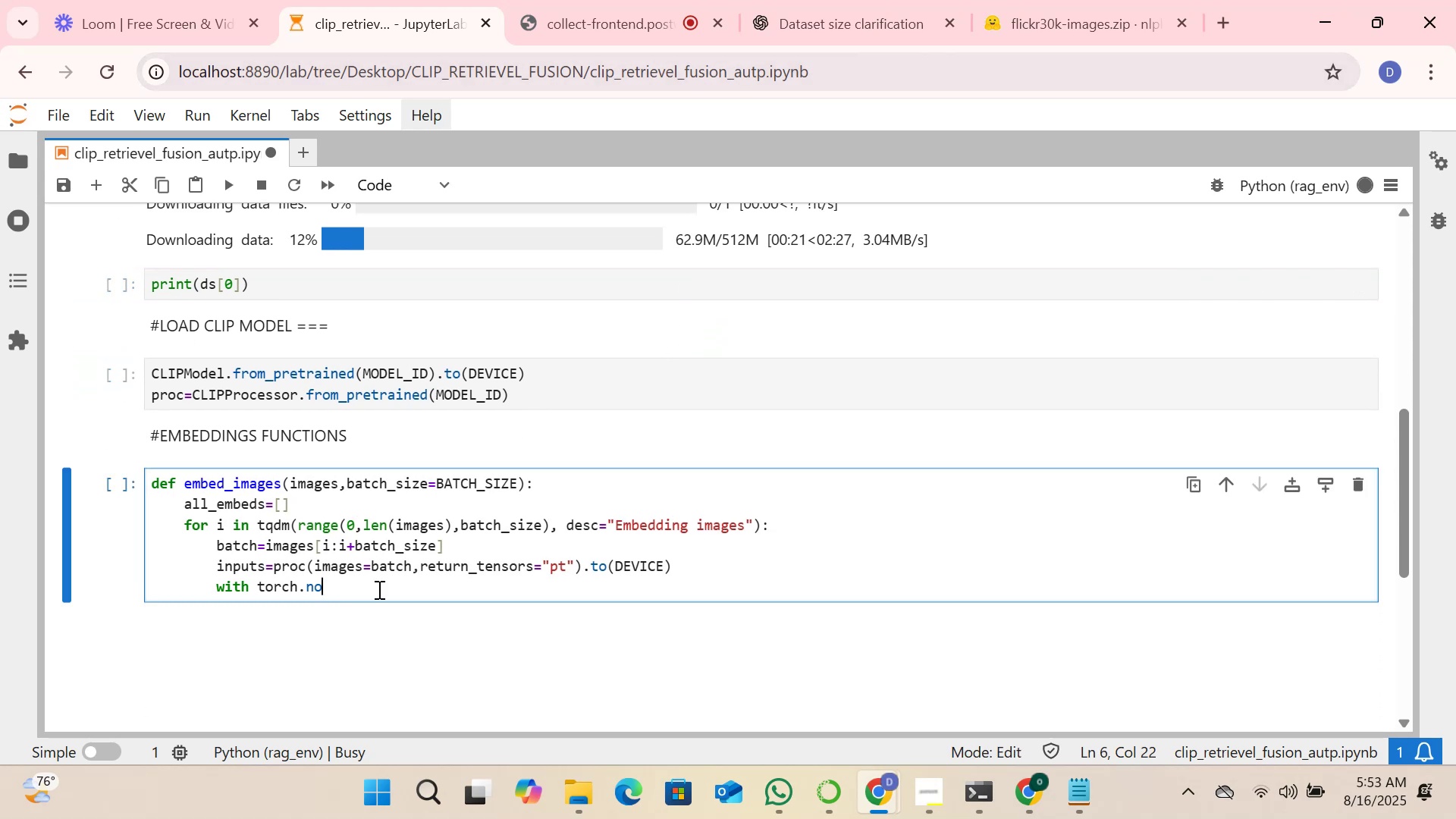 
wait(11.05)
 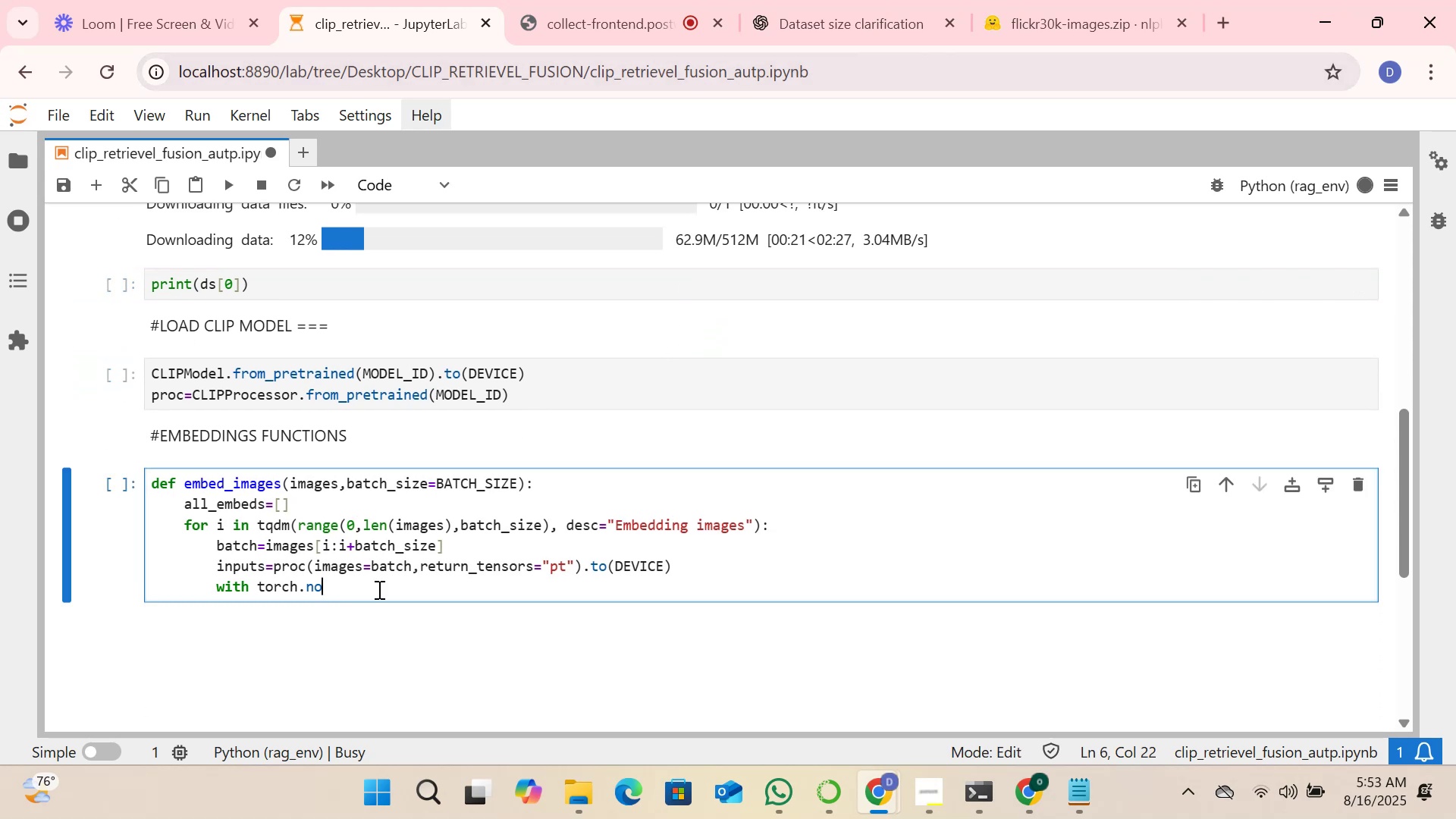 
left_click([378, 589])
 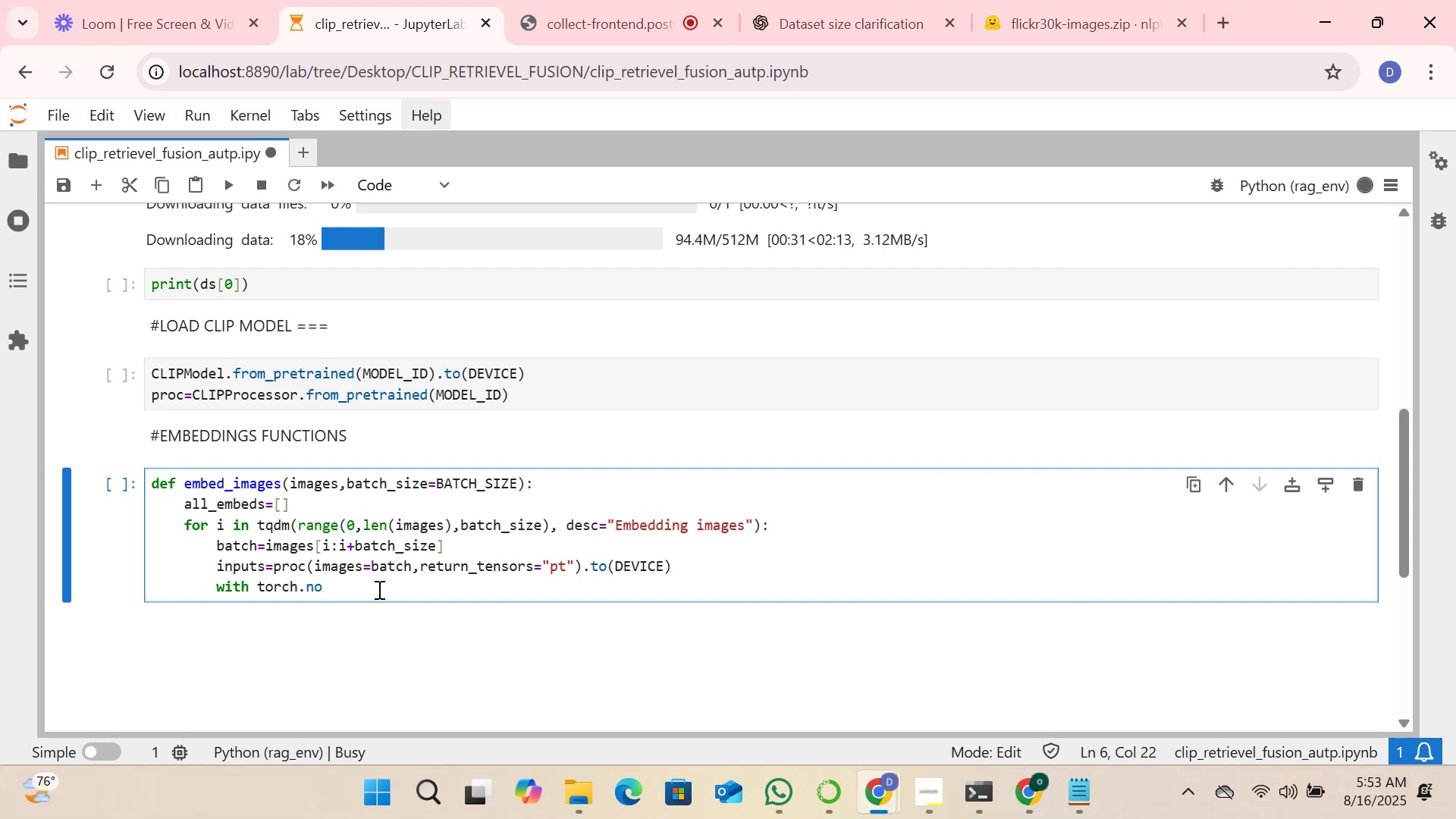 
type(_gra)
key(Tab)
type(d)
 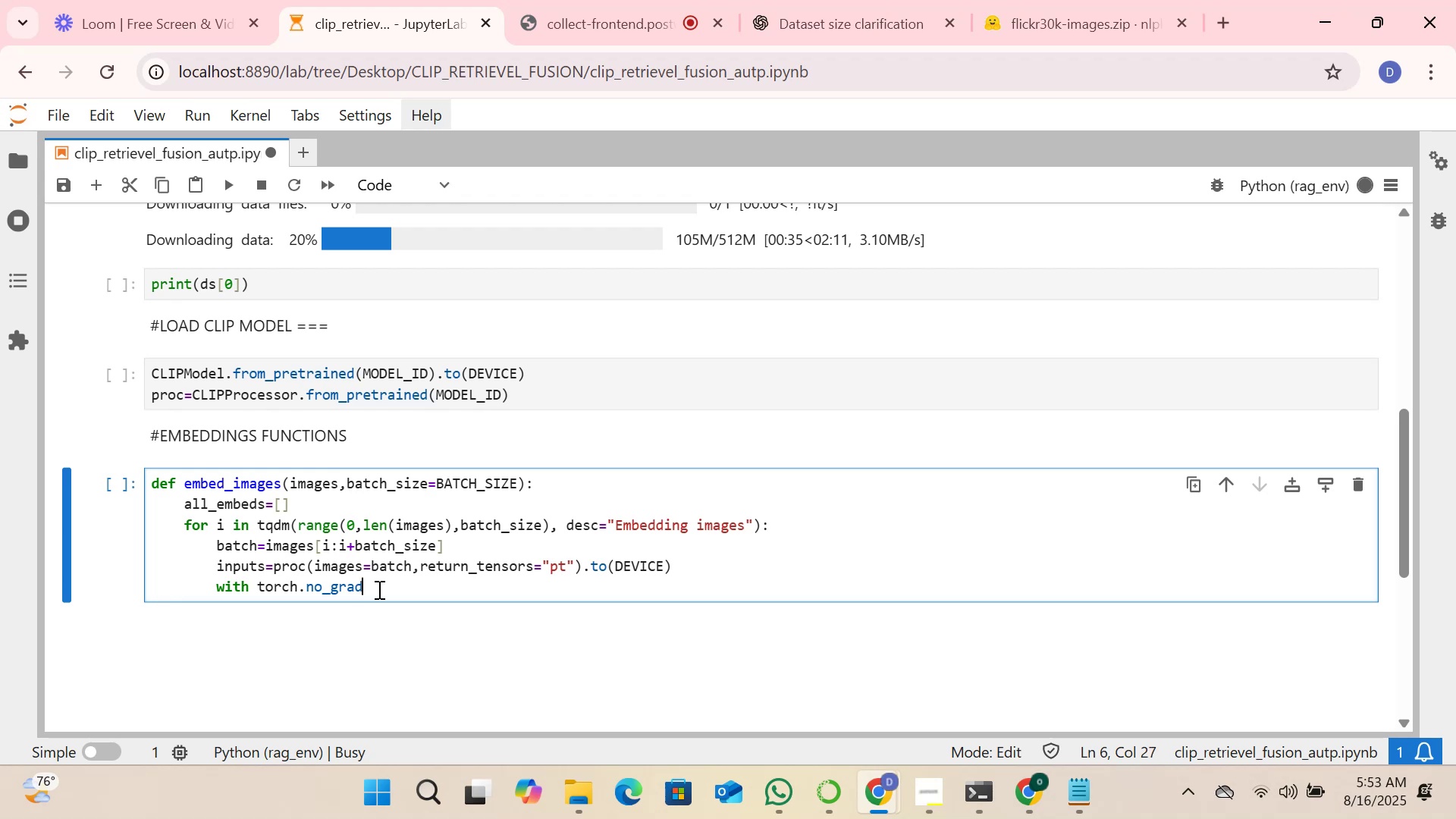 
hold_key(key=ShiftLeft, duration=0.76)
 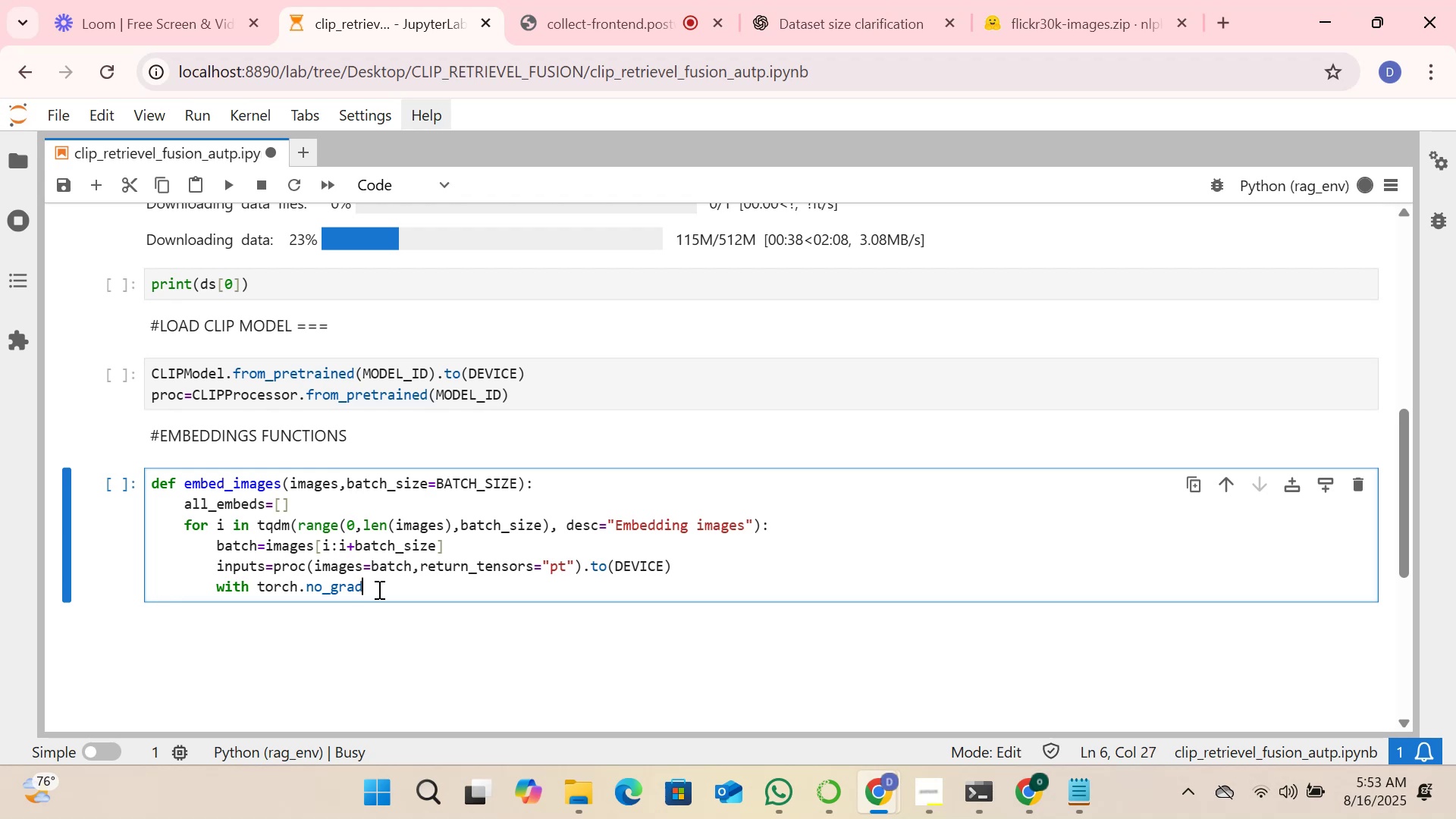 
hold_key(key=ShiftLeft, duration=0.71)
 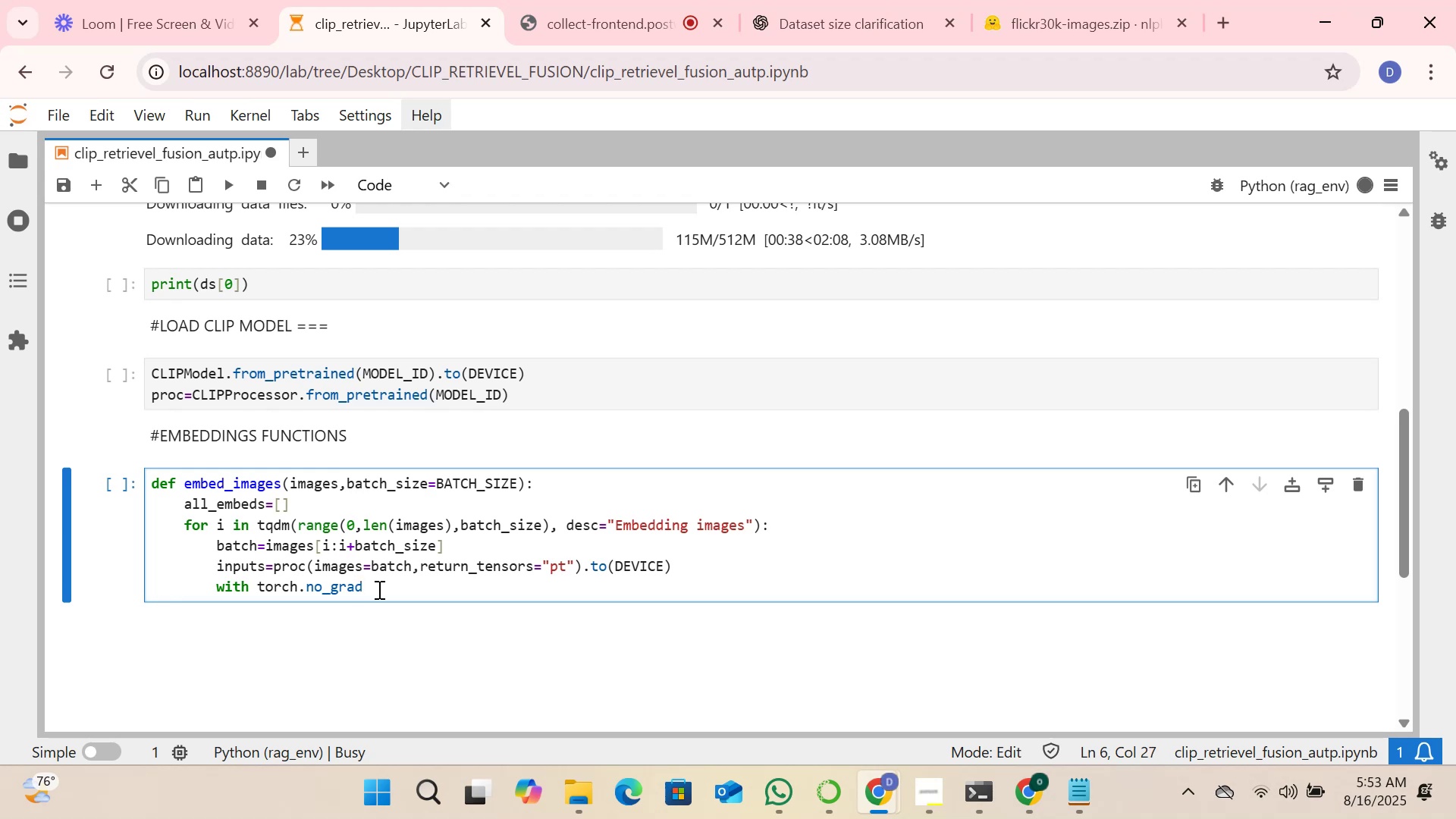 
type(():)
 